 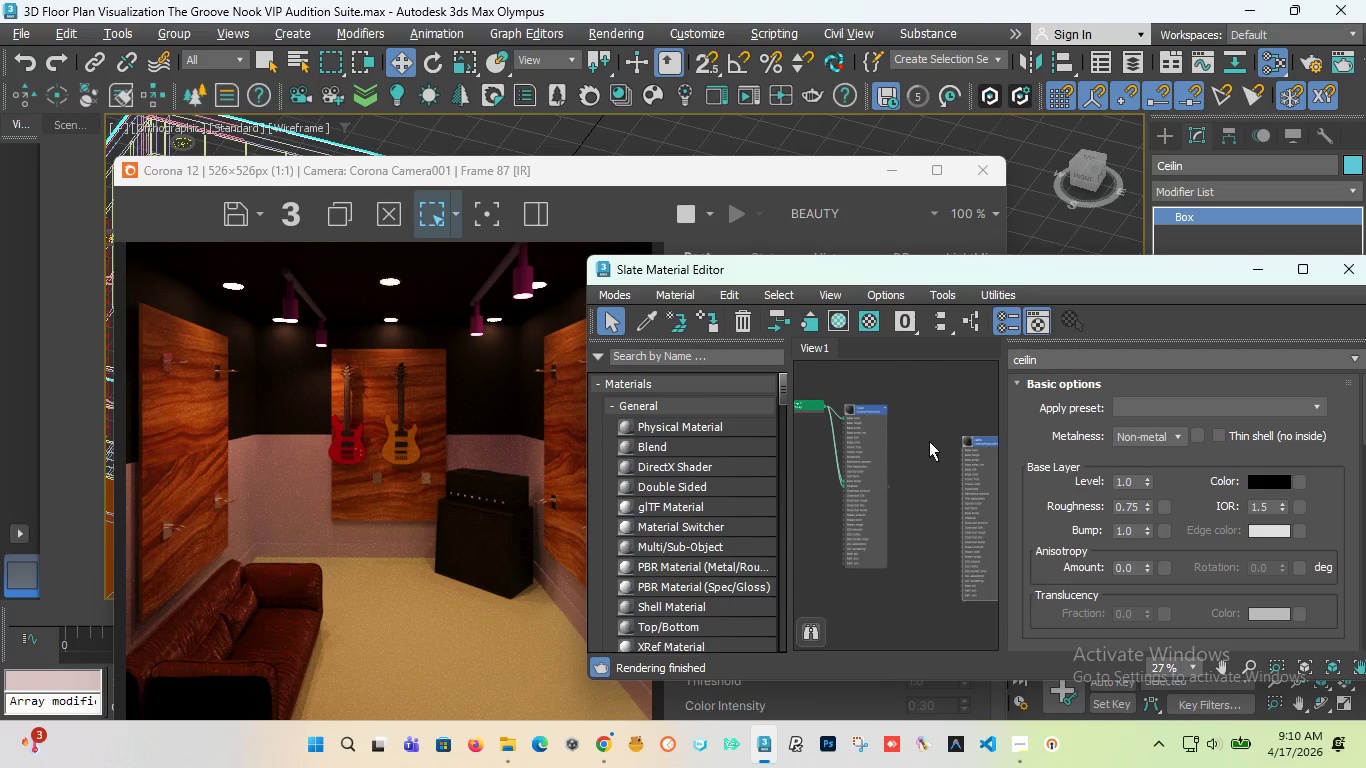 
left_click([977, 453])
 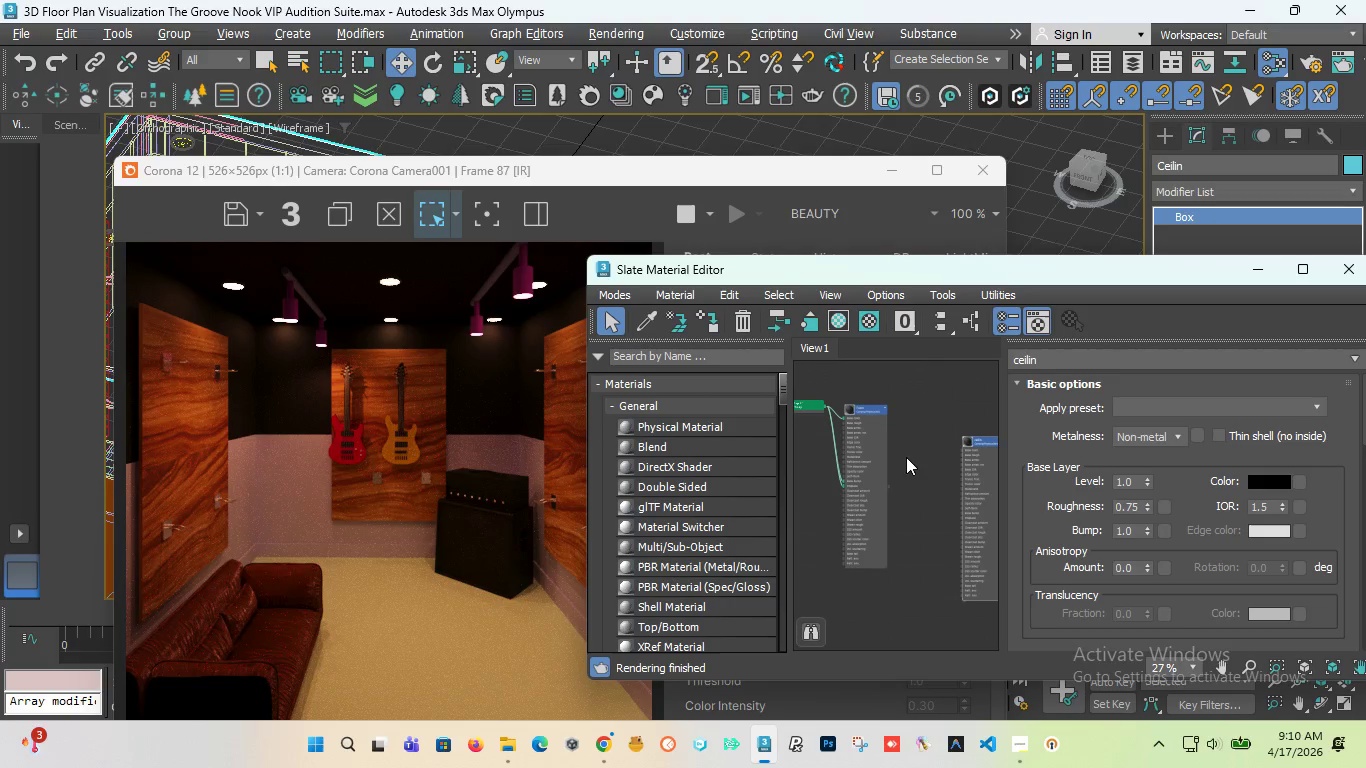 
scroll: coordinate [832, 451], scroll_direction: down, amount: 1.0
 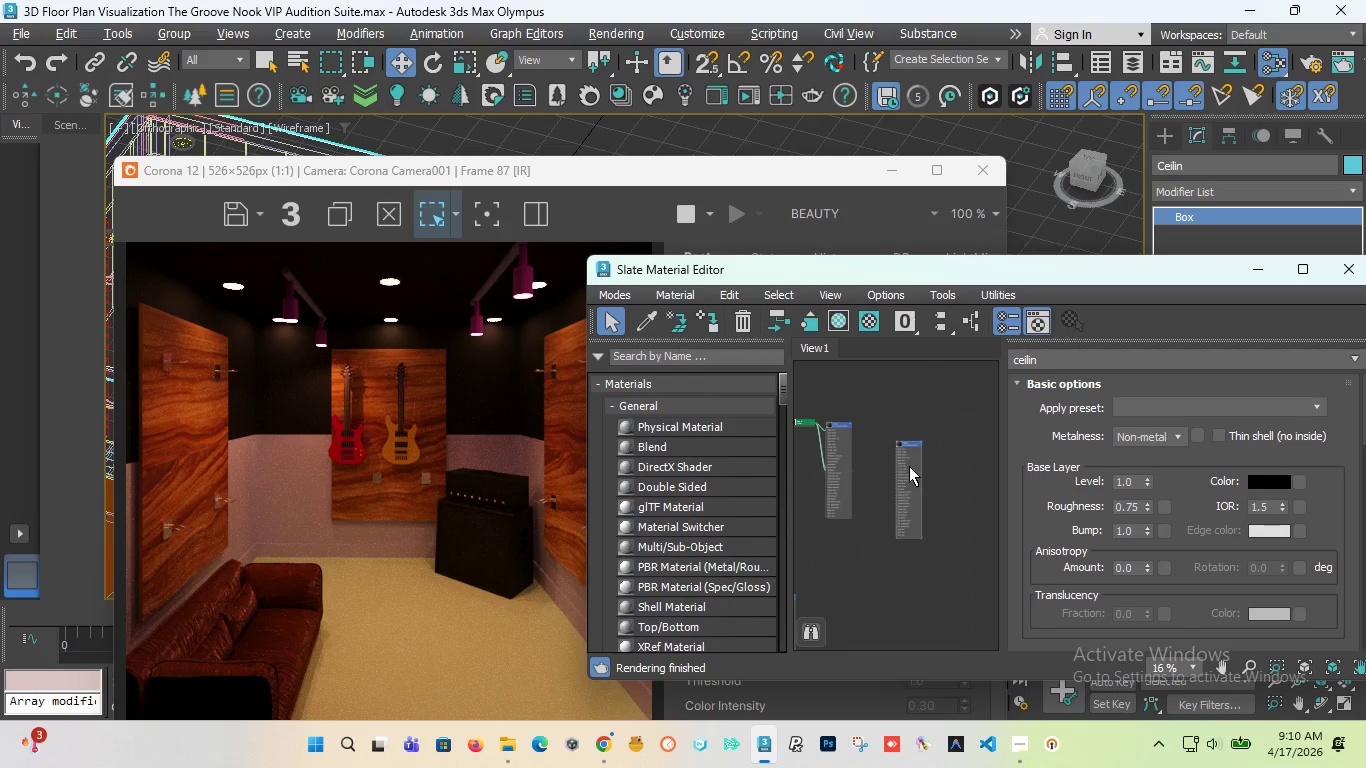 
left_click_drag(start_coordinate=[909, 466], to_coordinate=[933, 466])
 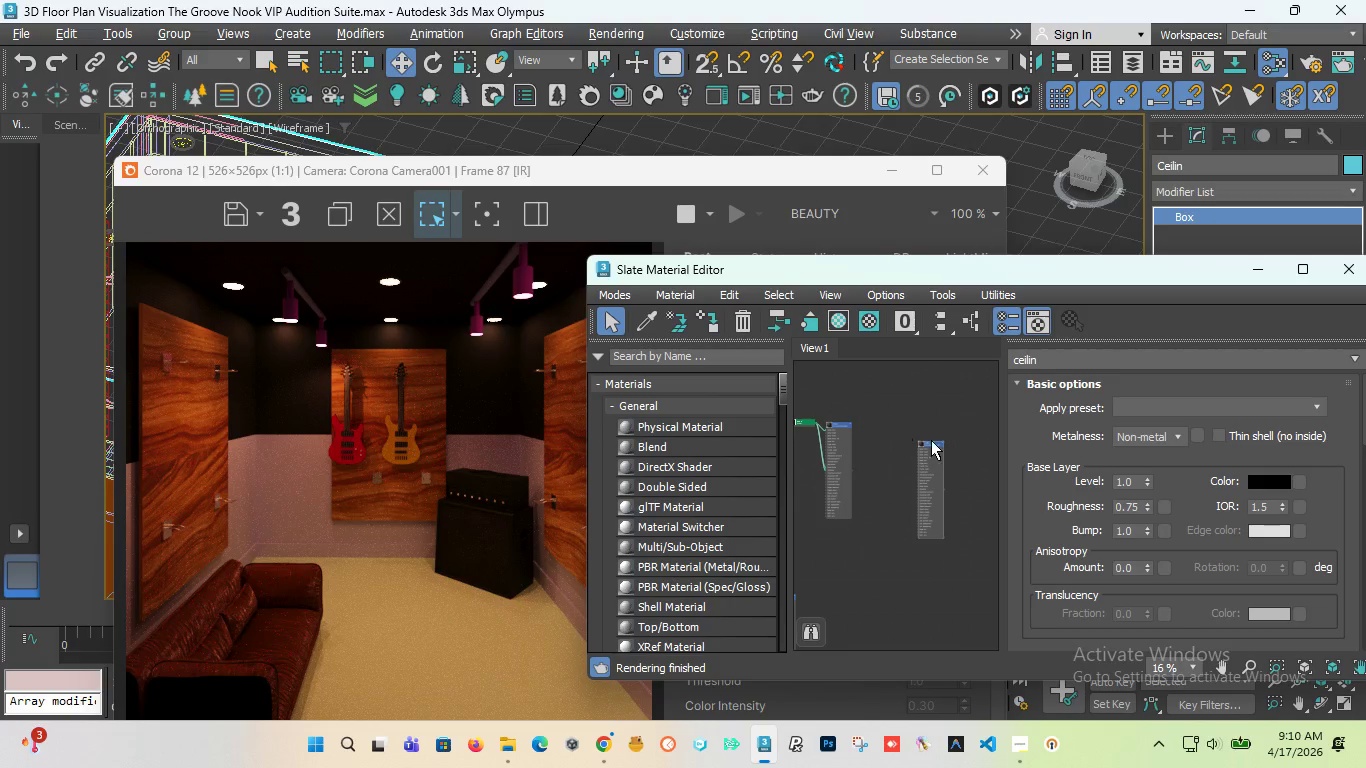 
left_click([905, 446])
 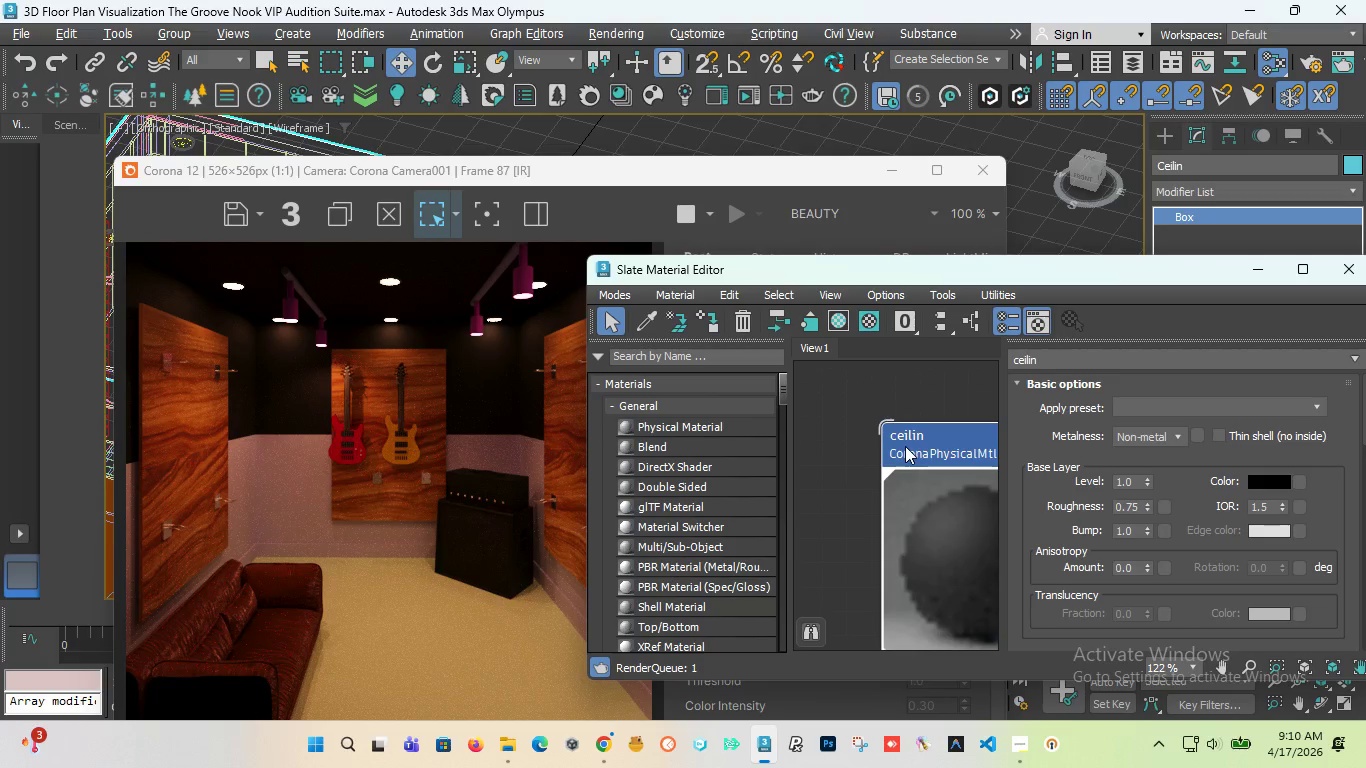 
scroll: coordinate [908, 446], scroll_direction: up, amount: 10.0
 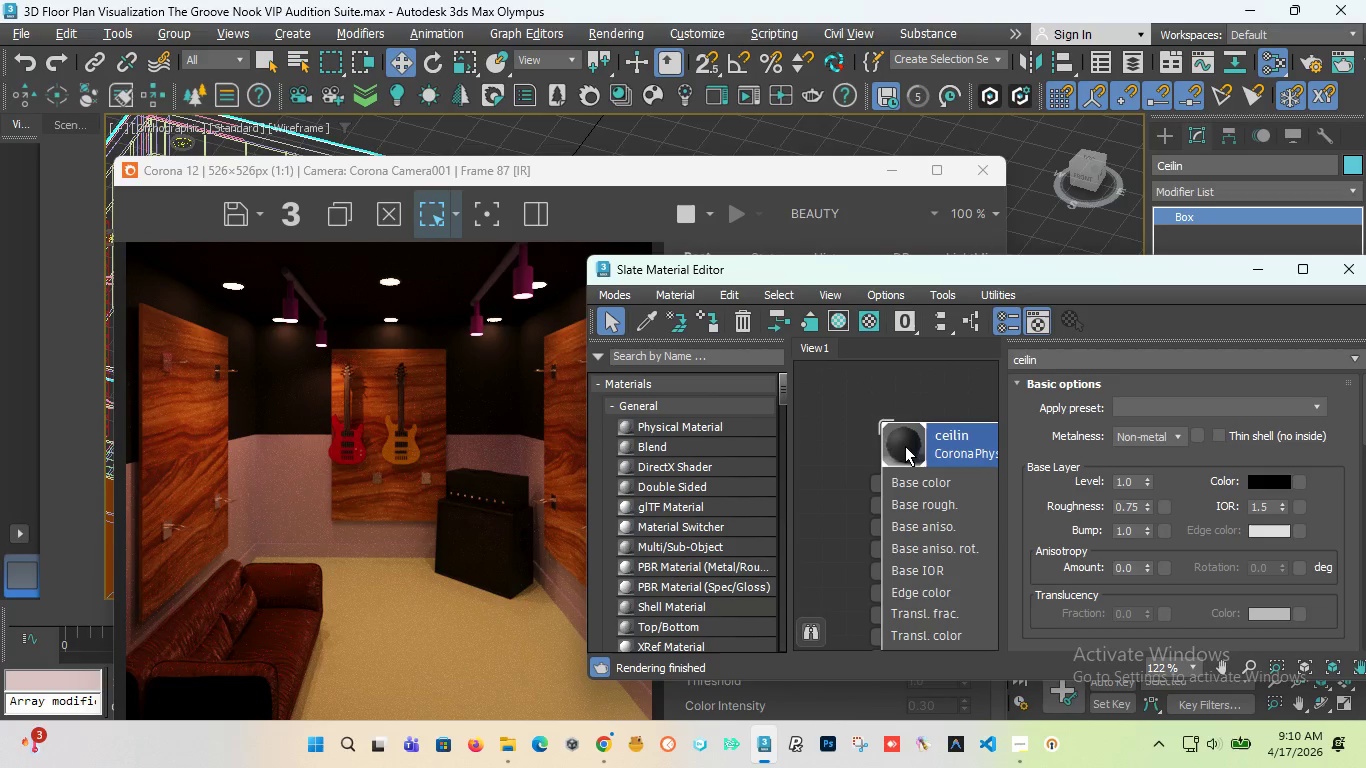 
double_click([905, 446])
 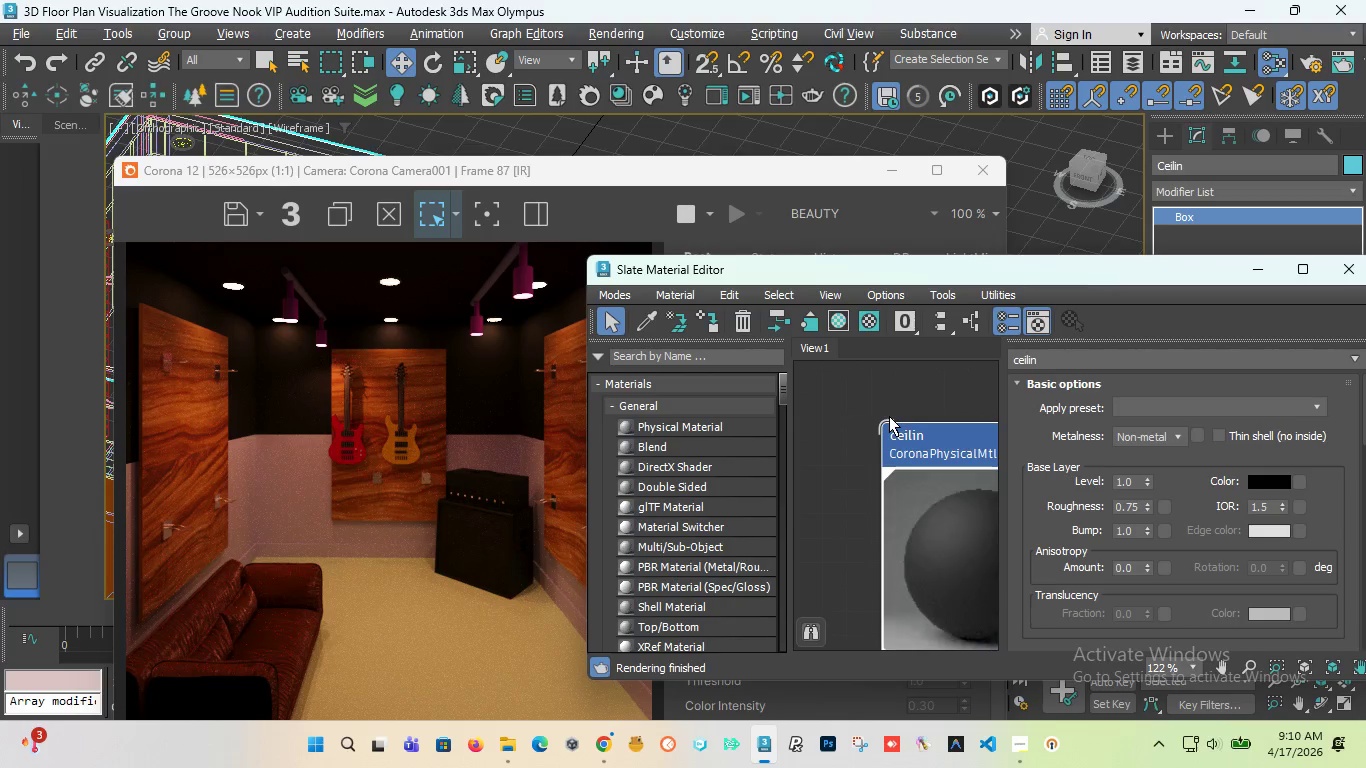 
scroll: coordinate [889, 420], scroll_direction: down, amount: 9.0
 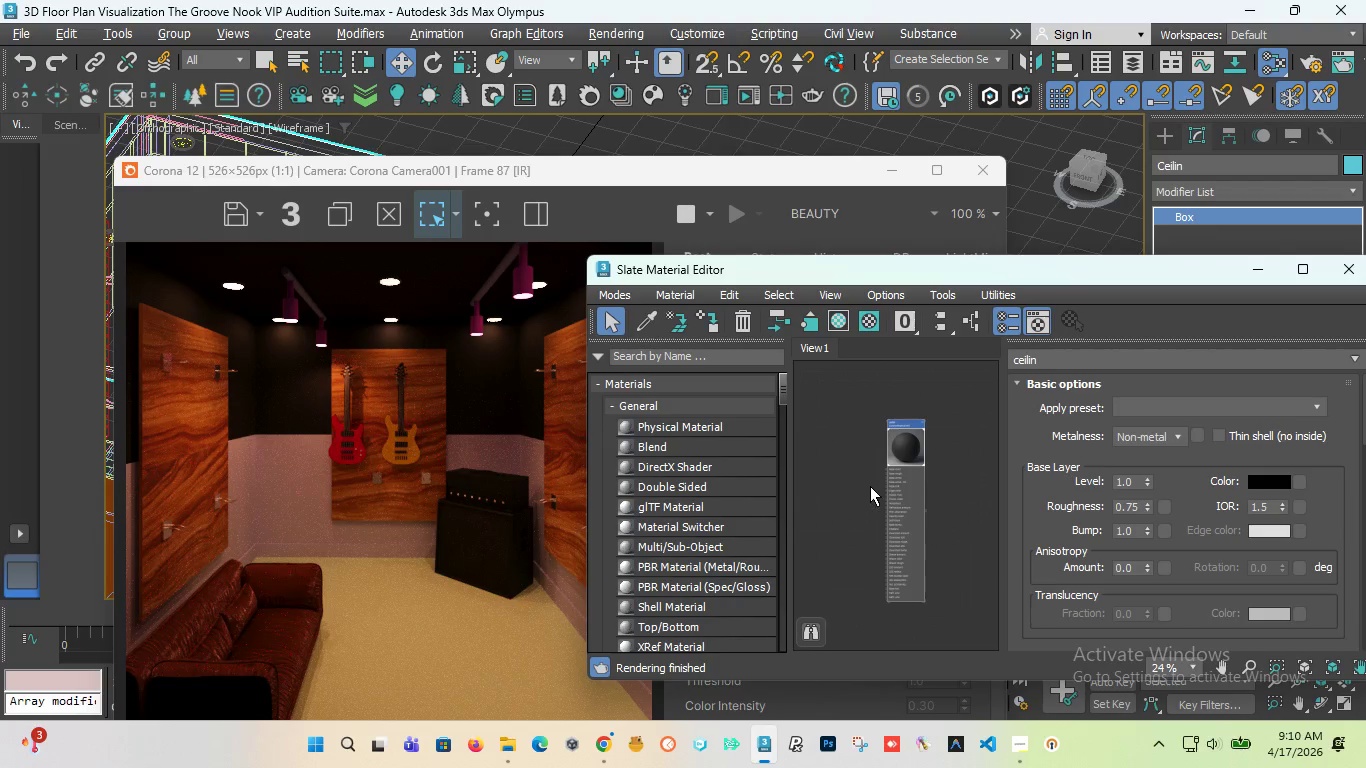 
scroll: coordinate [869, 486], scroll_direction: up, amount: 2.0
 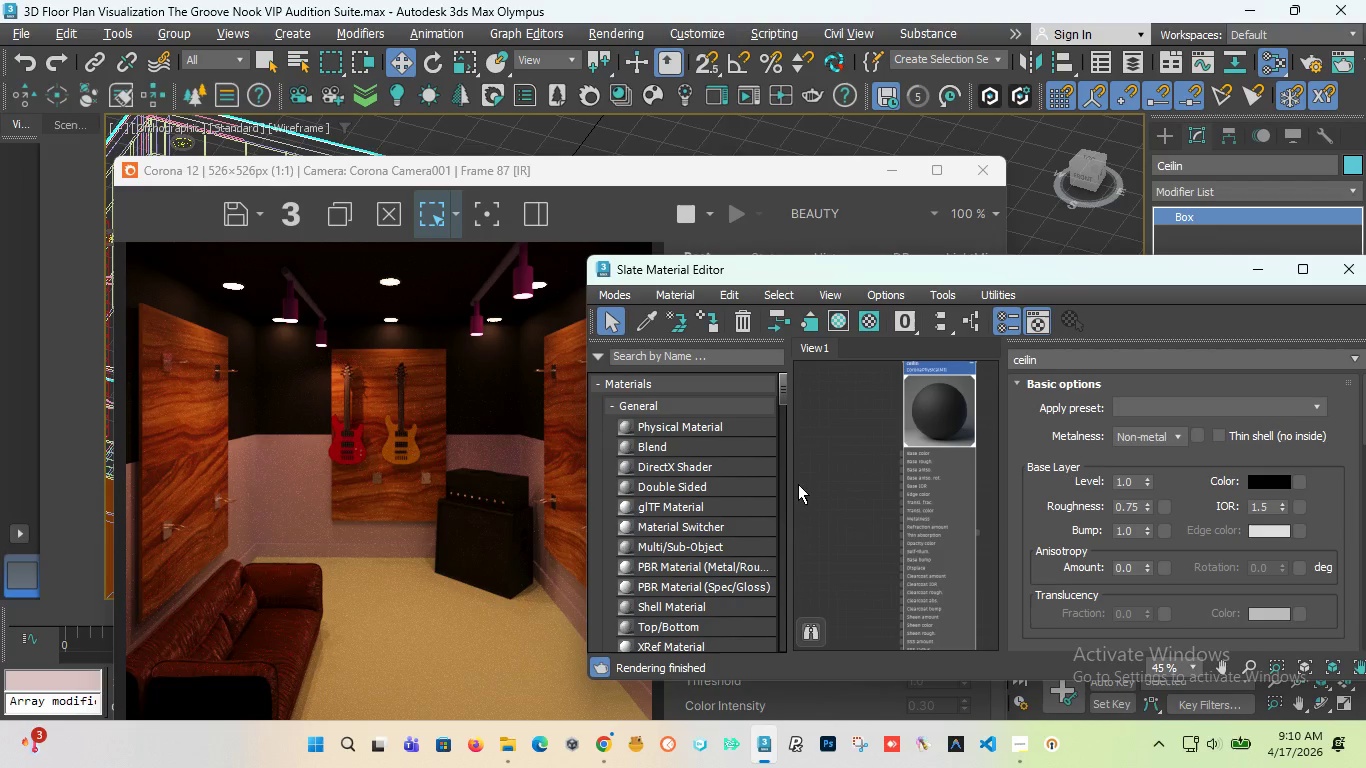 
right_click([798, 484])
 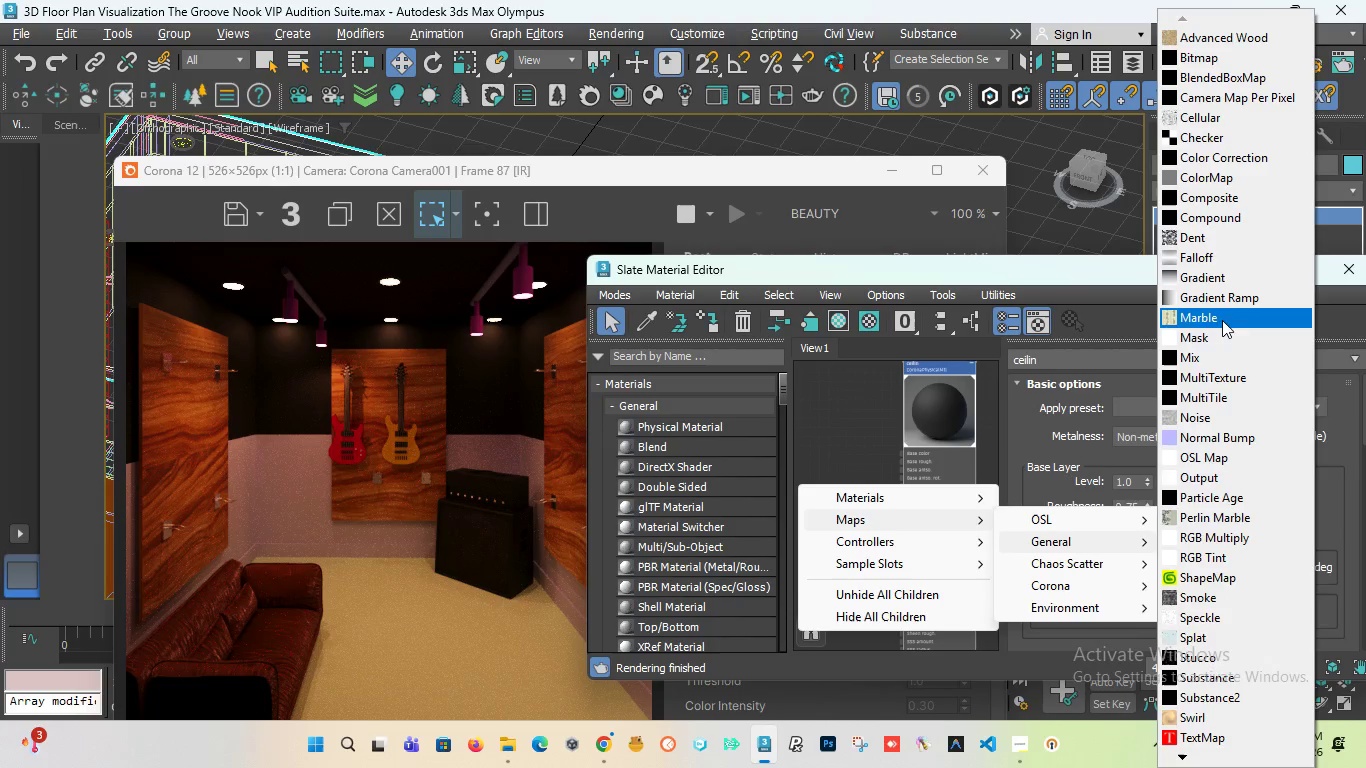 
wait(6.08)
 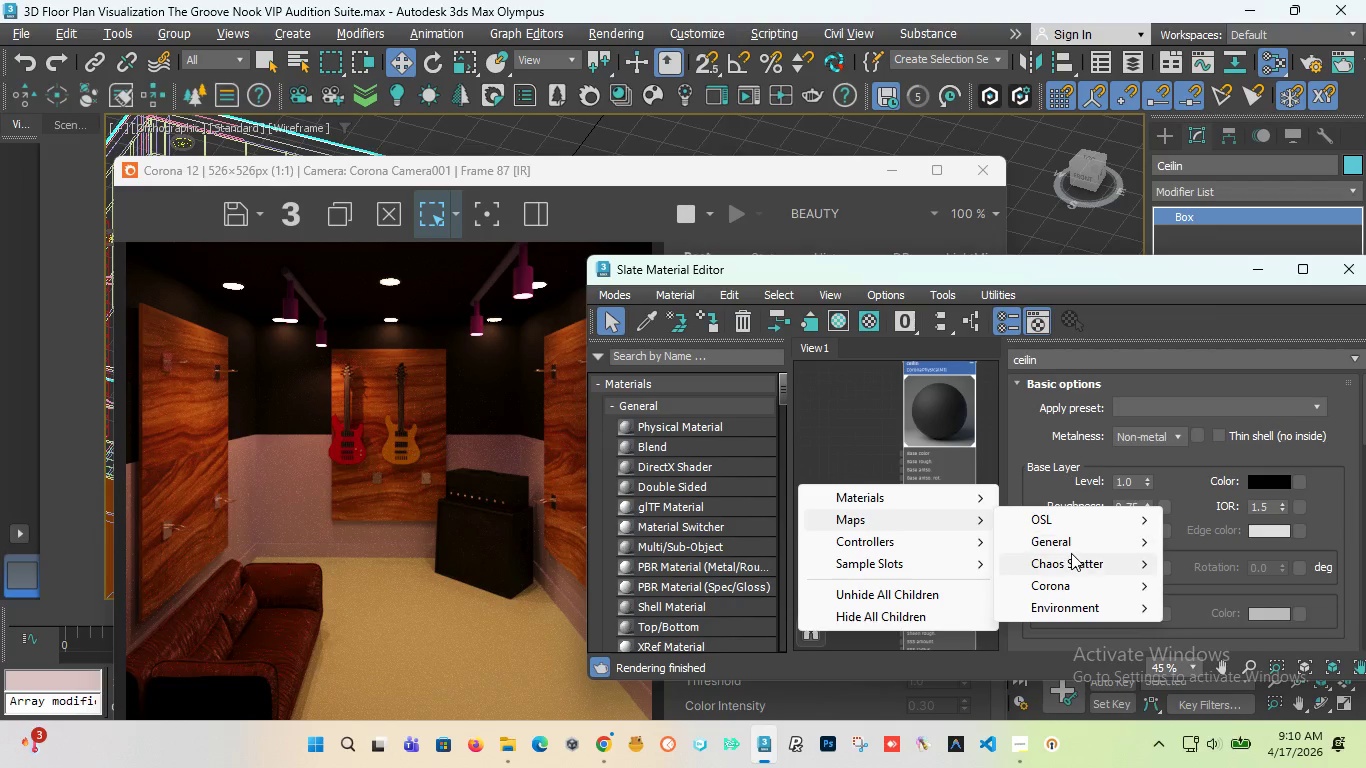 
left_click([1210, 417])
 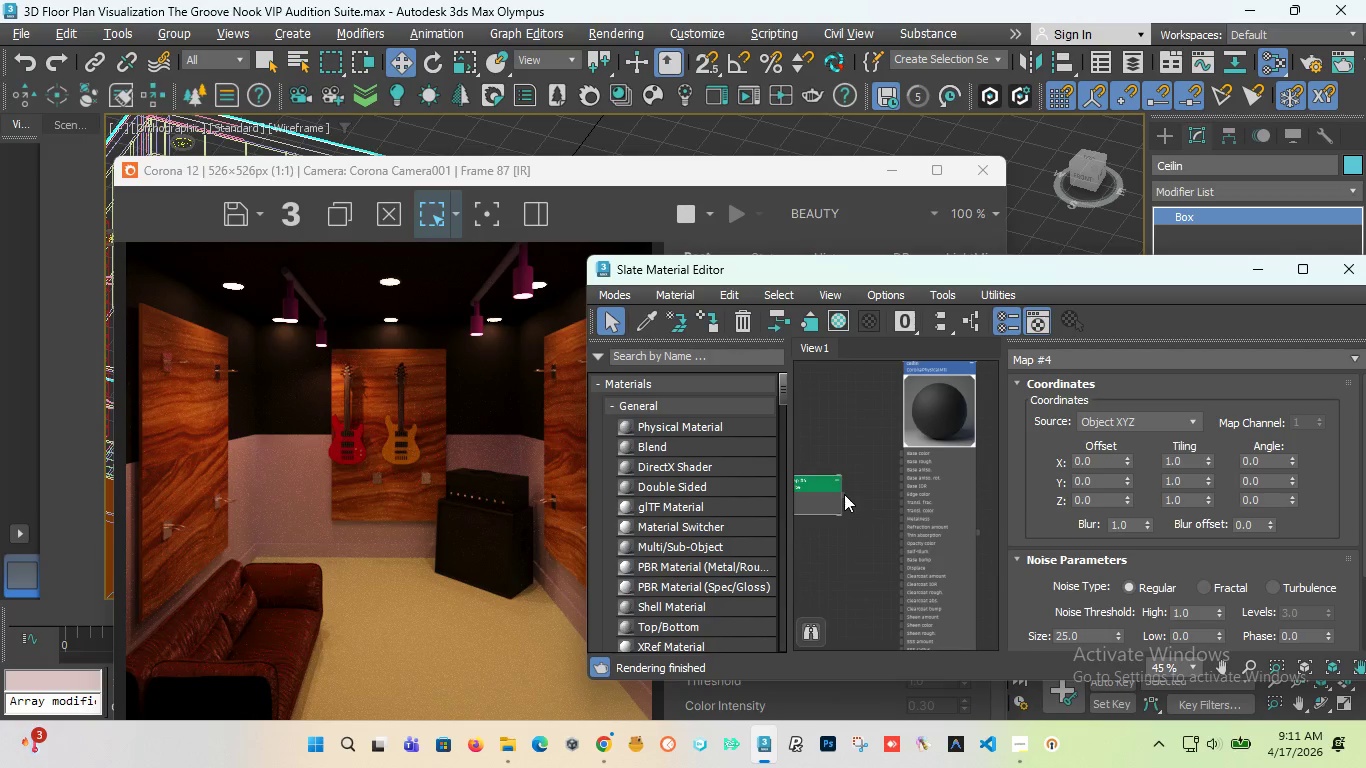 
left_click_drag(start_coordinate=[844, 494], to_coordinate=[905, 558])
 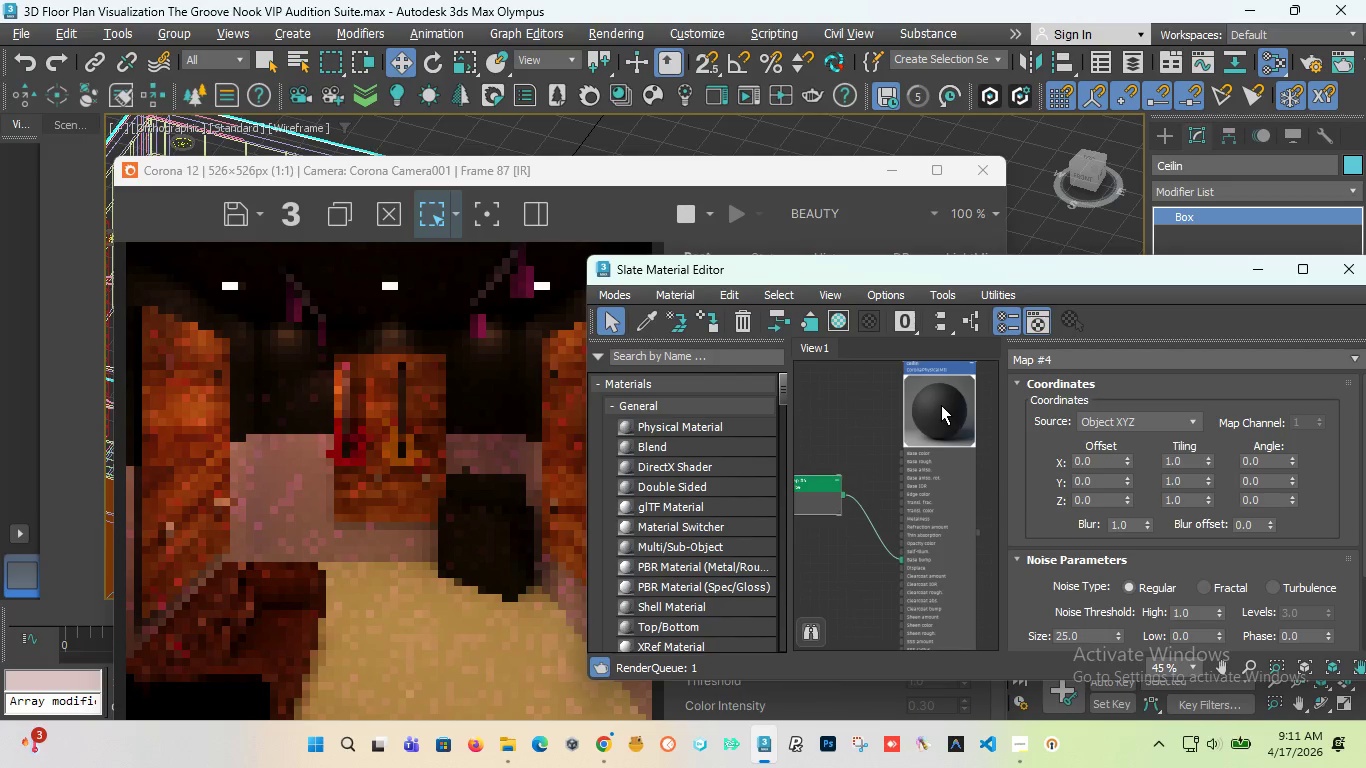 
scroll: coordinate [934, 405], scroll_direction: up, amount: 4.0
 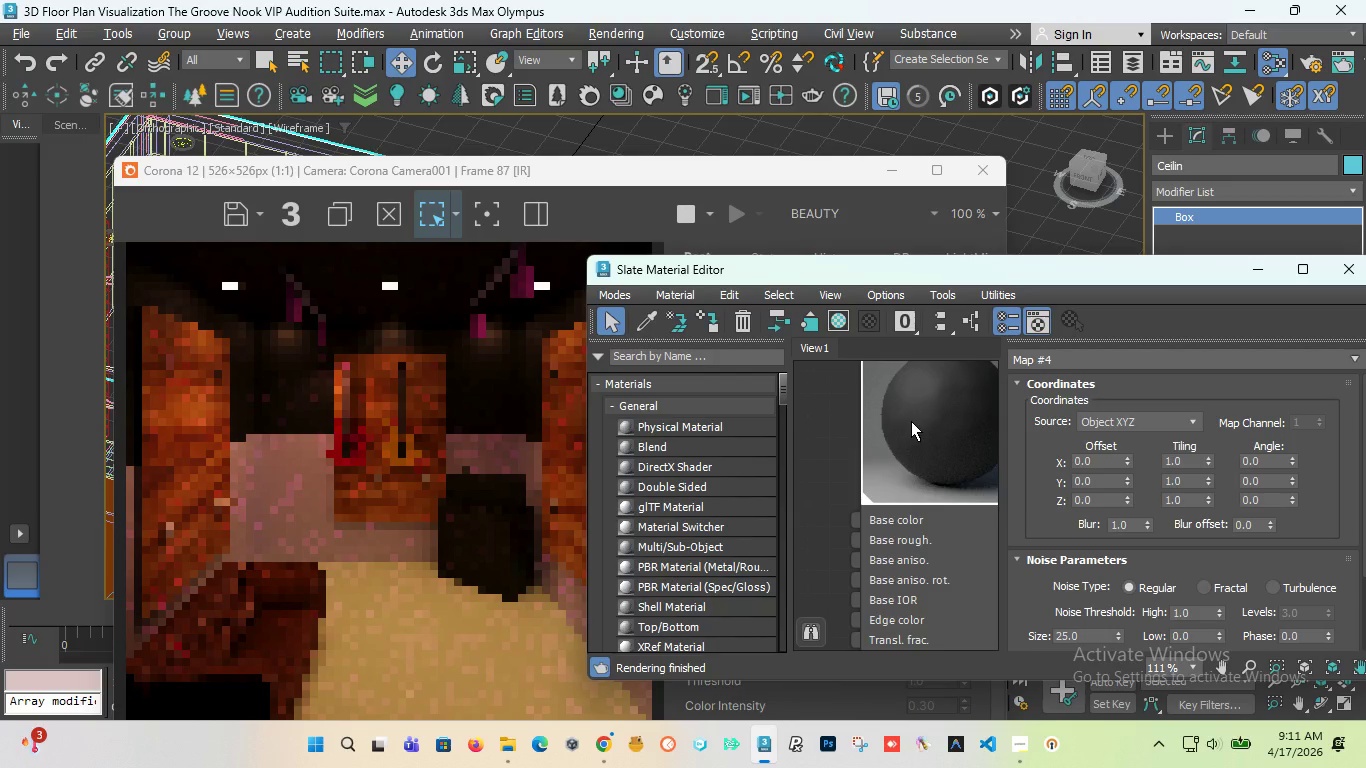 
scroll: coordinate [370, 341], scroll_direction: down, amount: 3.0
 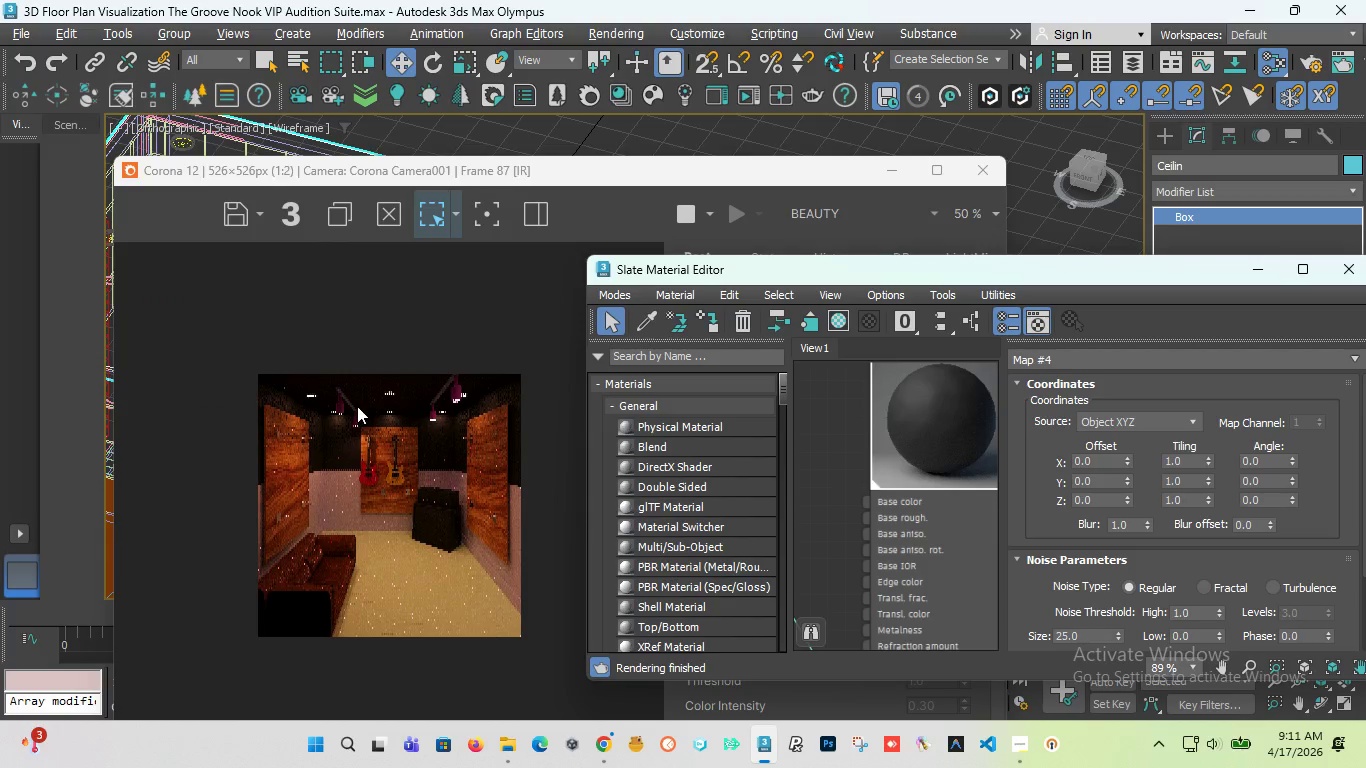 
scroll: coordinate [357, 406], scroll_direction: up, amount: 1.0
 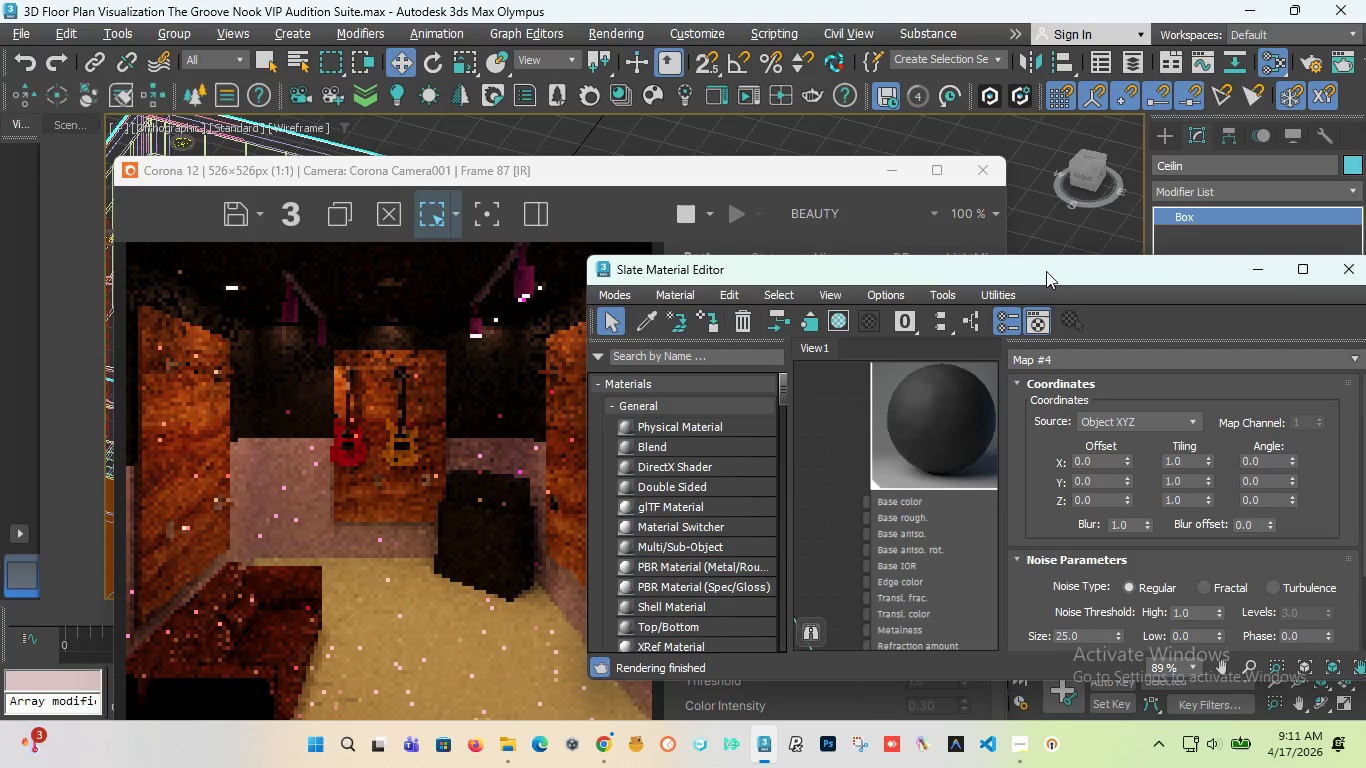 
left_click_drag(start_coordinate=[1045, 271], to_coordinate=[813, 260])
 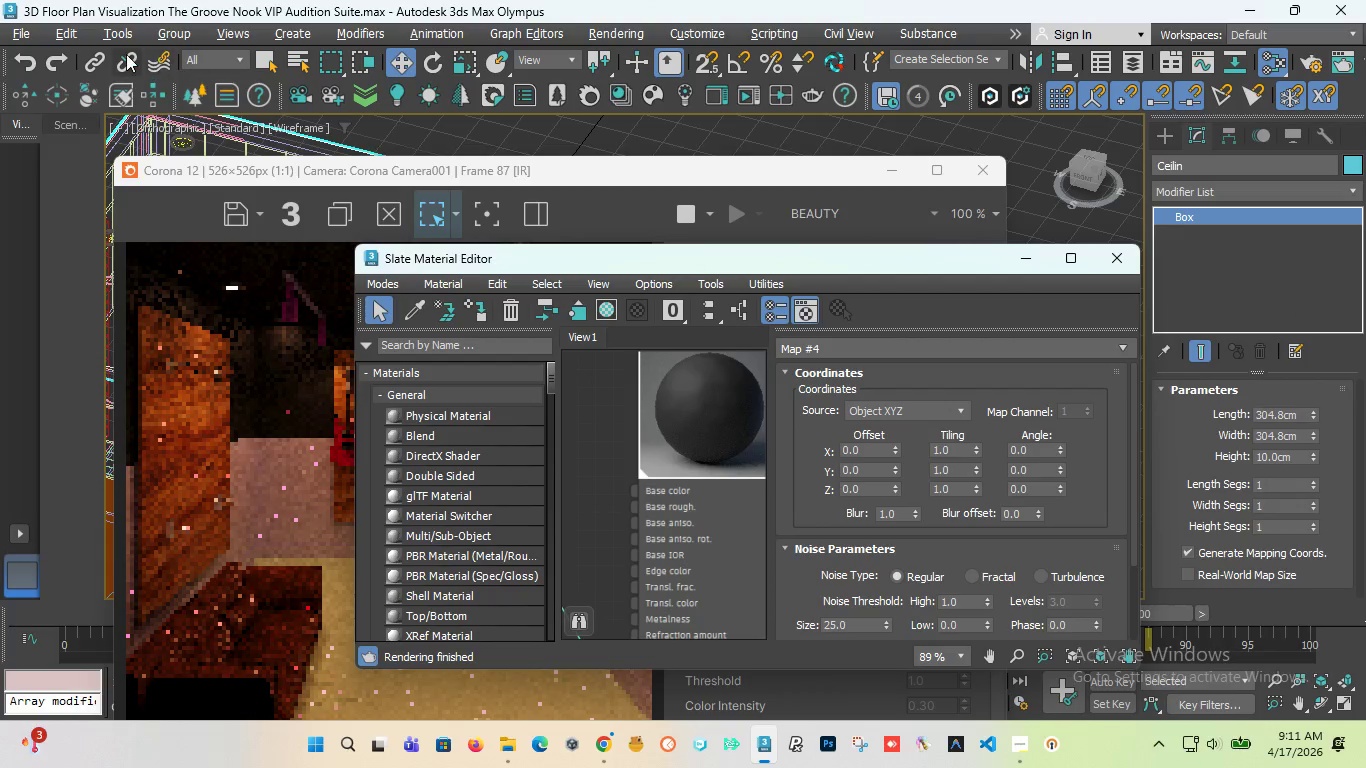 
left_click([21, 32])
 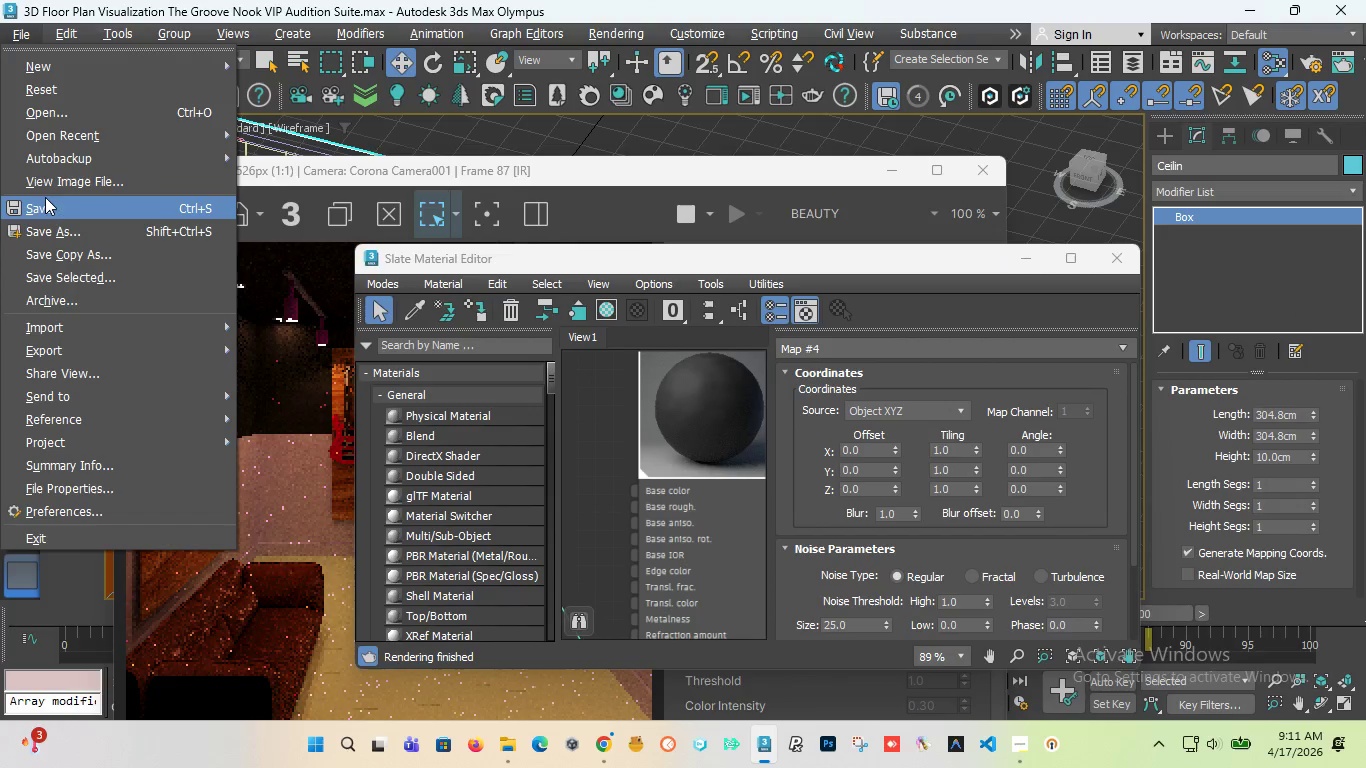 
left_click([46, 202])
 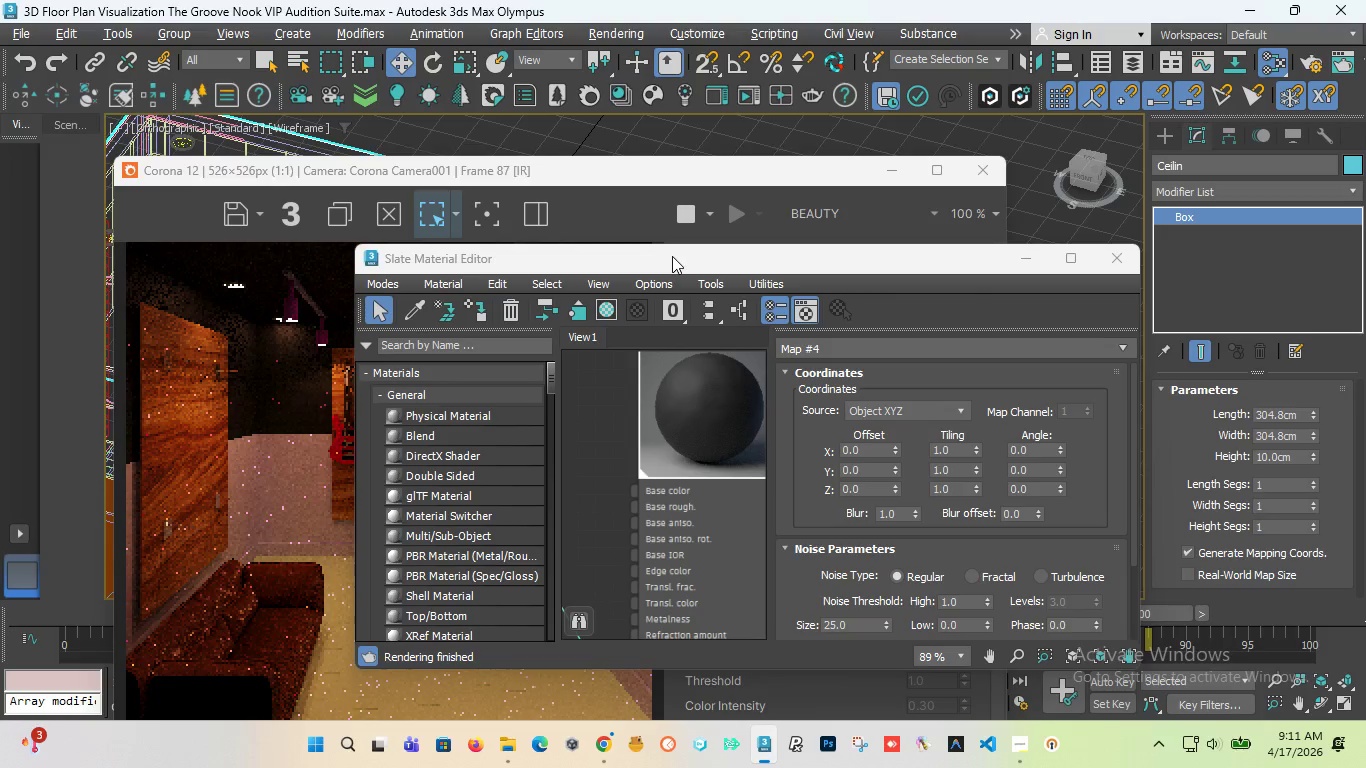 
wait(5.16)
 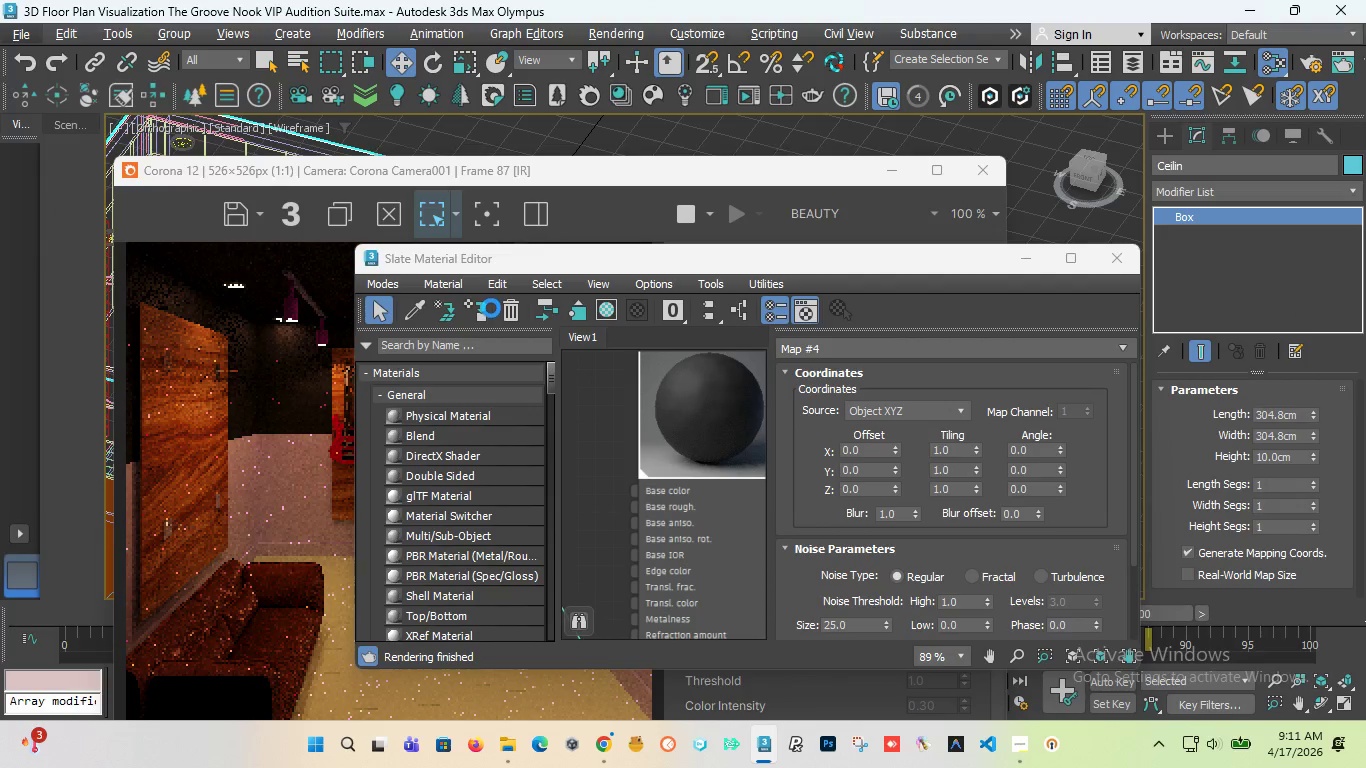 
left_click_drag(start_coordinate=[853, 259], to_coordinate=[1025, 243])
 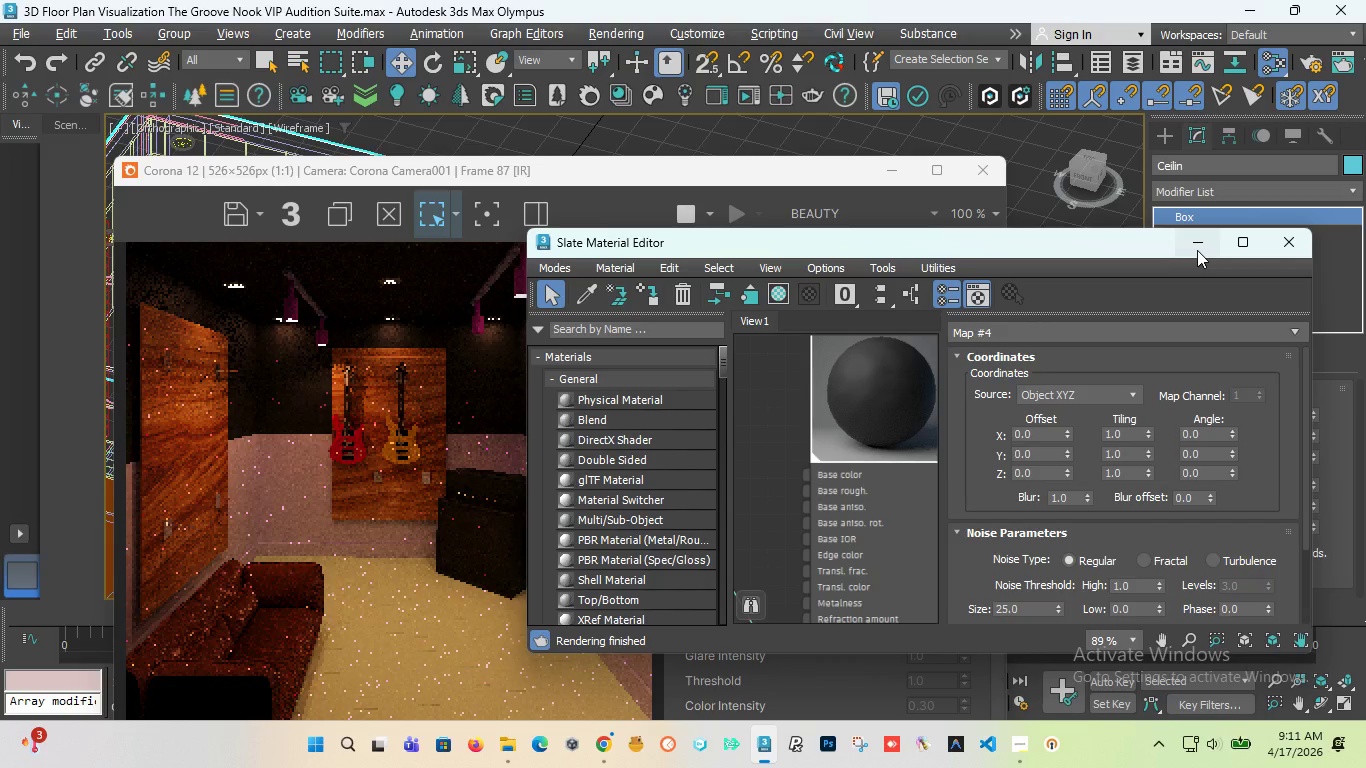 
left_click([1197, 250])
 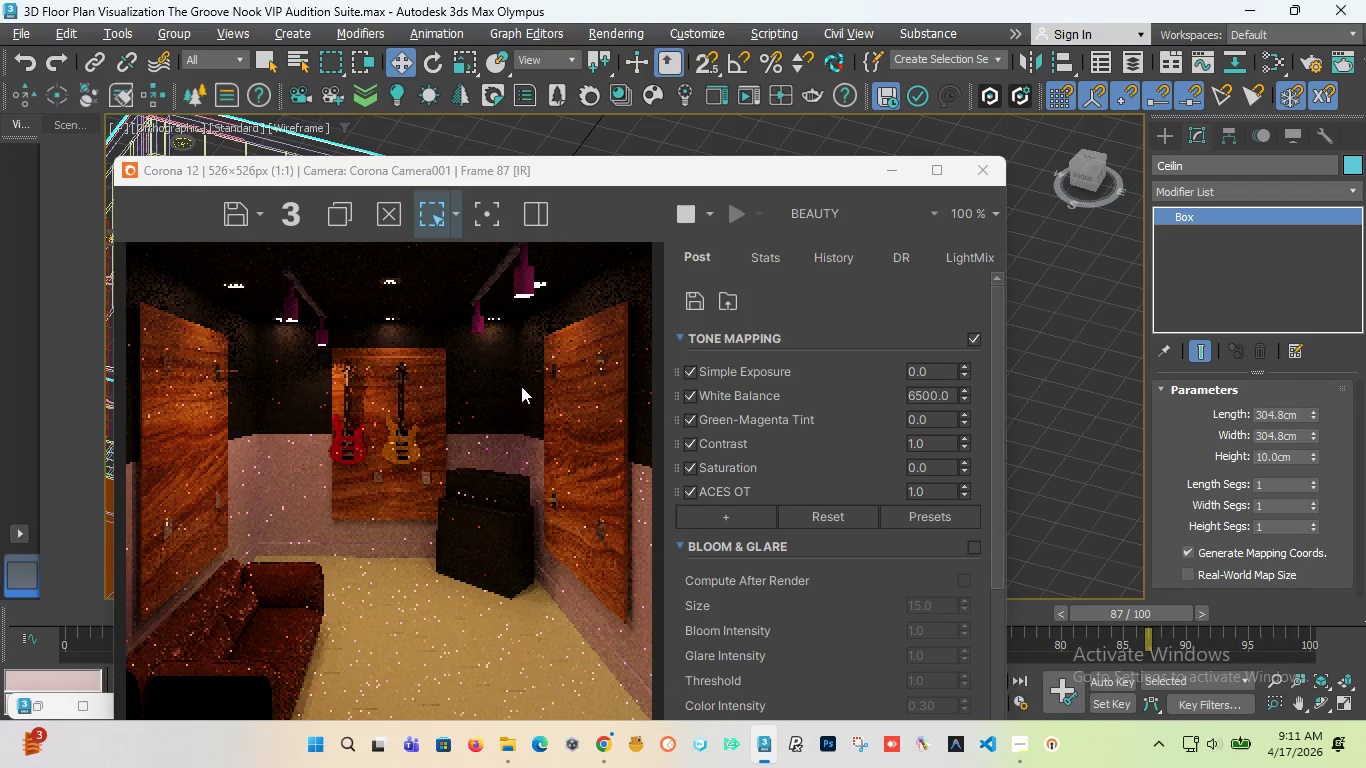 
wait(10.3)
 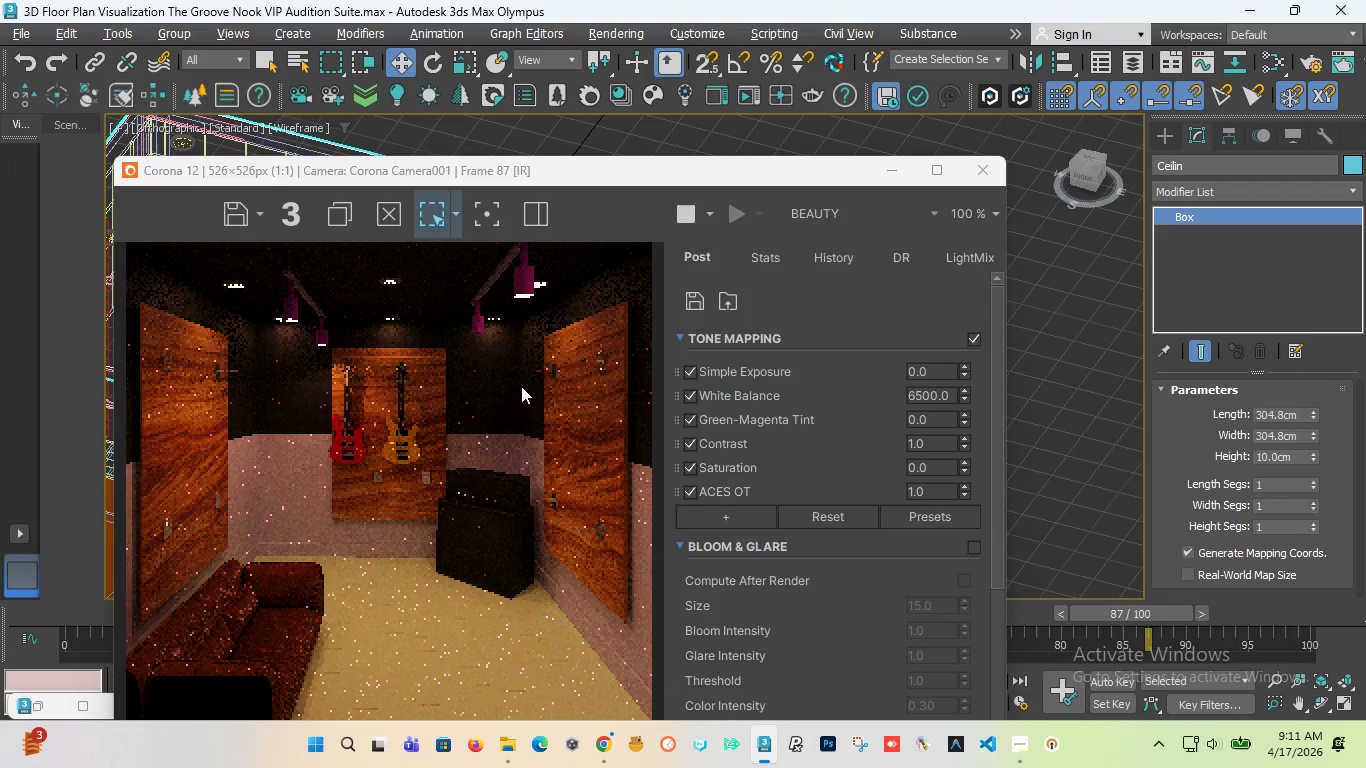 
left_click_drag(start_coordinate=[703, 168], to_coordinate=[880, 512])
 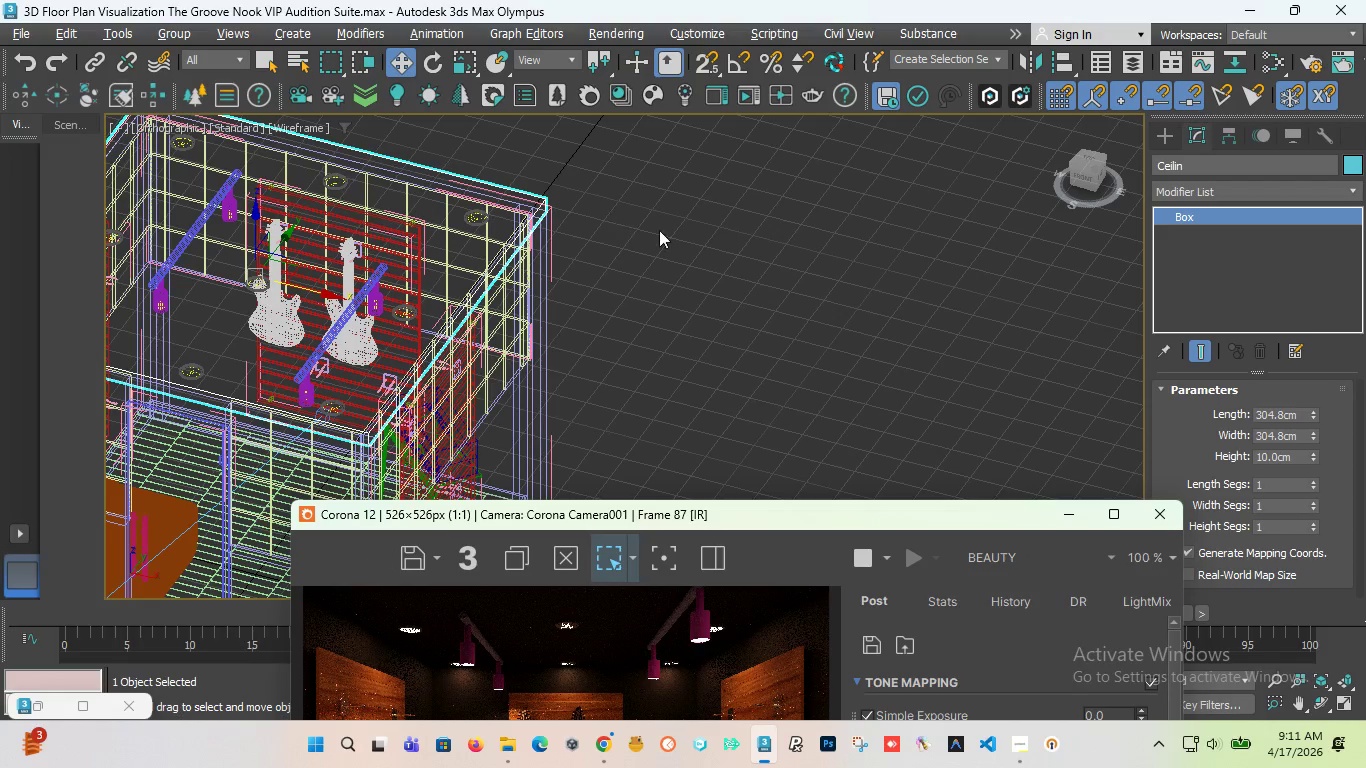 
scroll: coordinate [659, 230], scroll_direction: down, amount: 2.0
 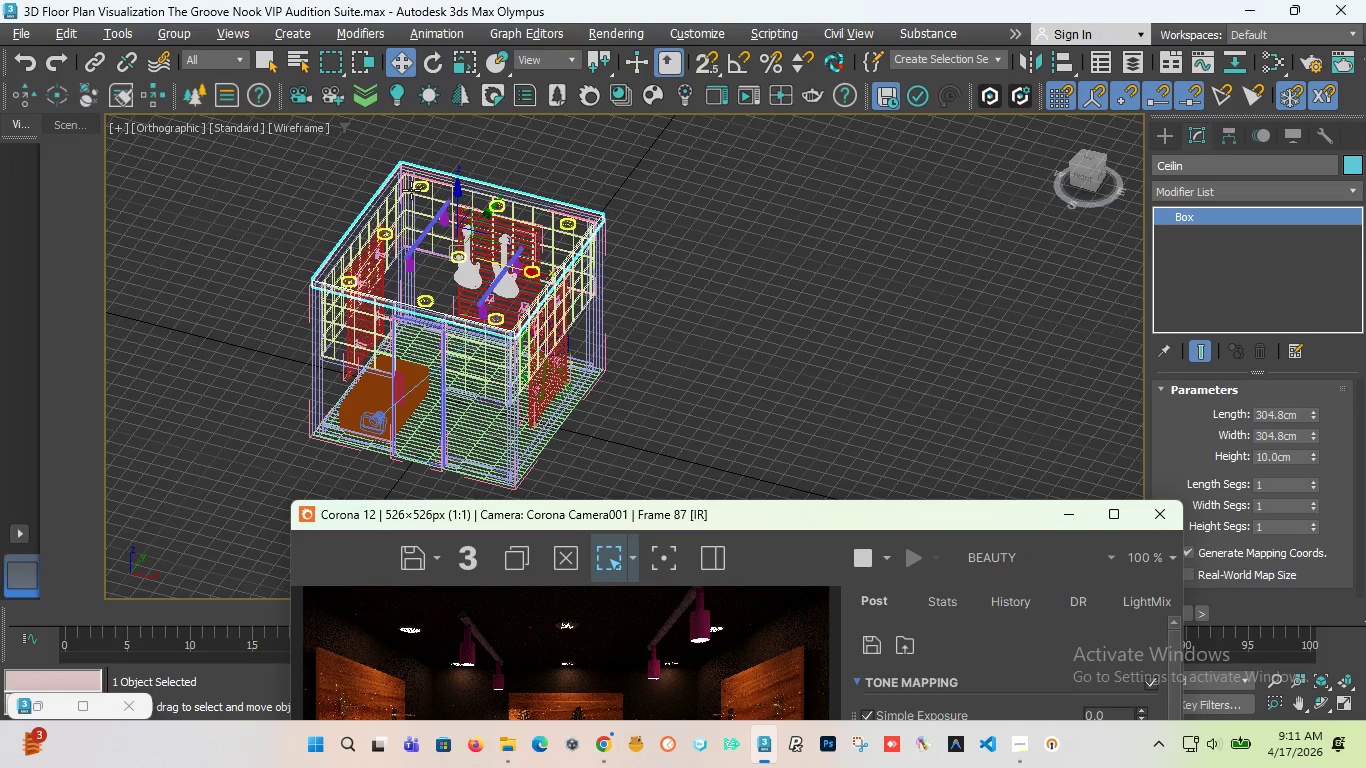 
scroll: coordinate [410, 190], scroll_direction: up, amount: 5.0
 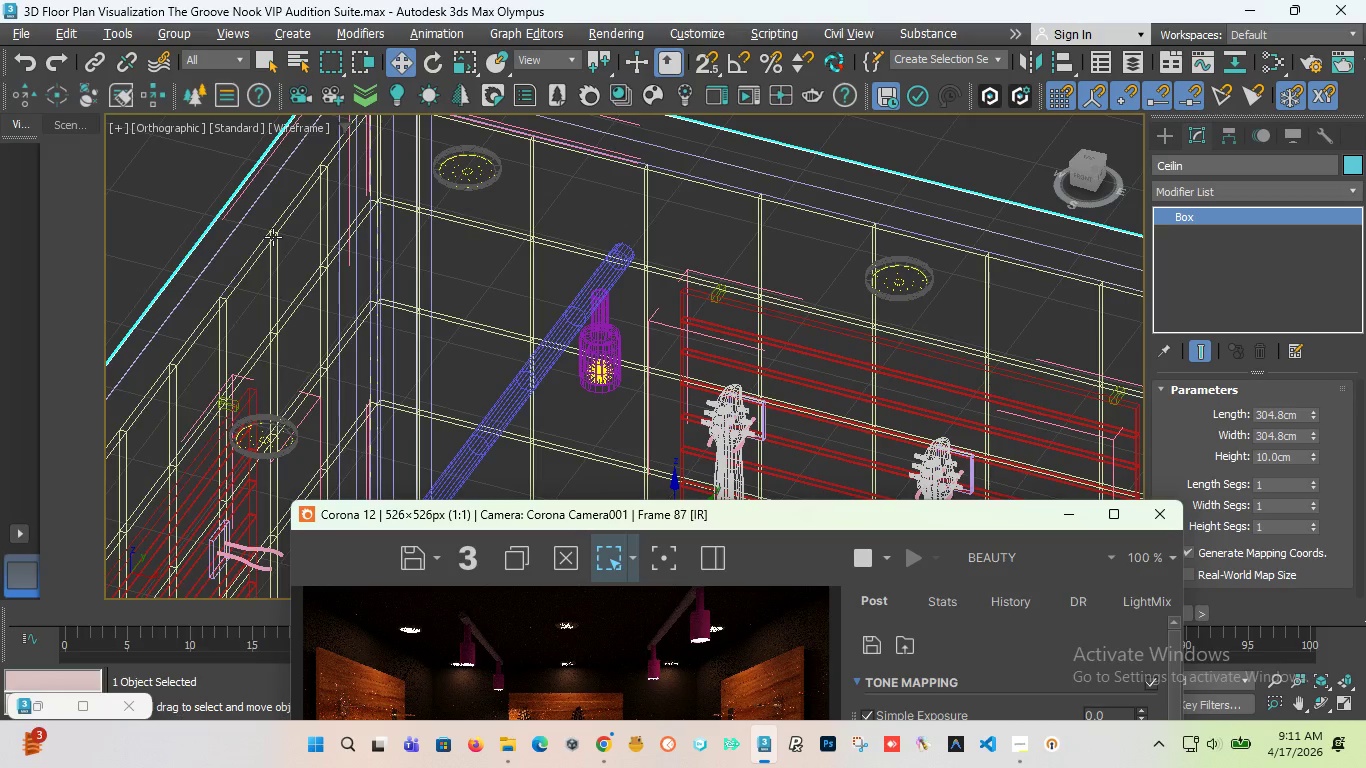 
wait(9.59)
 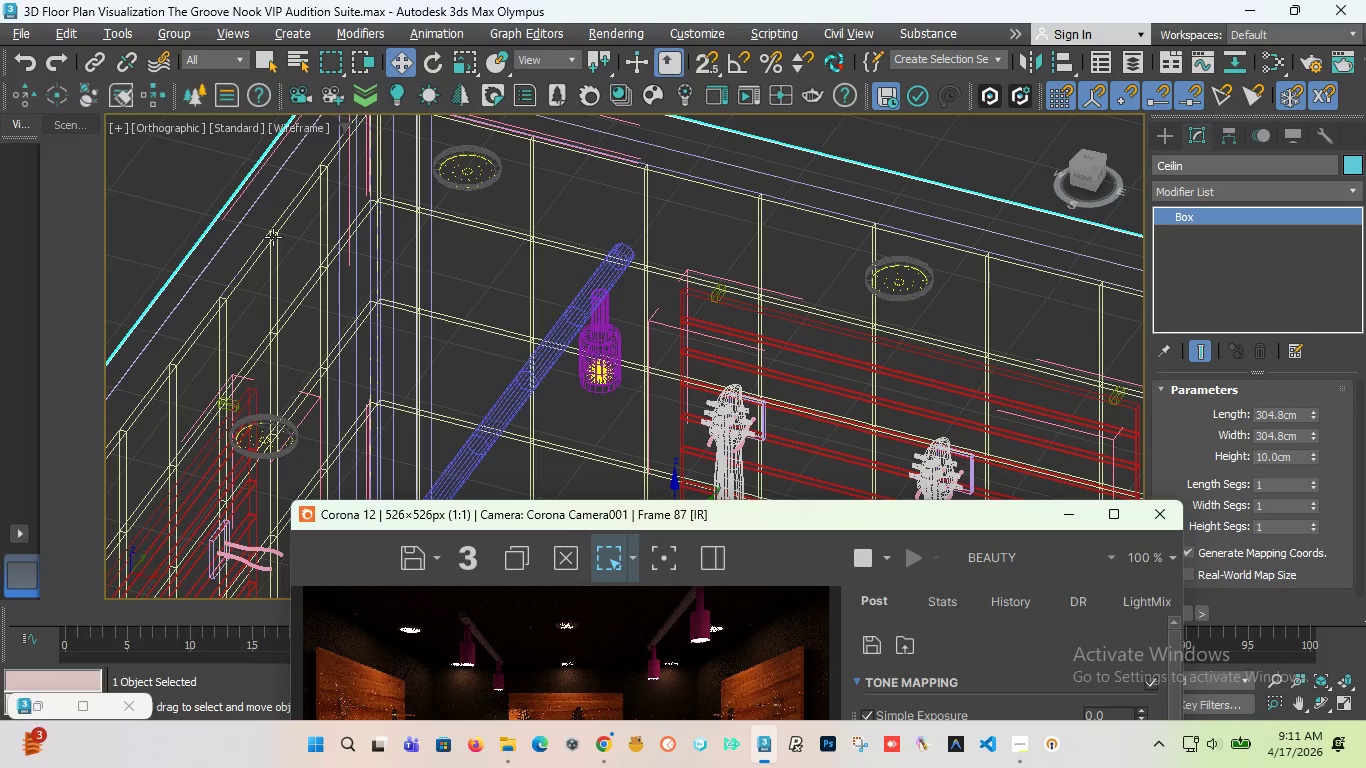 
scroll: coordinate [682, 209], scroll_direction: down, amount: 2.0
 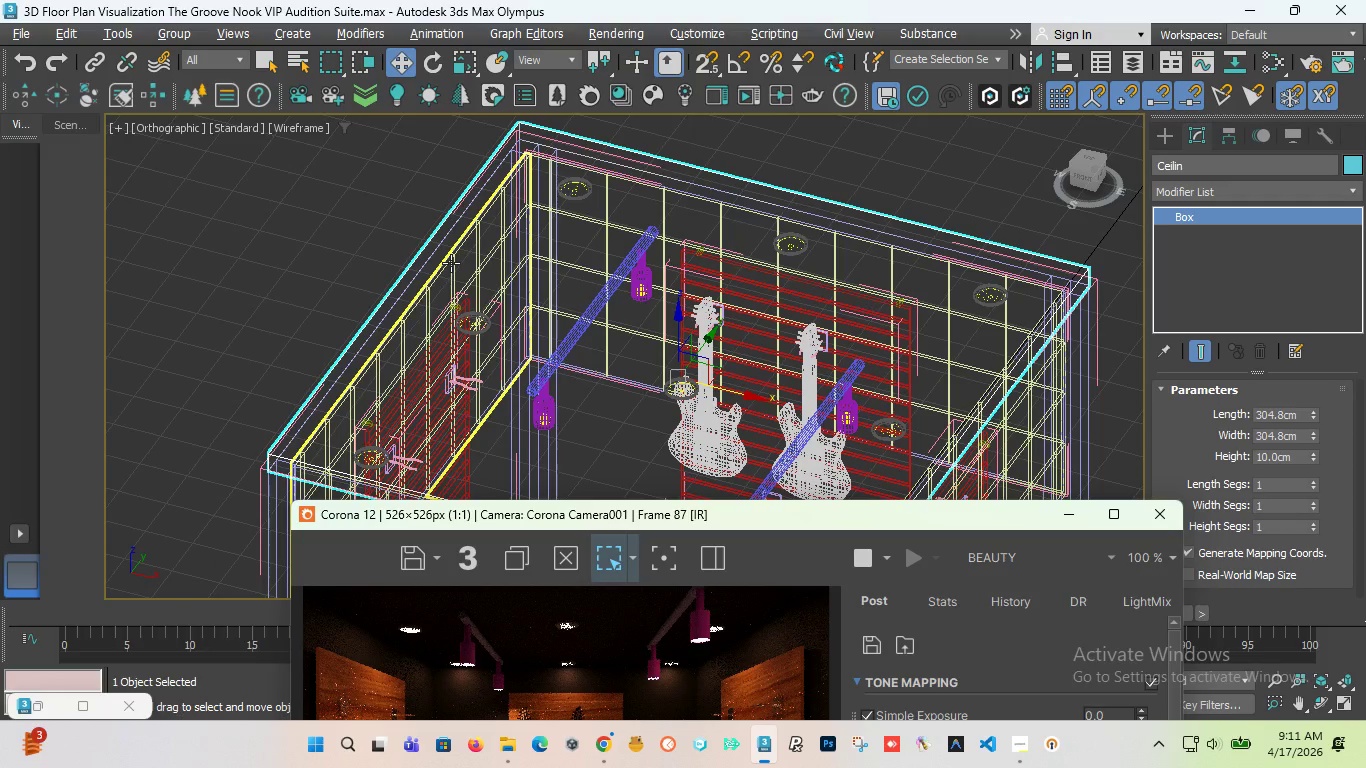 
left_click([451, 263])
 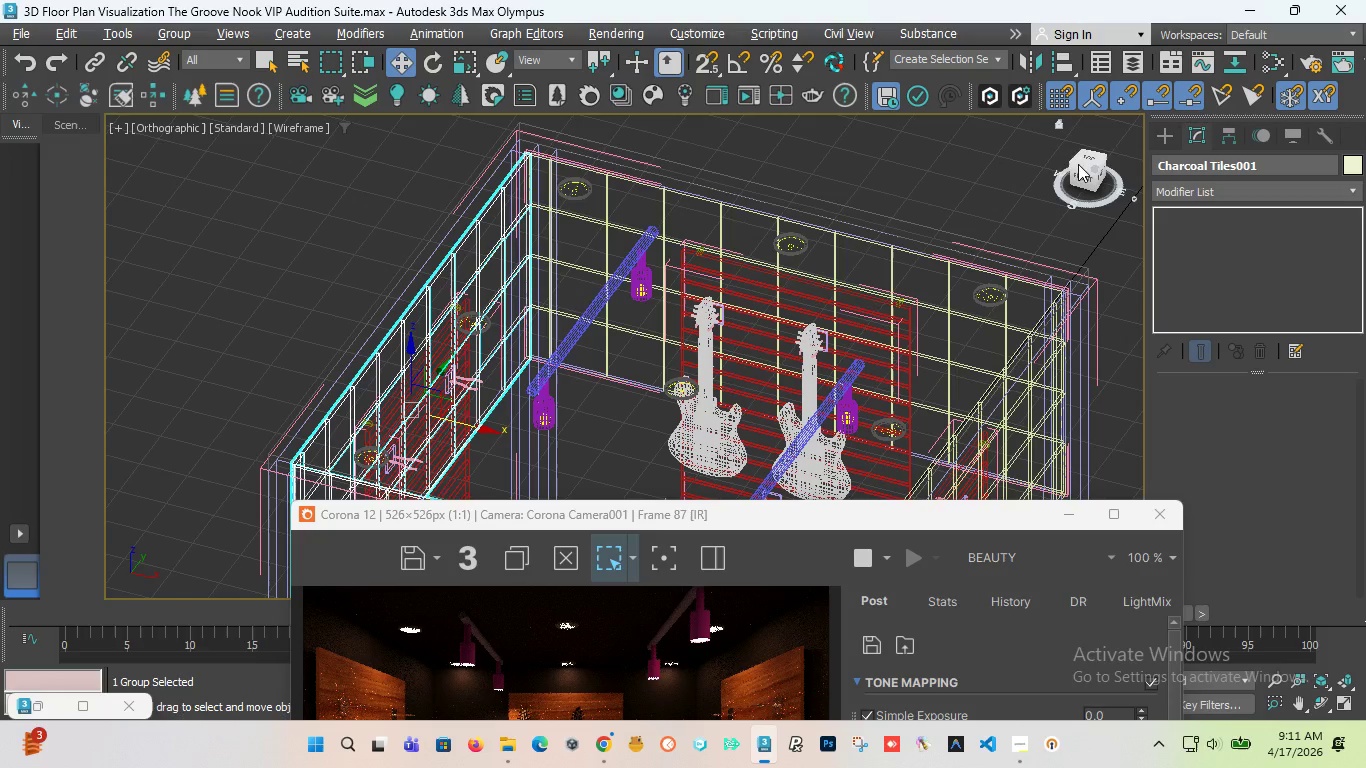 
left_click_drag(start_coordinate=[1088, 158], to_coordinate=[1034, 166])
 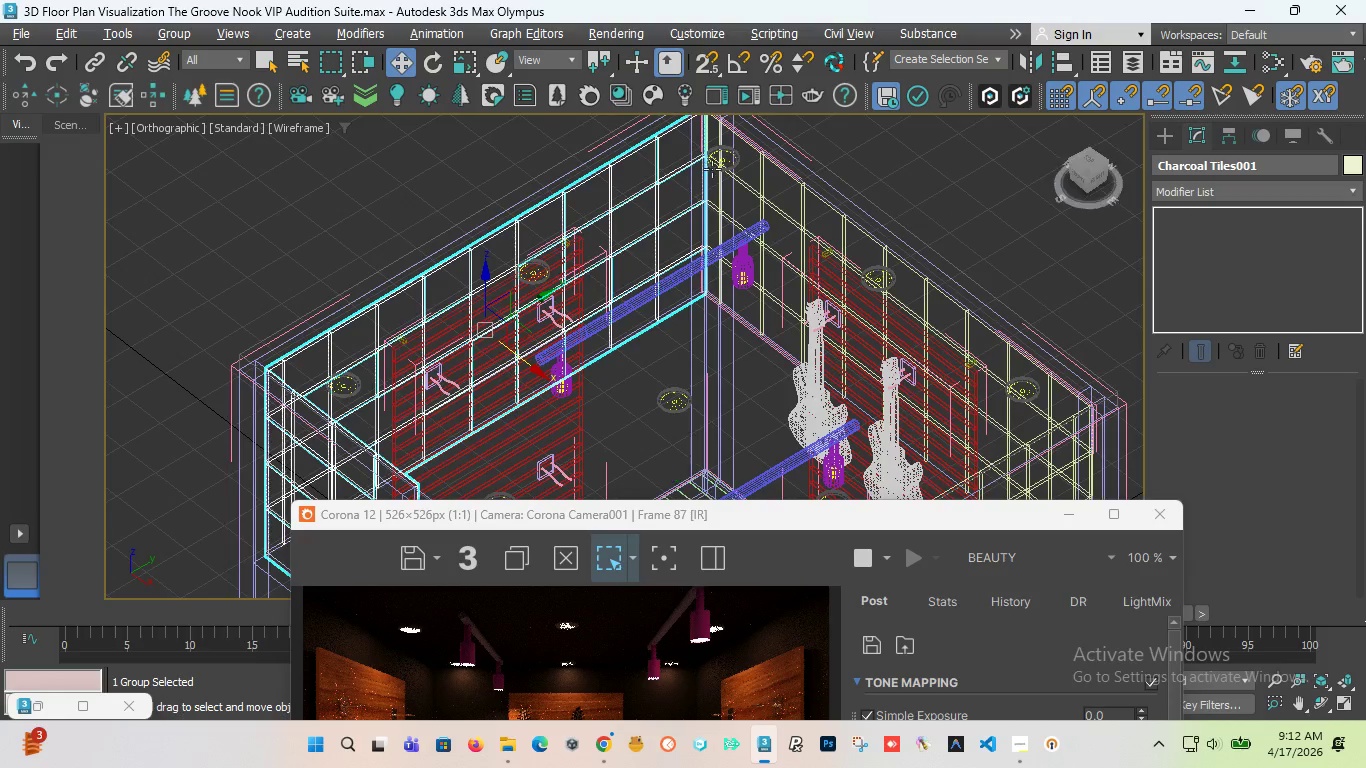 
scroll: coordinate [713, 162], scroll_direction: down, amount: 1.0
 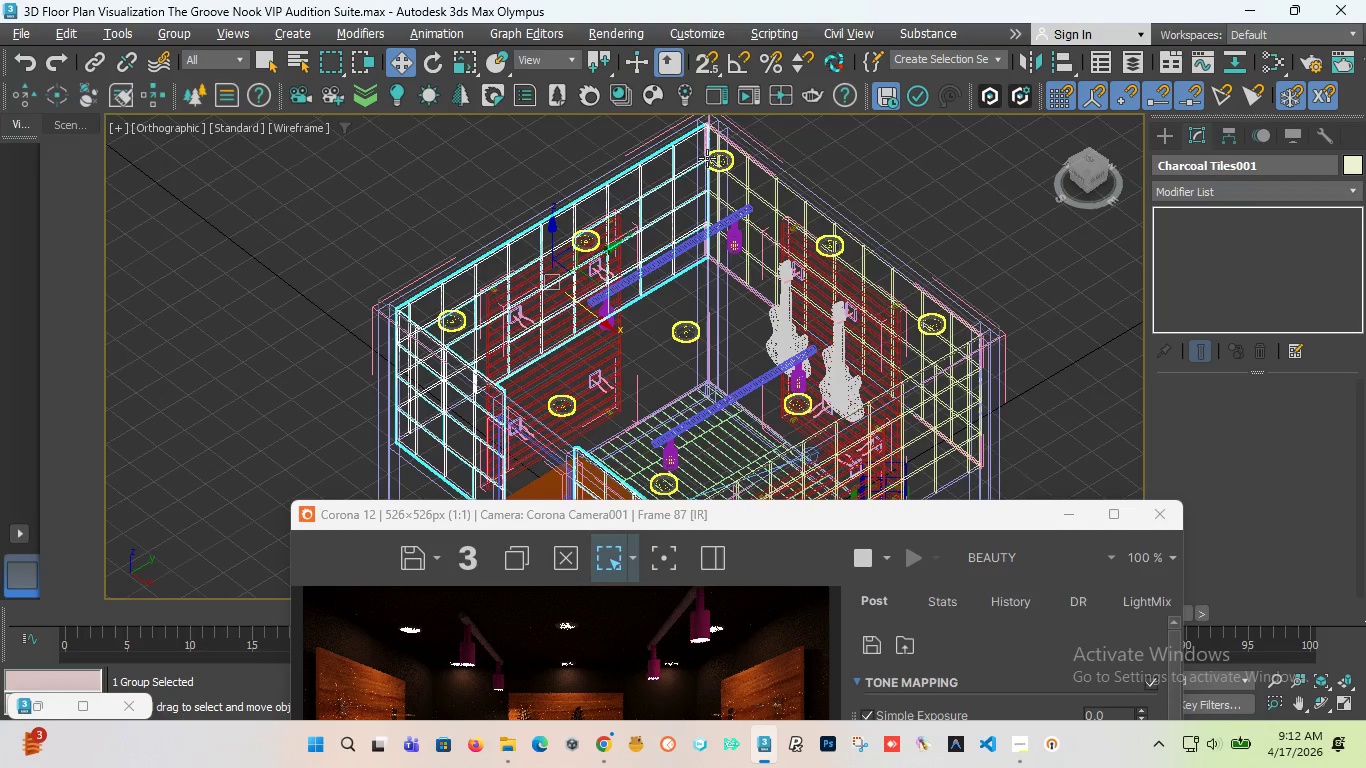 
scroll: coordinate [695, 147], scroll_direction: up, amount: 1.0
 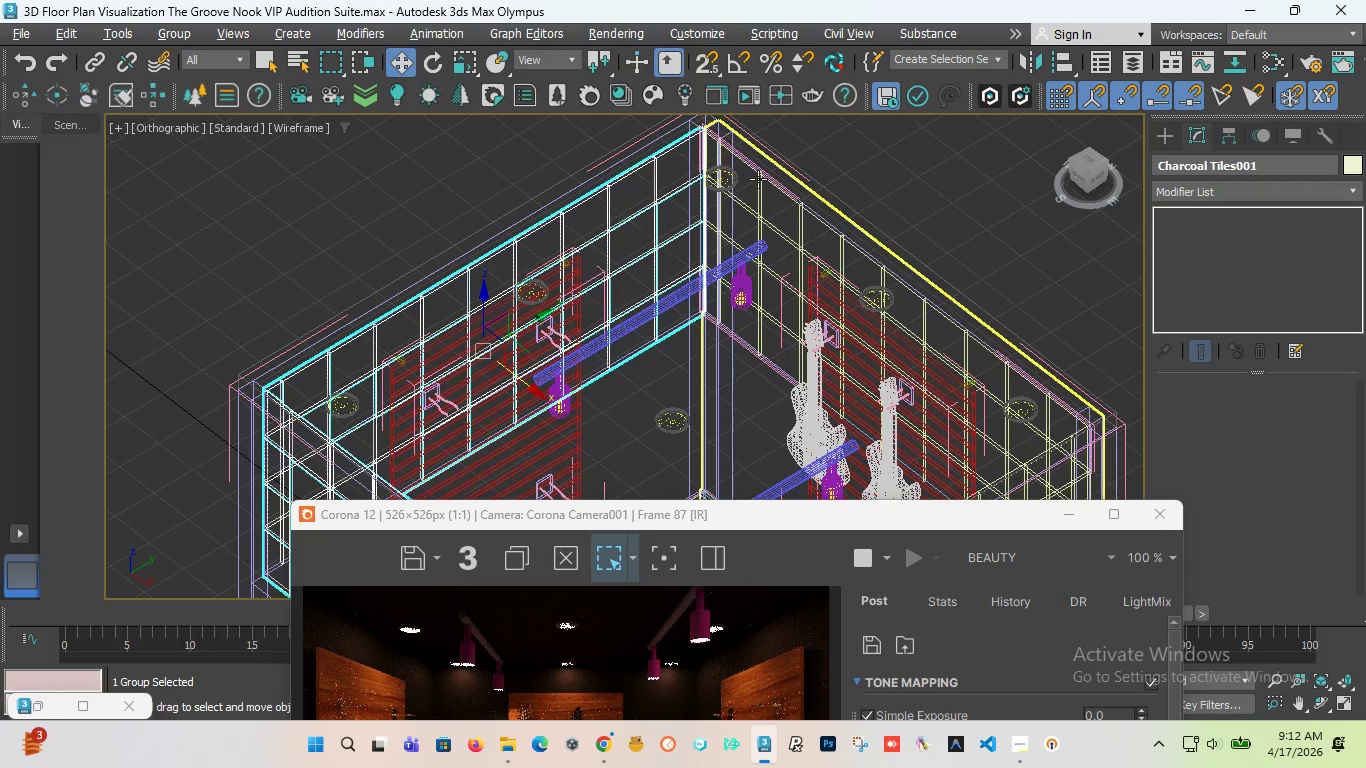 
key(Alt+Q)
 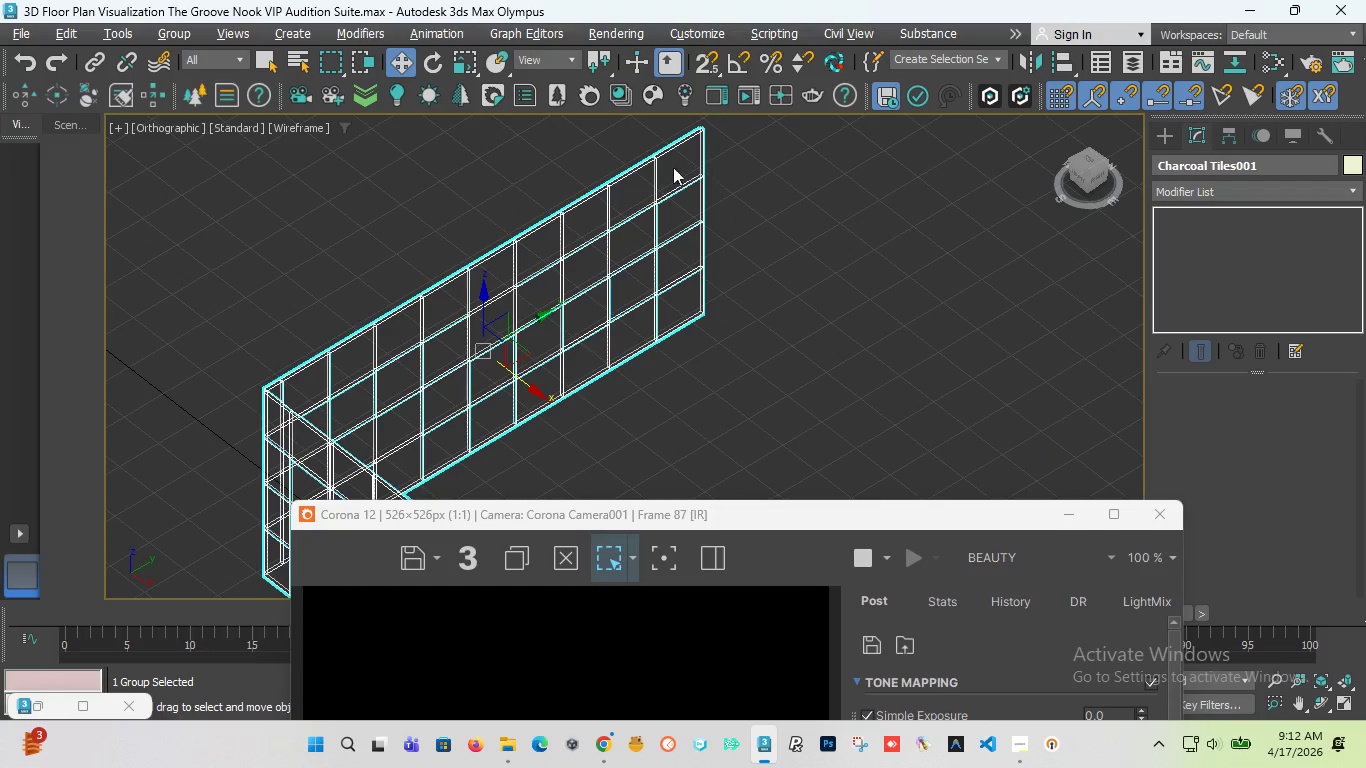 
scroll: coordinate [630, 152], scroll_direction: down, amount: 4.0
 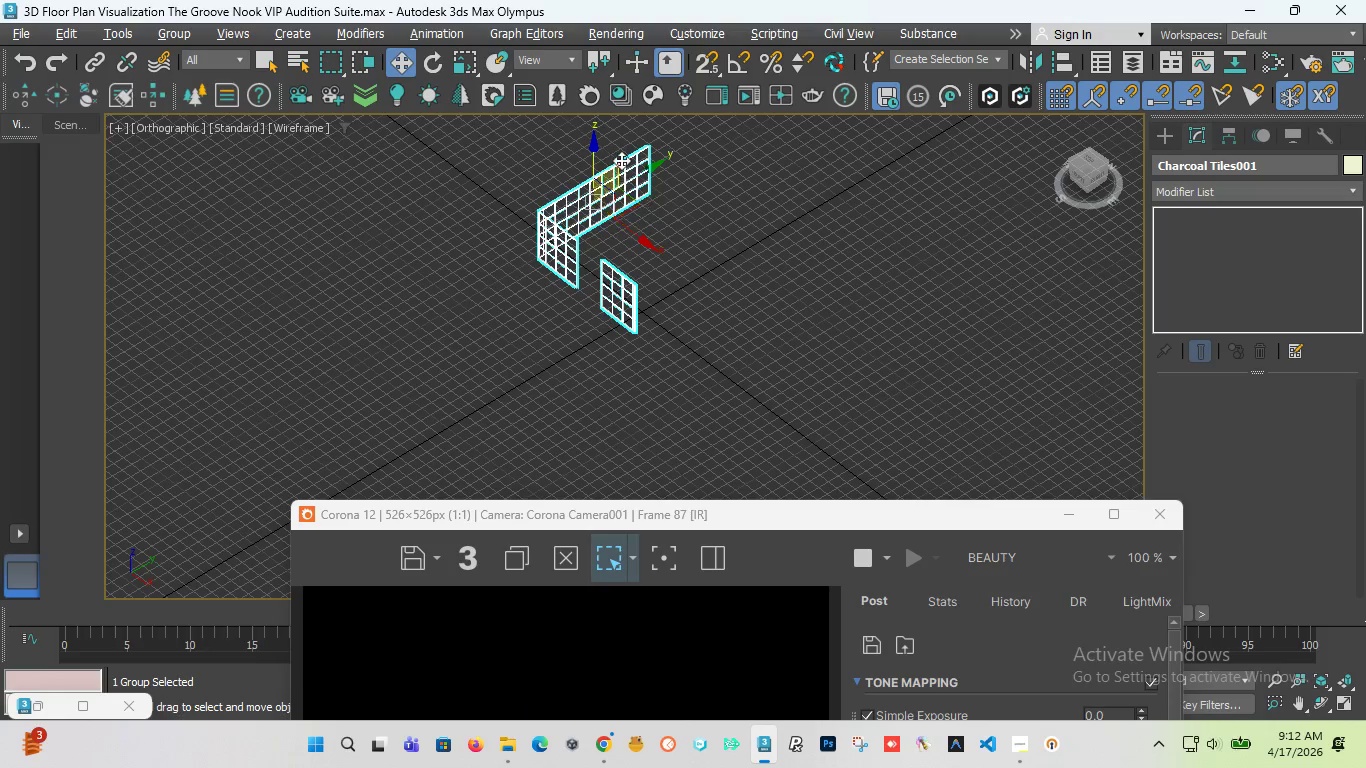 
scroll: coordinate [664, 154], scroll_direction: up, amount: 5.0
 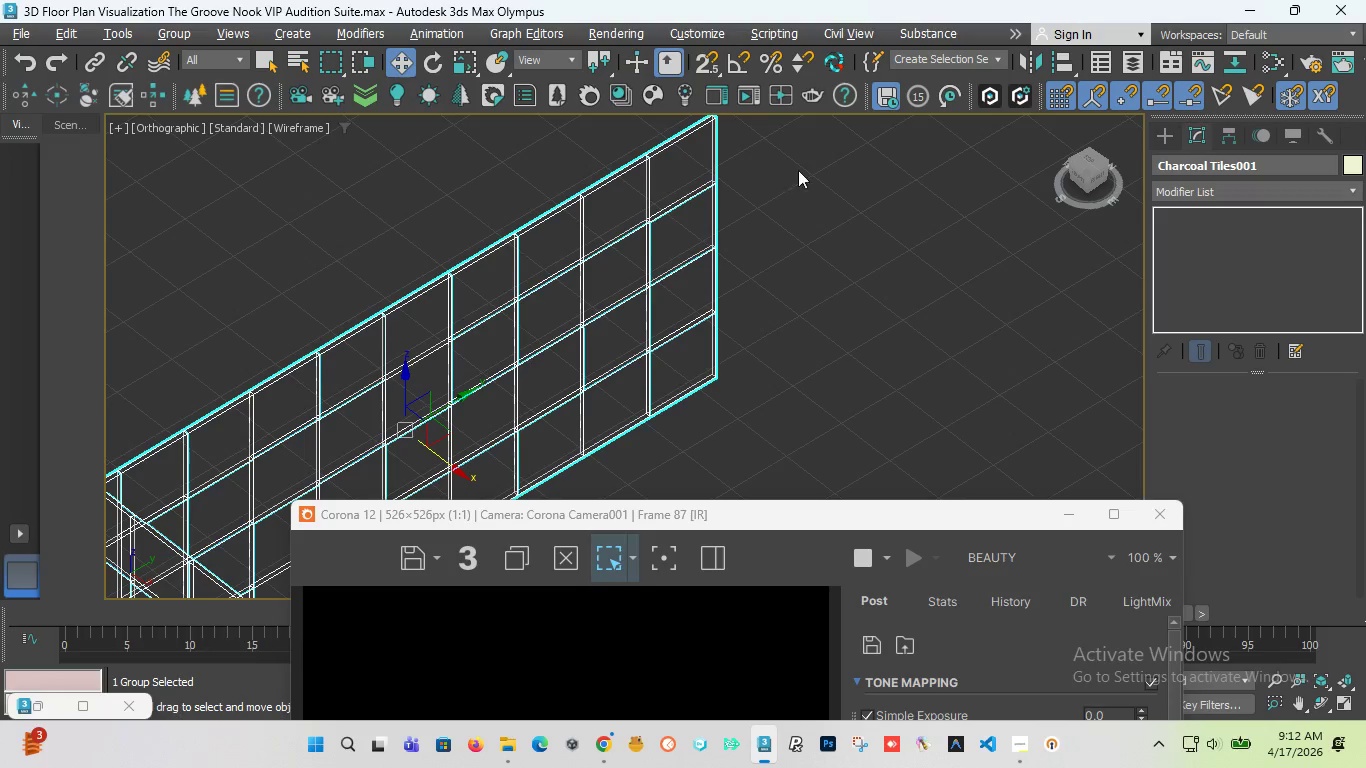 
left_click([186, 37])
 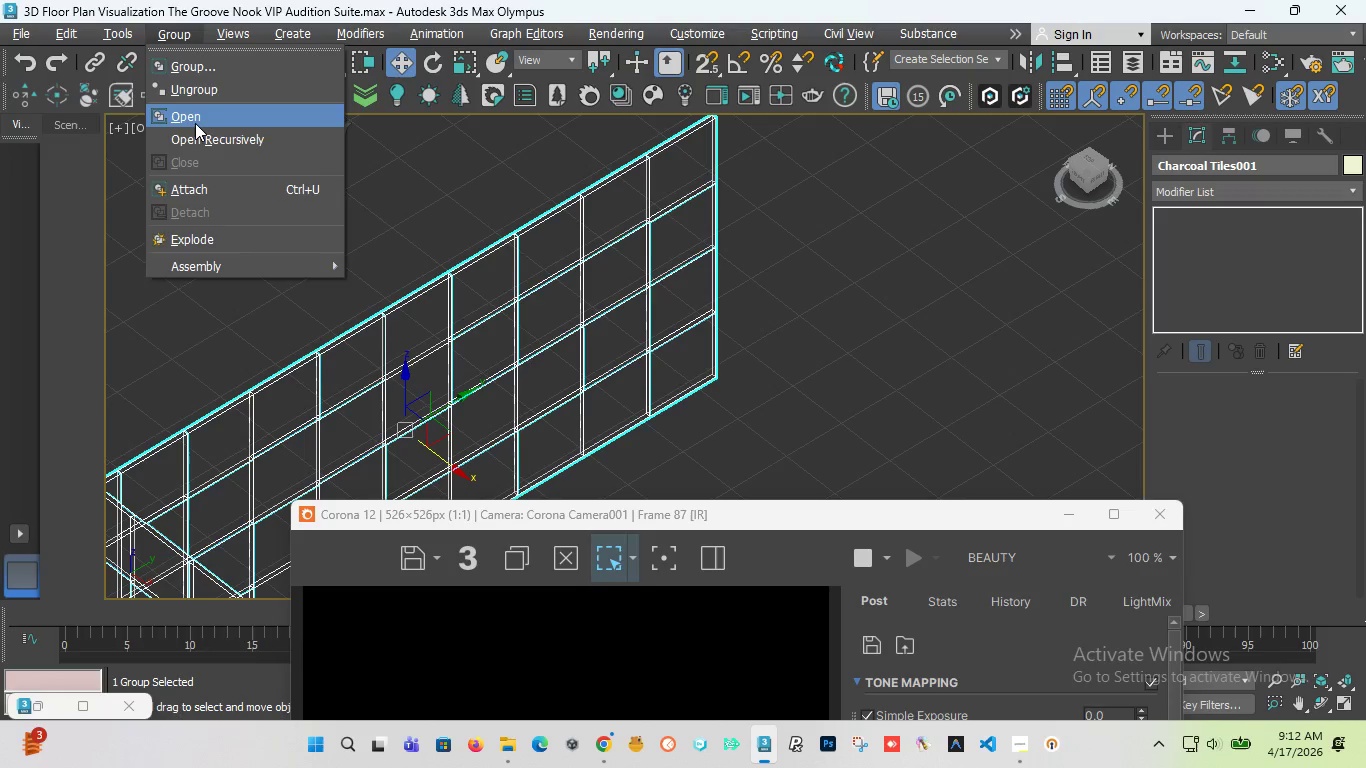 
left_click([195, 123])
 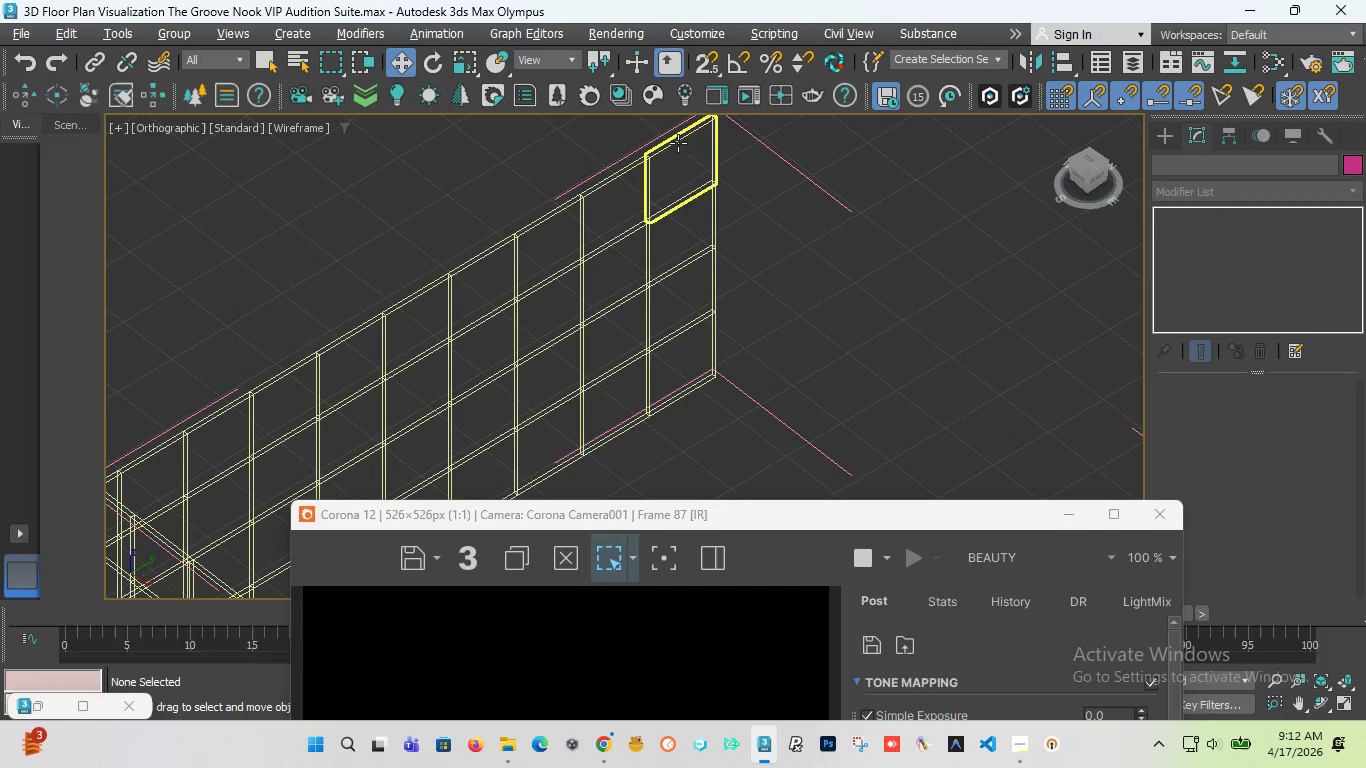 
left_click([678, 143])
 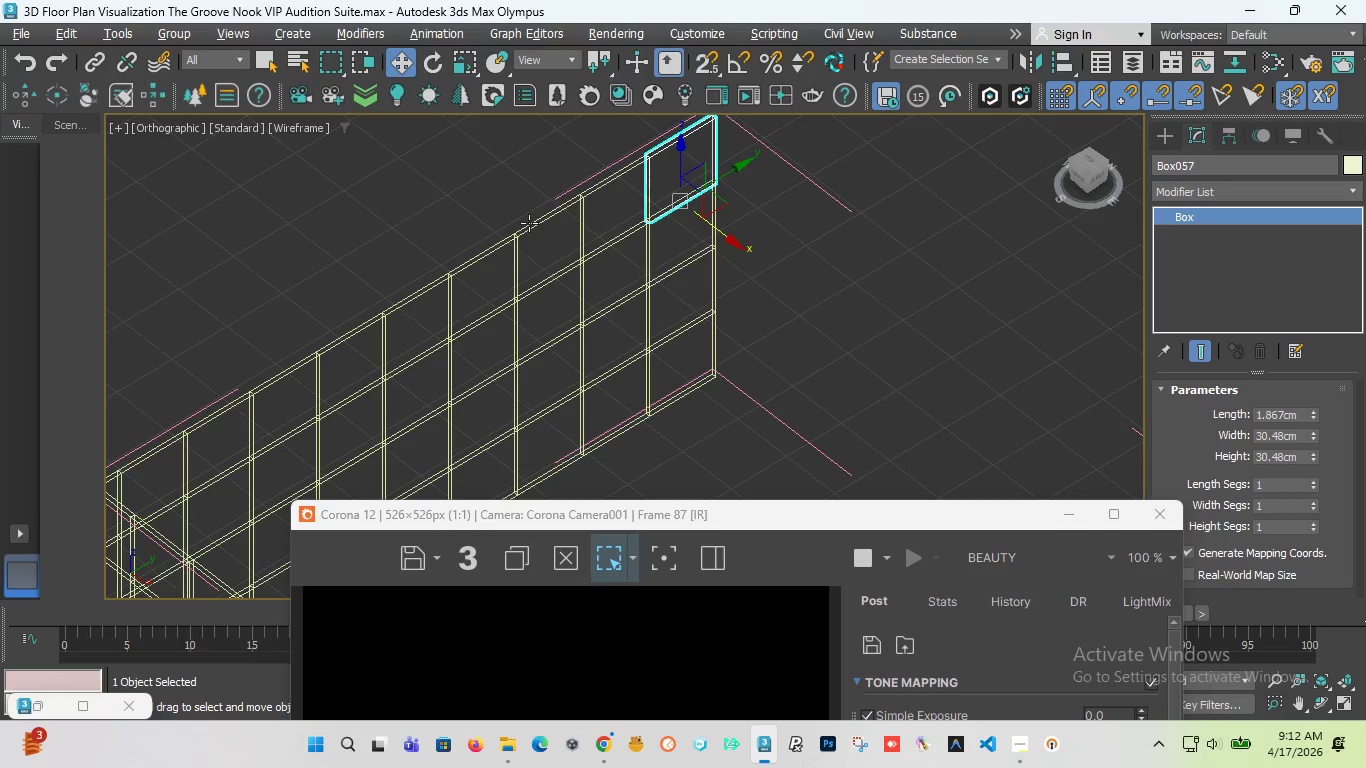 
hold_key(key=ControlLeft, duration=2.81)
 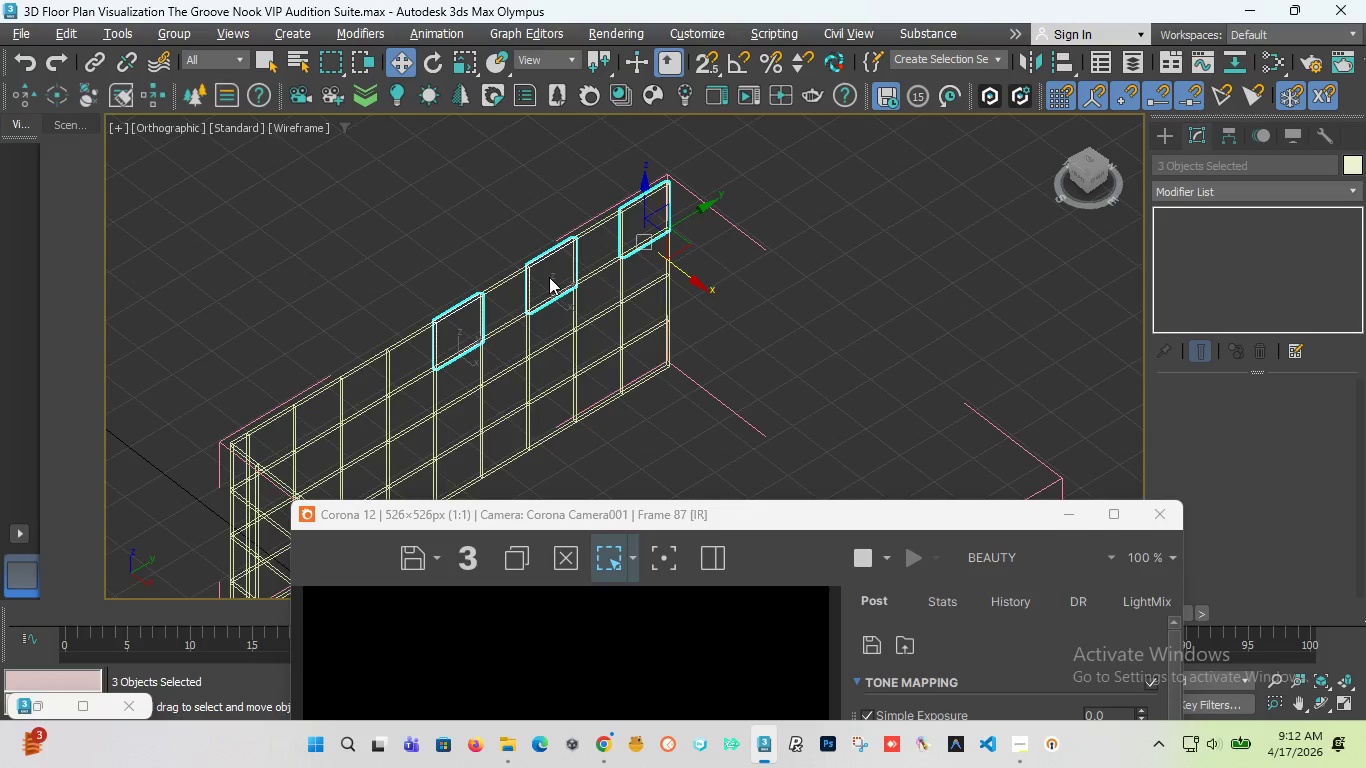 
scroll: coordinate [522, 231], scroll_direction: up, amount: 2.0
 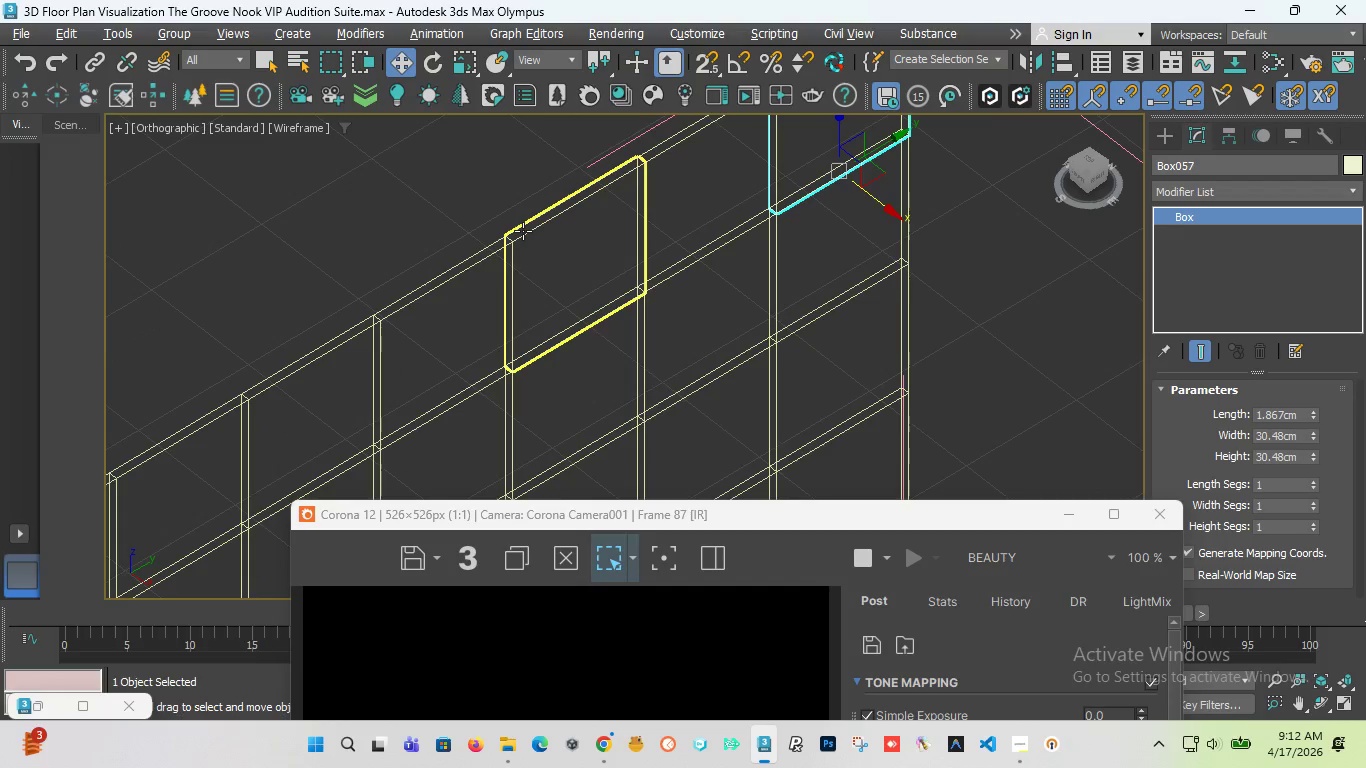 
left_click([523, 231])
 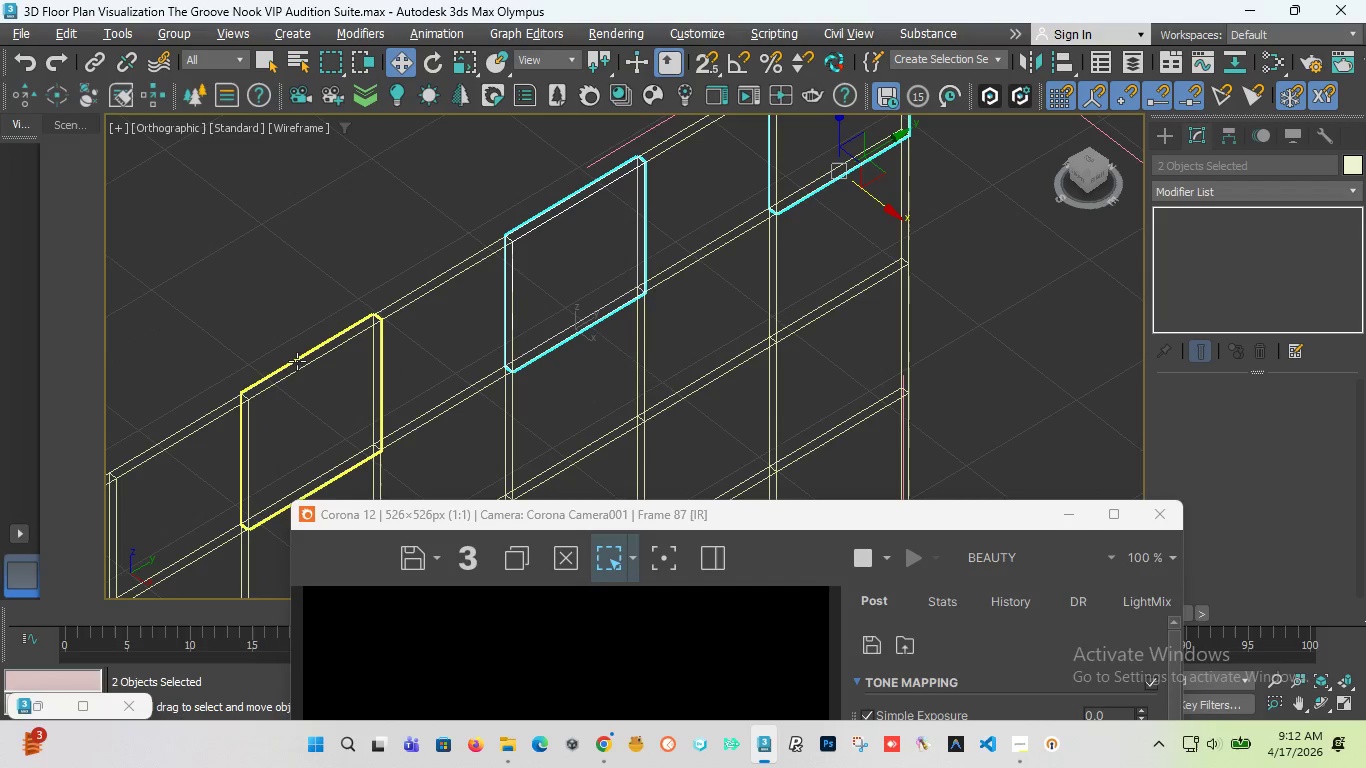 
left_click([297, 363])
 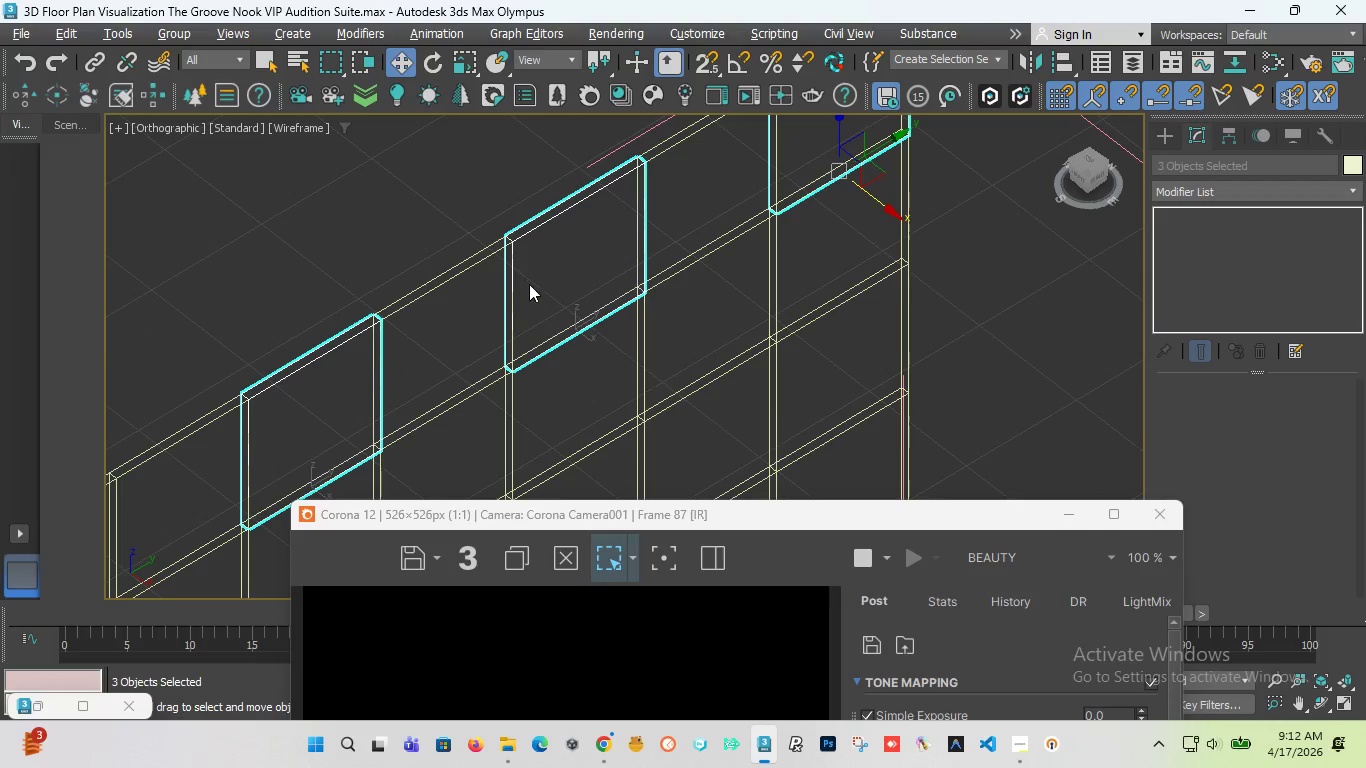 
scroll: coordinate [549, 277], scroll_direction: down, amount: 4.0
 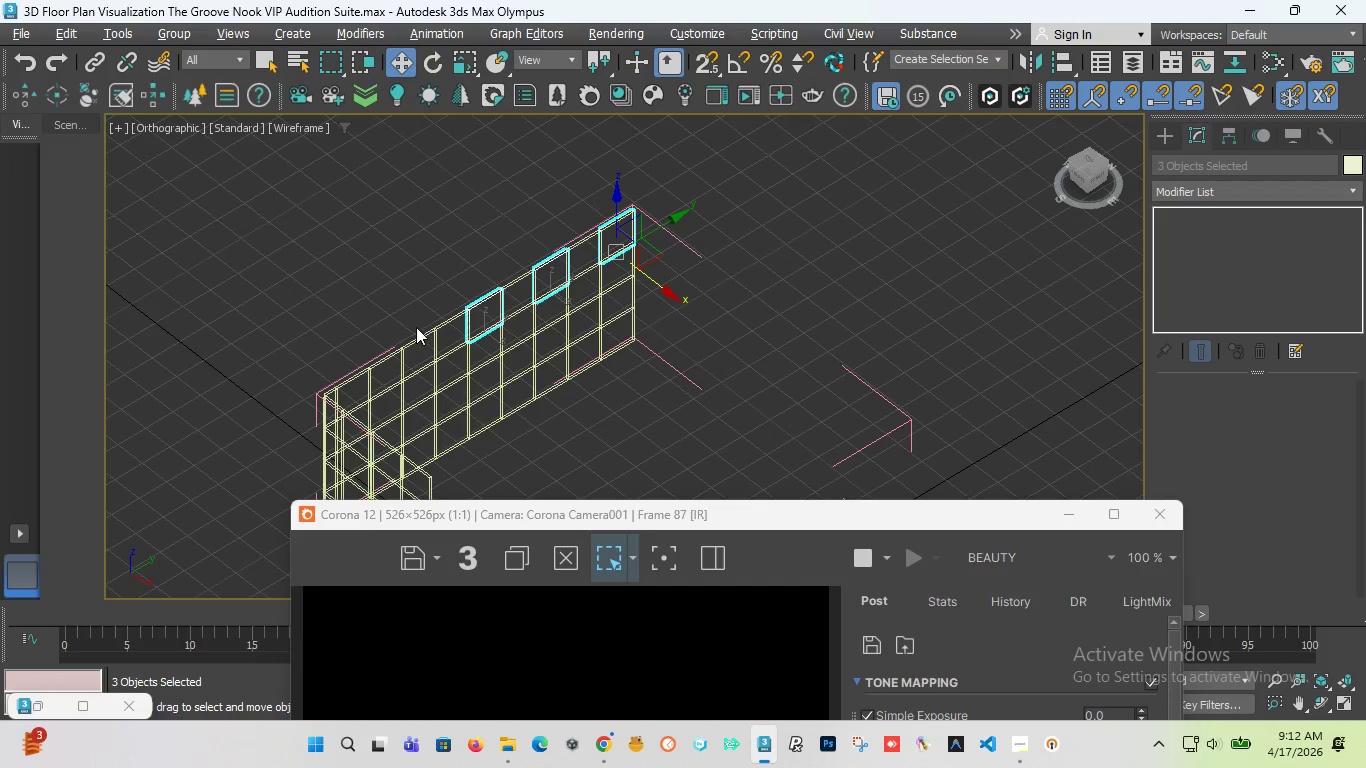 
hold_key(key=ControlLeft, duration=0.91)
 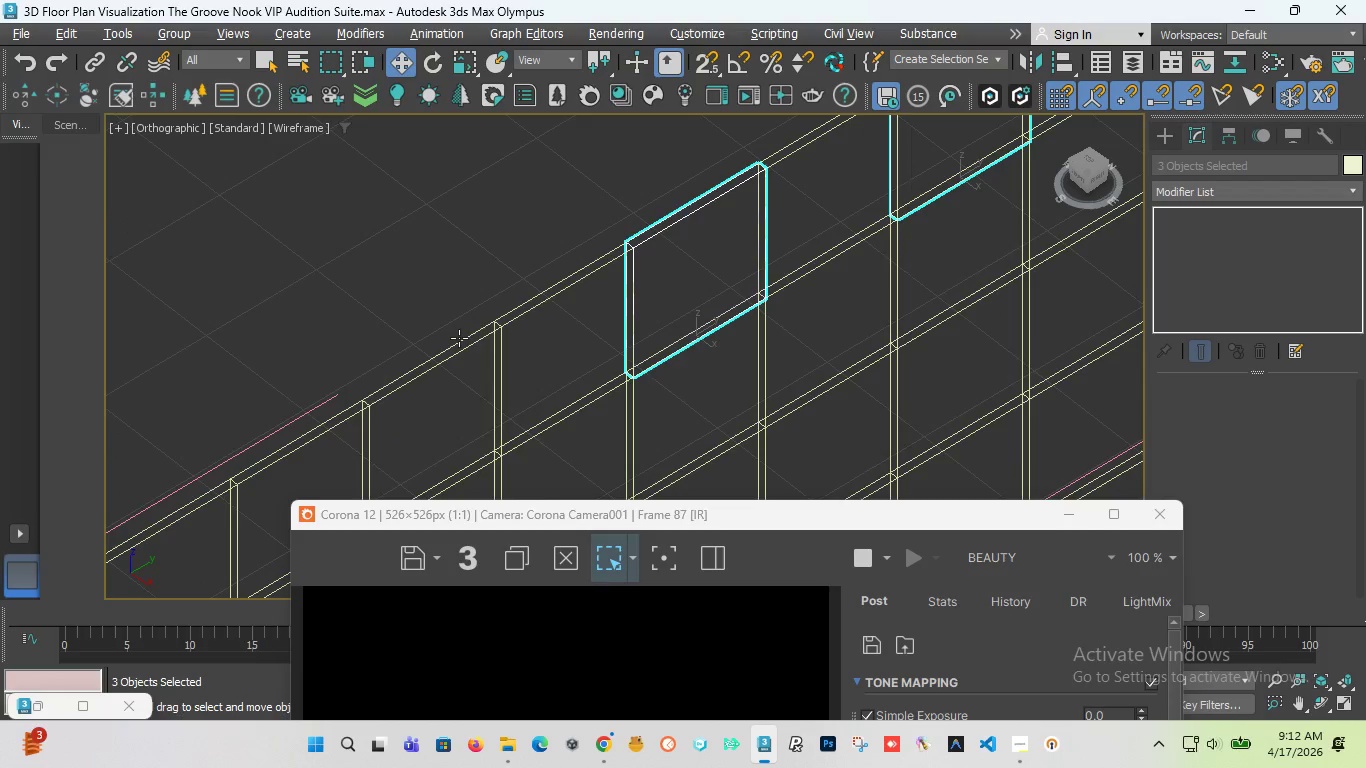 
scroll: coordinate [414, 332], scroll_direction: up, amount: 4.0
 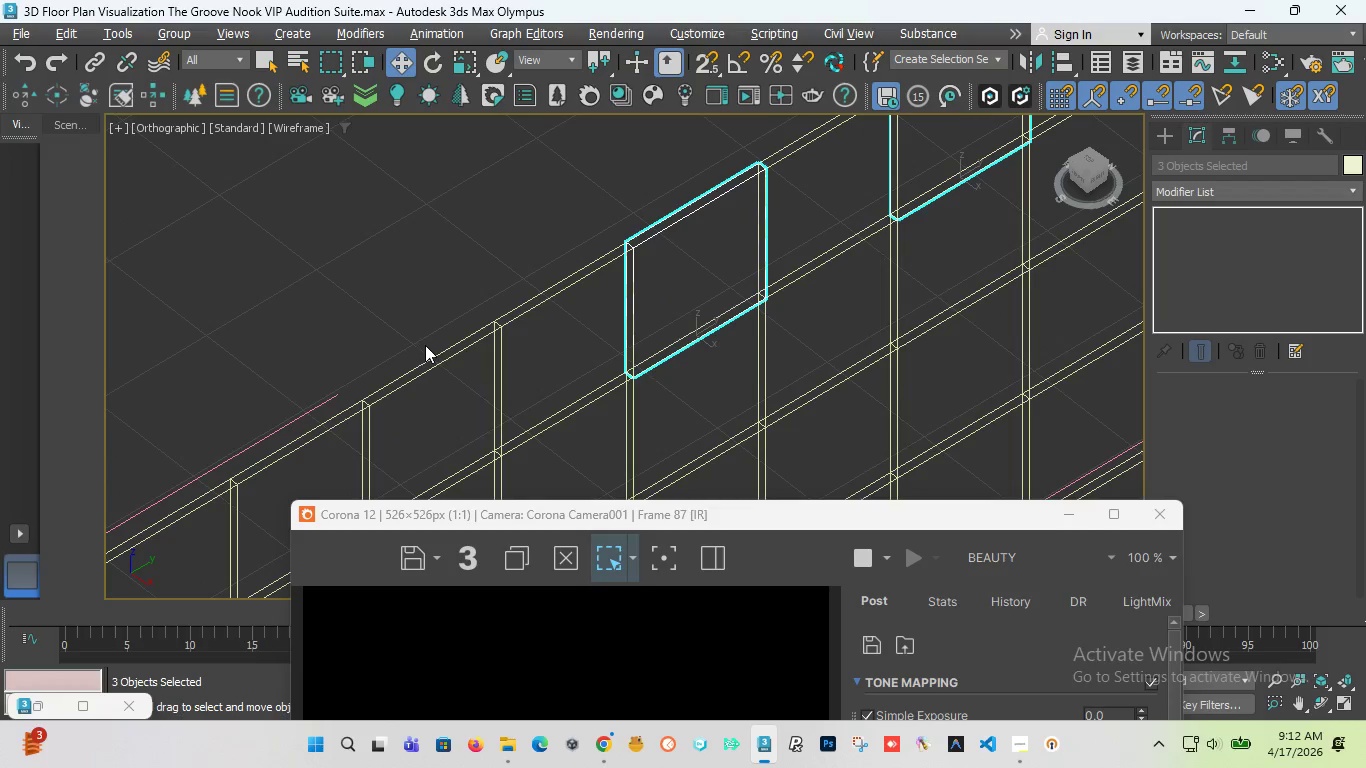 
scroll: coordinate [459, 338], scroll_direction: down, amount: 3.0
 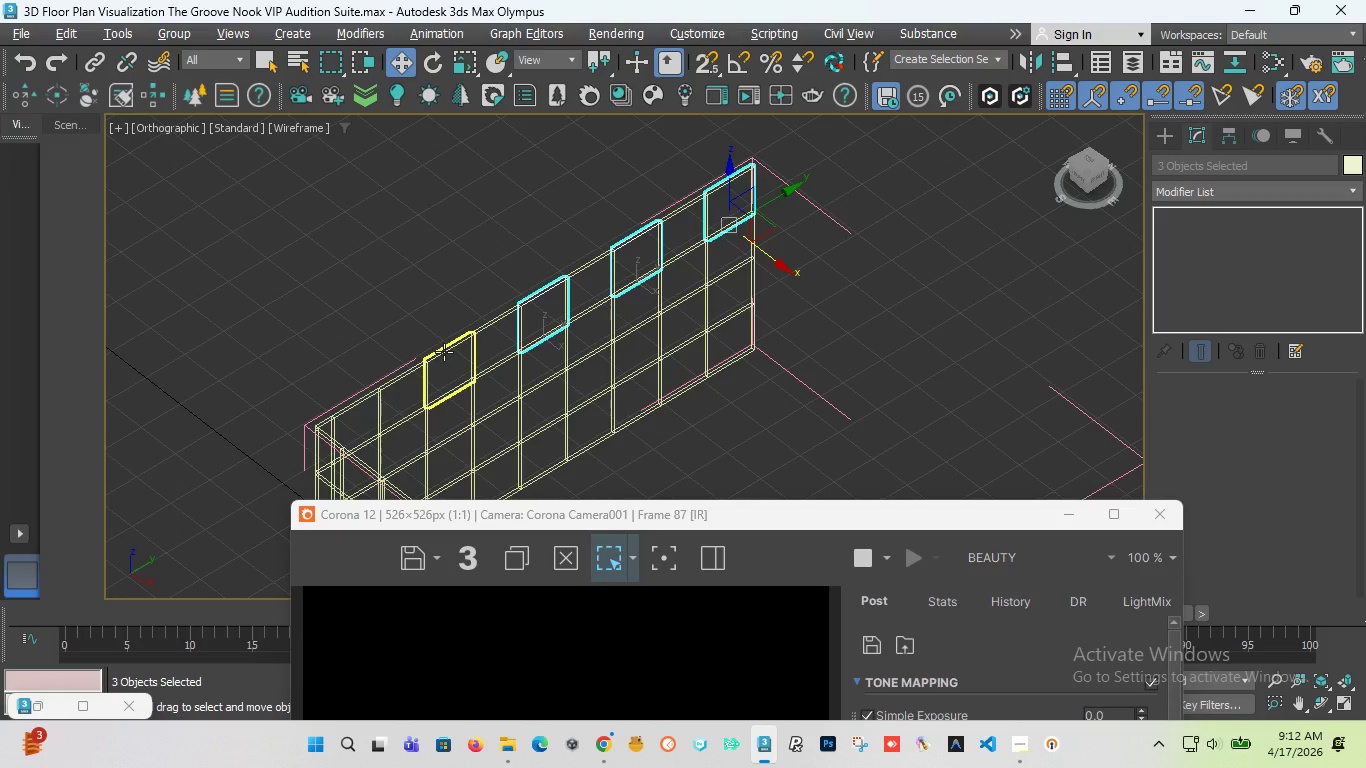 
hold_key(key=ControlLeft, duration=0.62)
left_click([444, 352])
 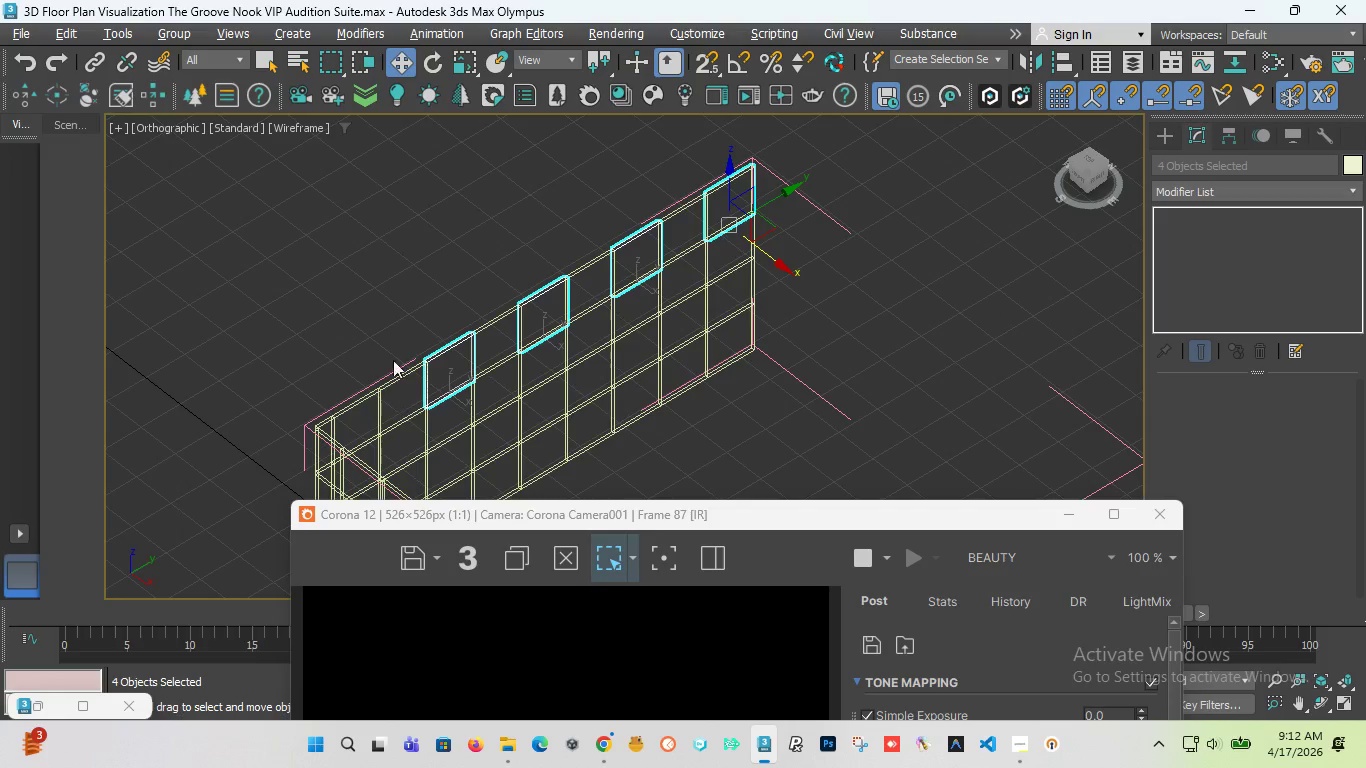 
scroll: coordinate [403, 291], scroll_direction: down, amount: 4.0
 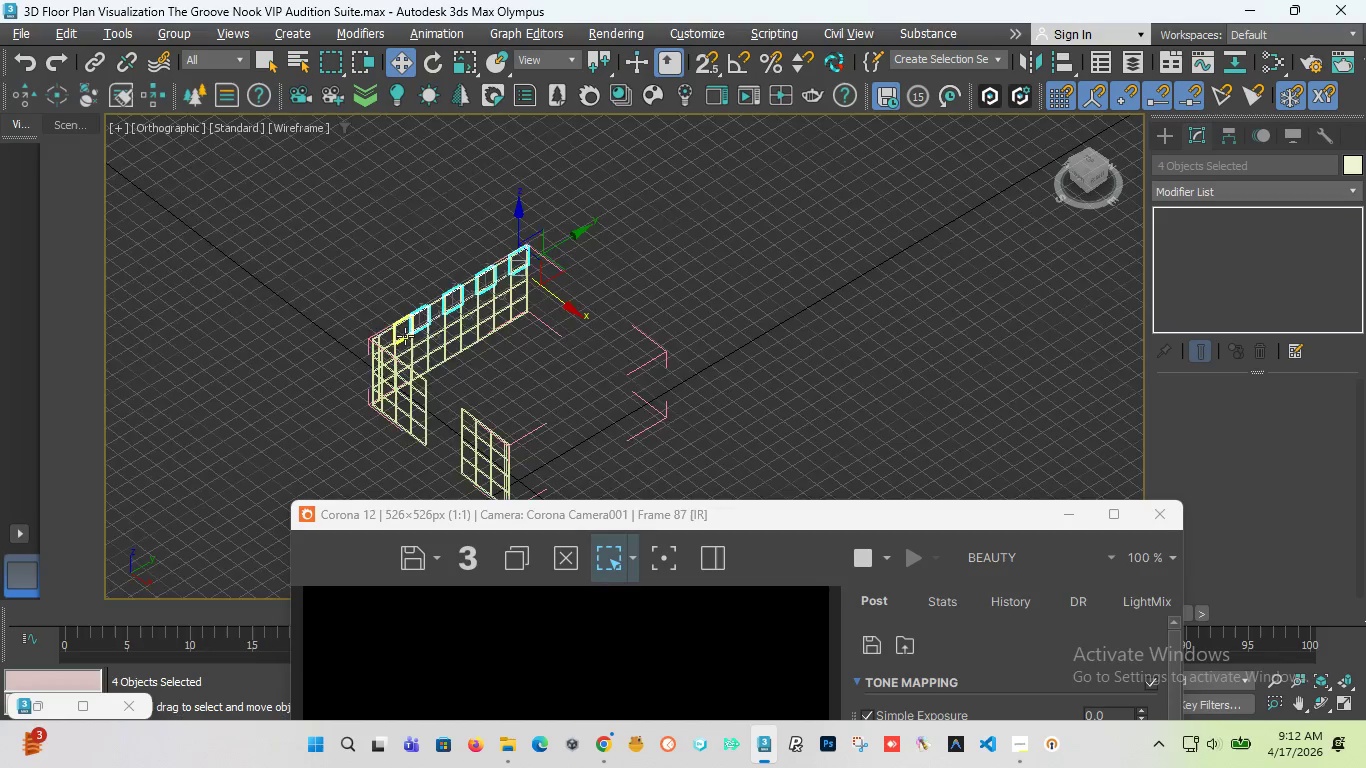 
scroll: coordinate [401, 336], scroll_direction: up, amount: 5.0
 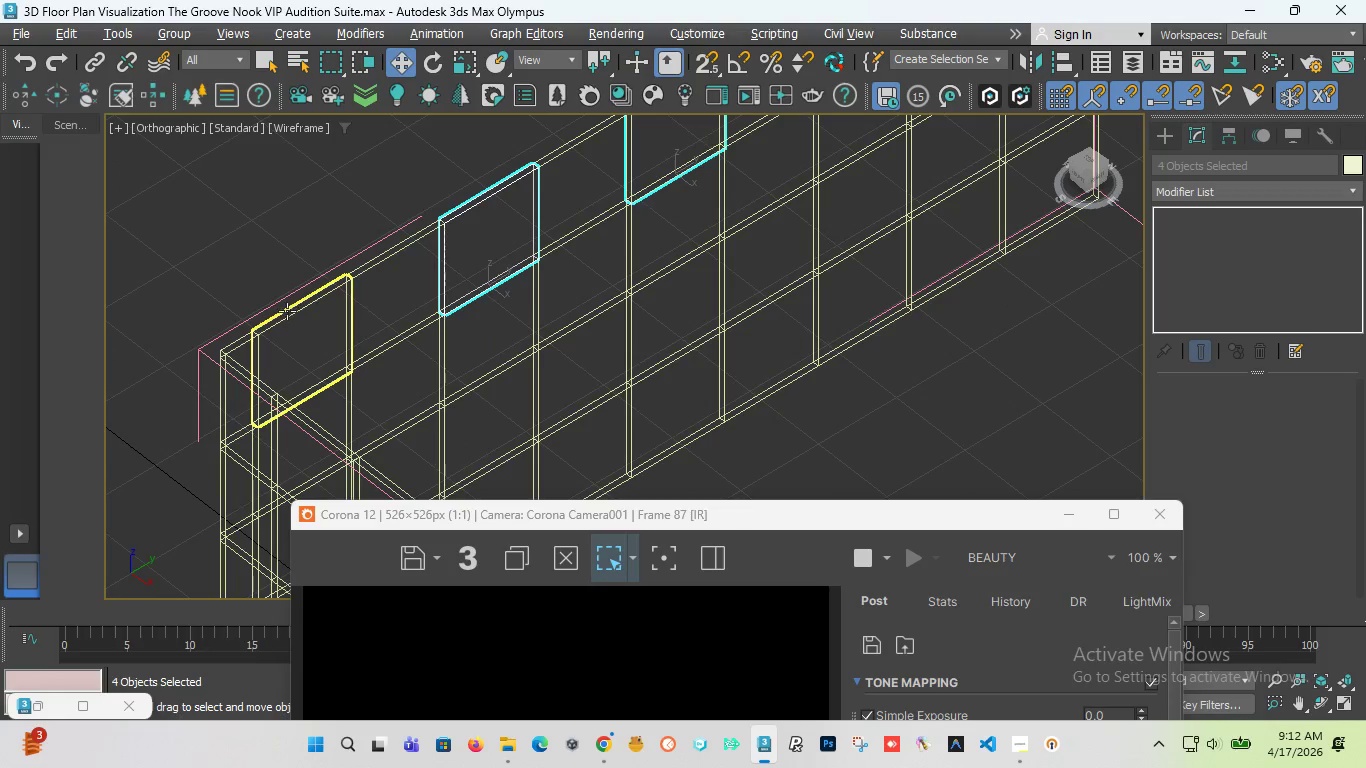 
hold_key(key=ControlLeft, duration=1.03)
left_click([287, 320])
 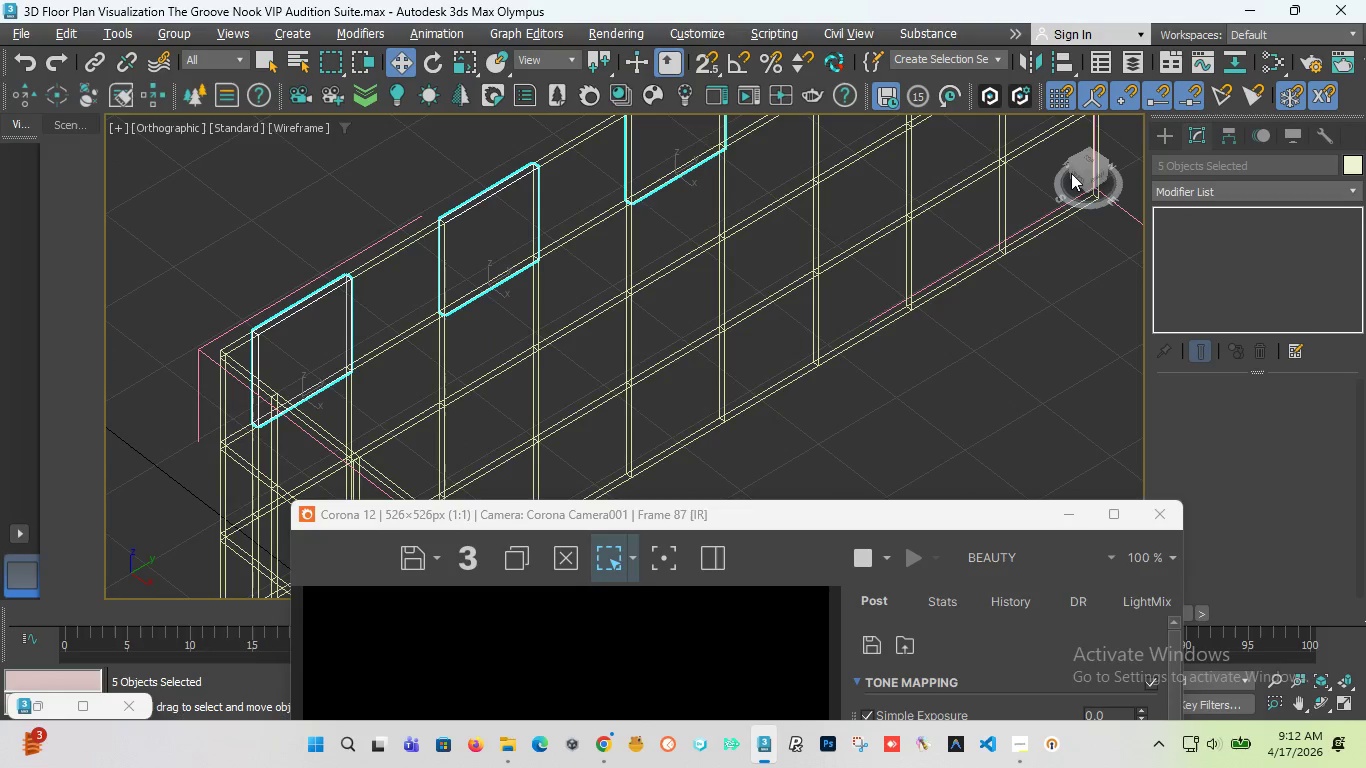 
left_click_drag(start_coordinate=[1087, 156], to_coordinate=[957, 185])
 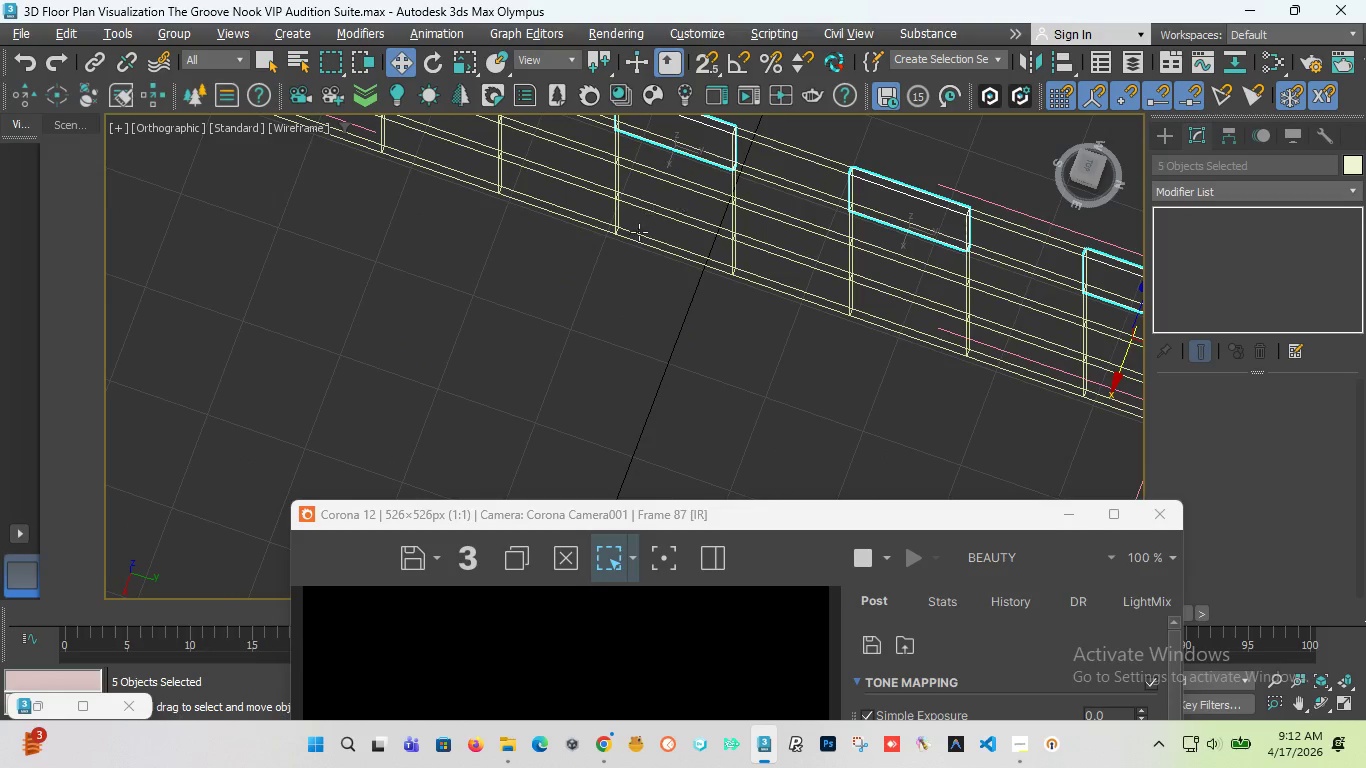 
scroll: coordinate [631, 263], scroll_direction: down, amount: 5.0
 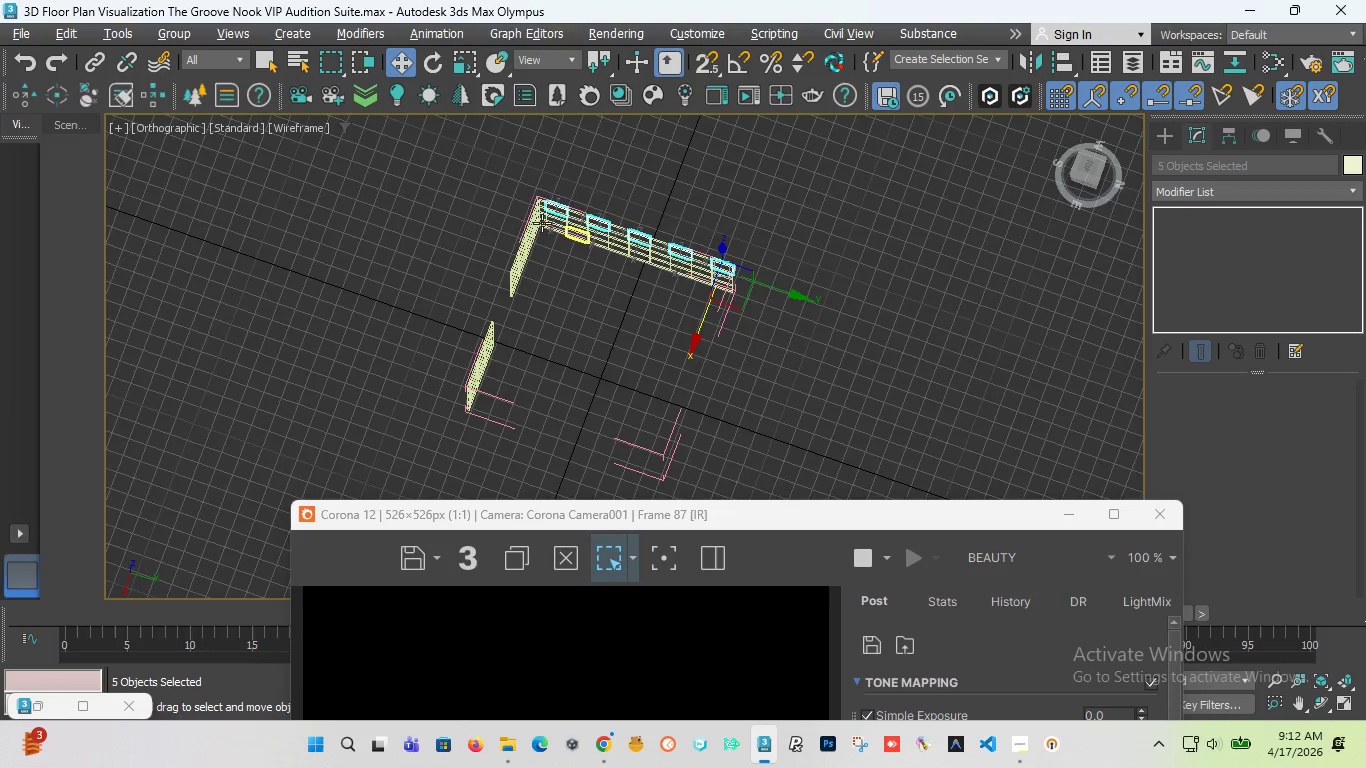 
scroll: coordinate [534, 180], scroll_direction: up, amount: 6.0
 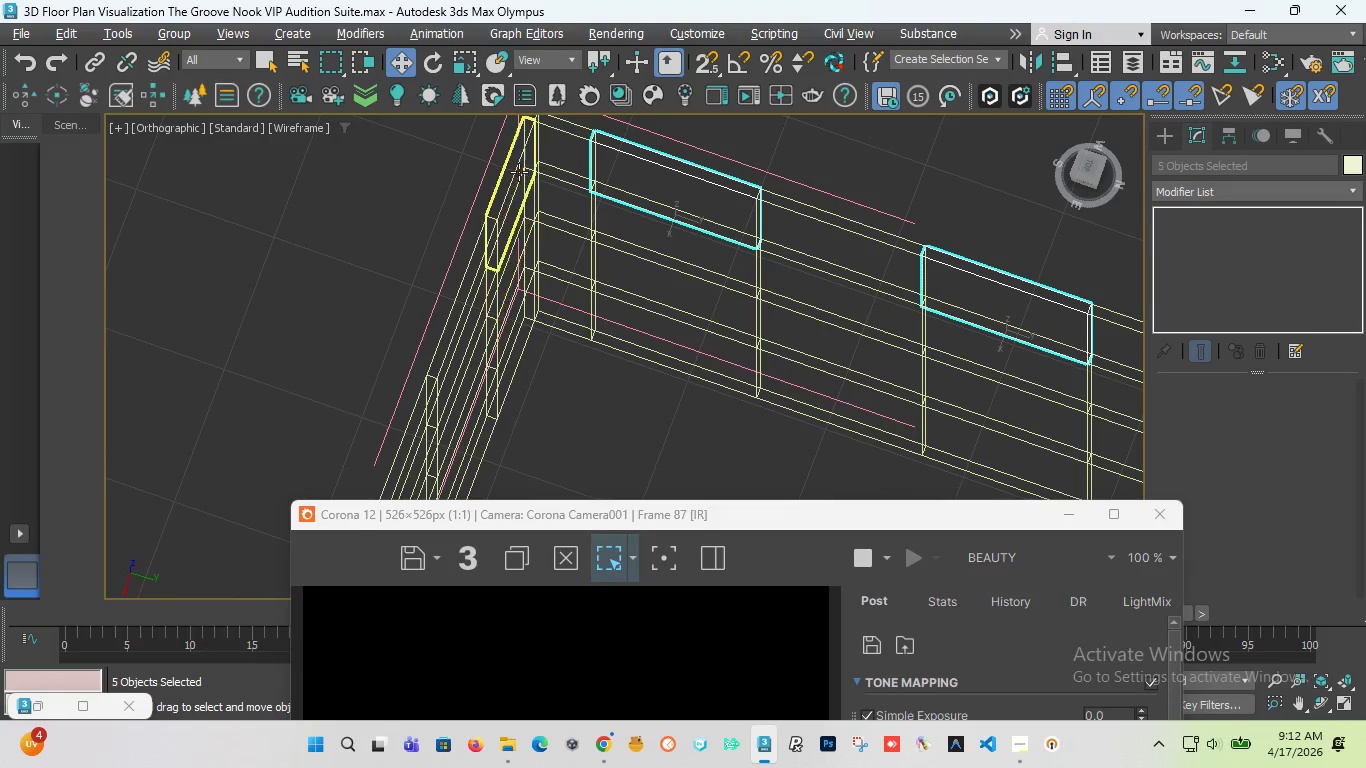 
hold_key(key=ControlLeft, duration=1.8)
left_click([518, 161])
 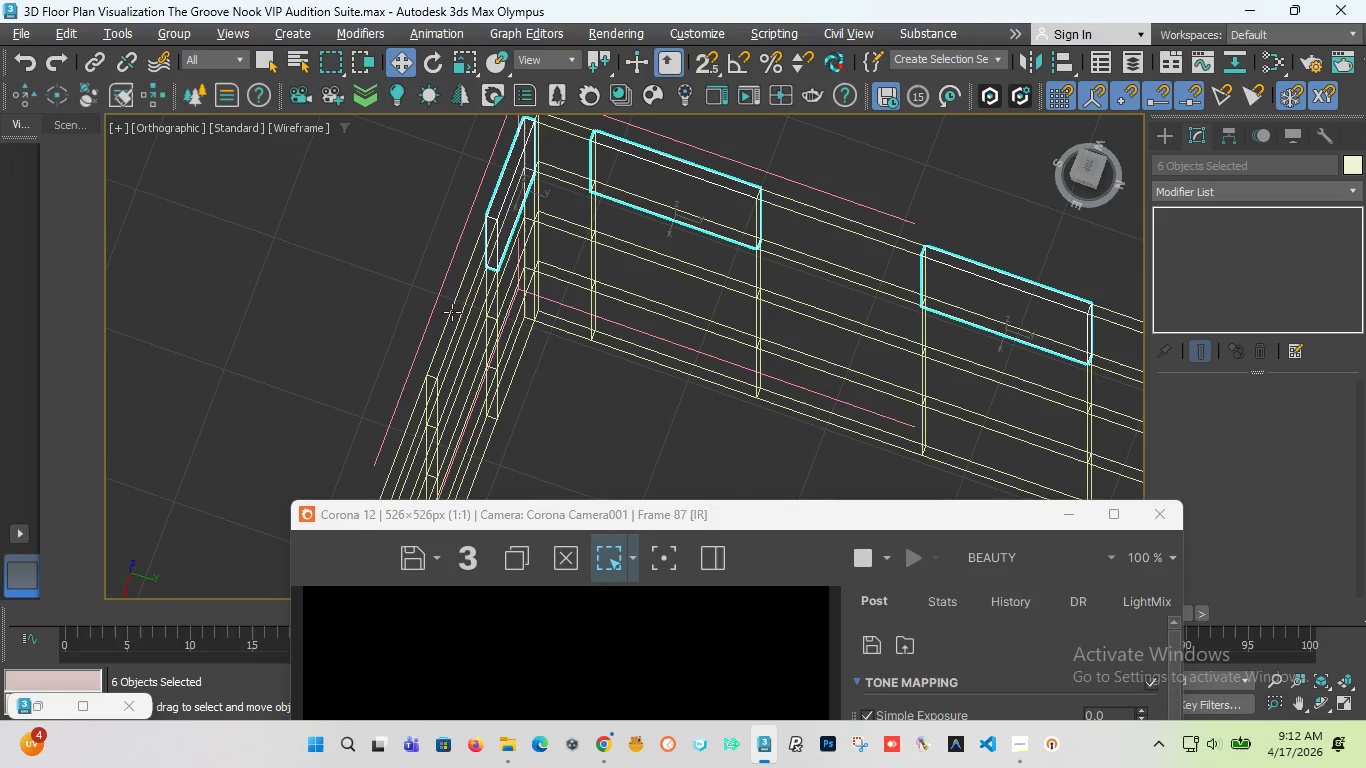 
scroll: coordinate [477, 213], scroll_direction: down, amount: 2.0
 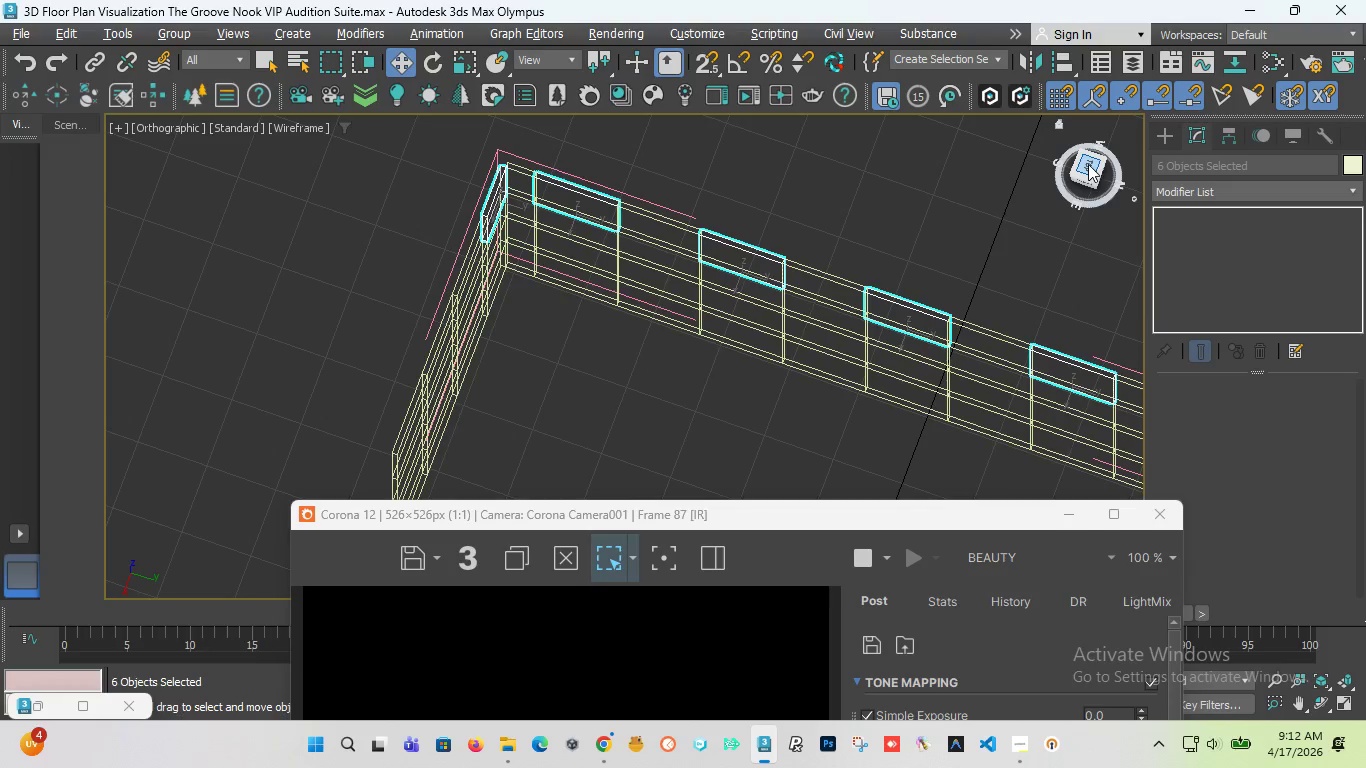 
left_click_drag(start_coordinate=[1088, 164], to_coordinate=[1023, 152])
 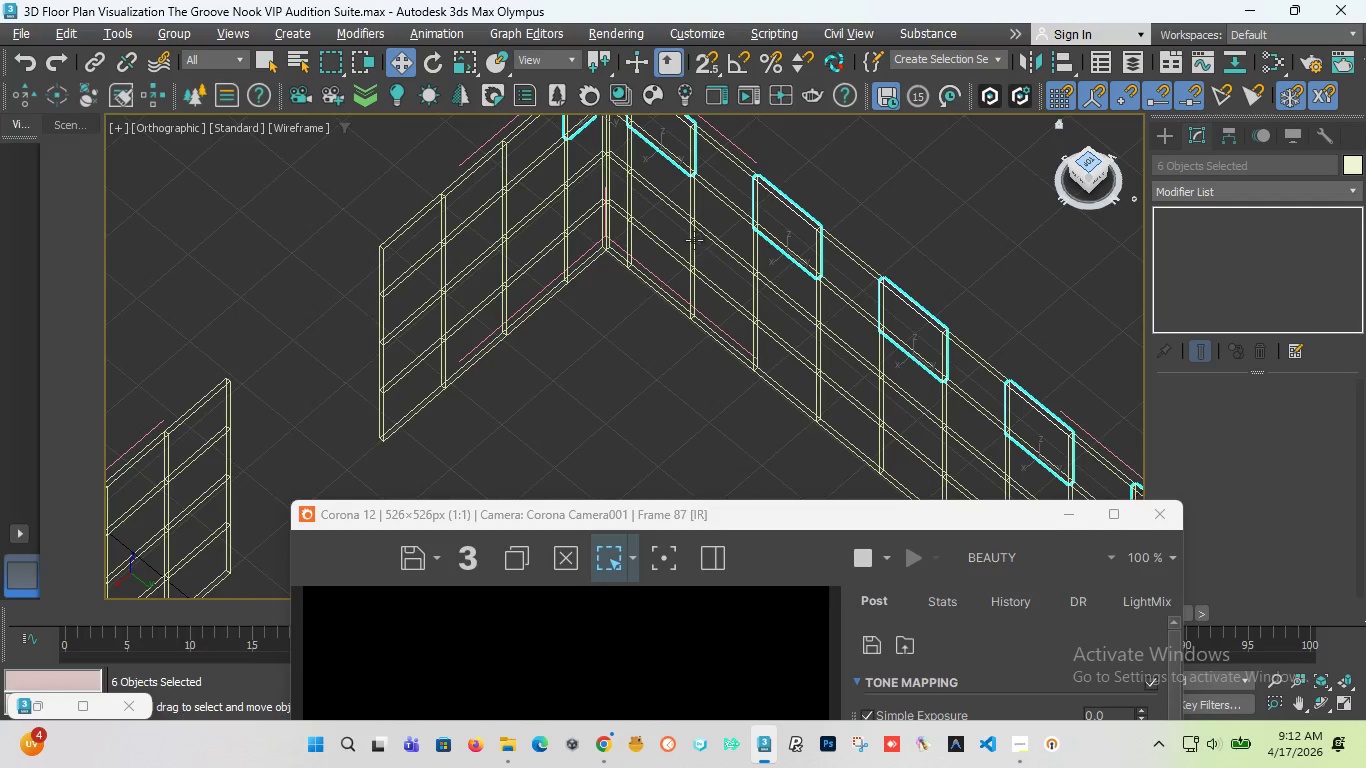 
scroll: coordinate [688, 251], scroll_direction: down, amount: 2.0
 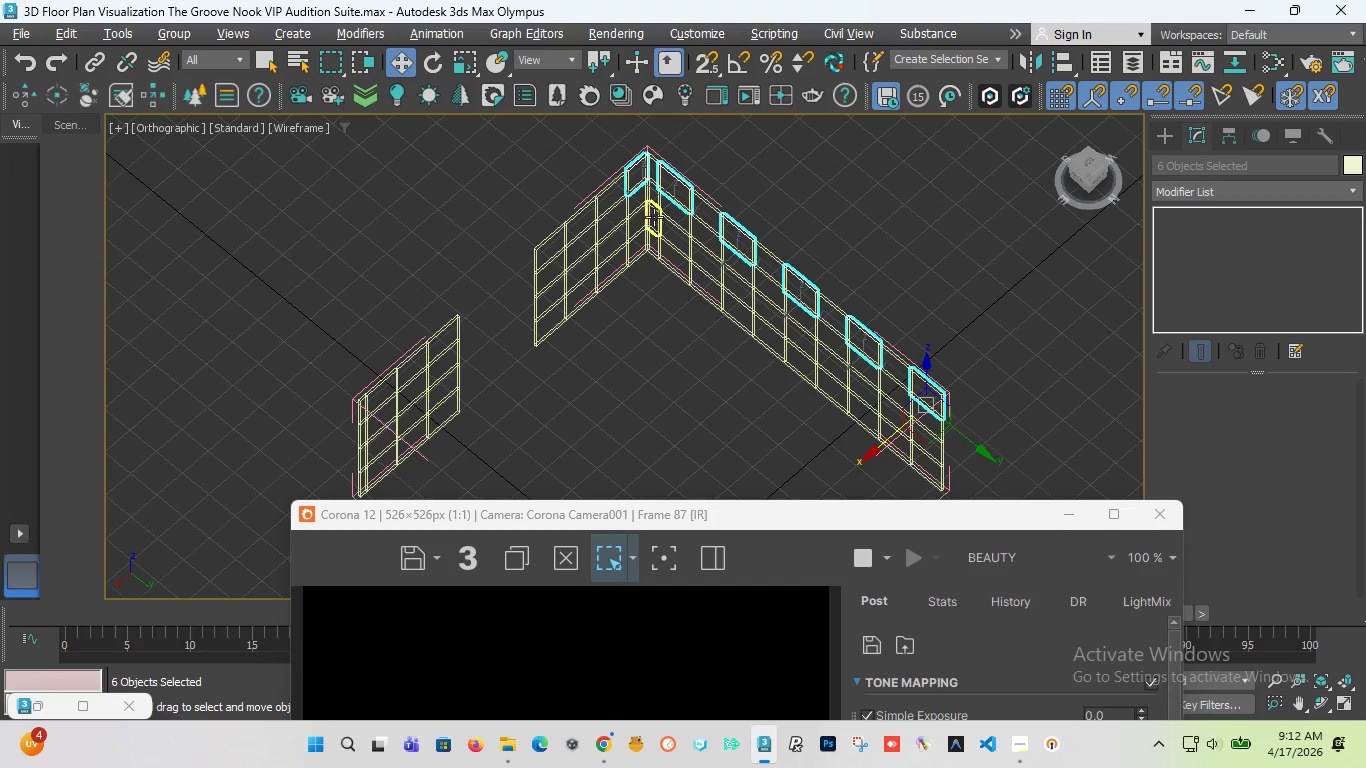 
scroll: coordinate [626, 200], scroll_direction: up, amount: 2.0
 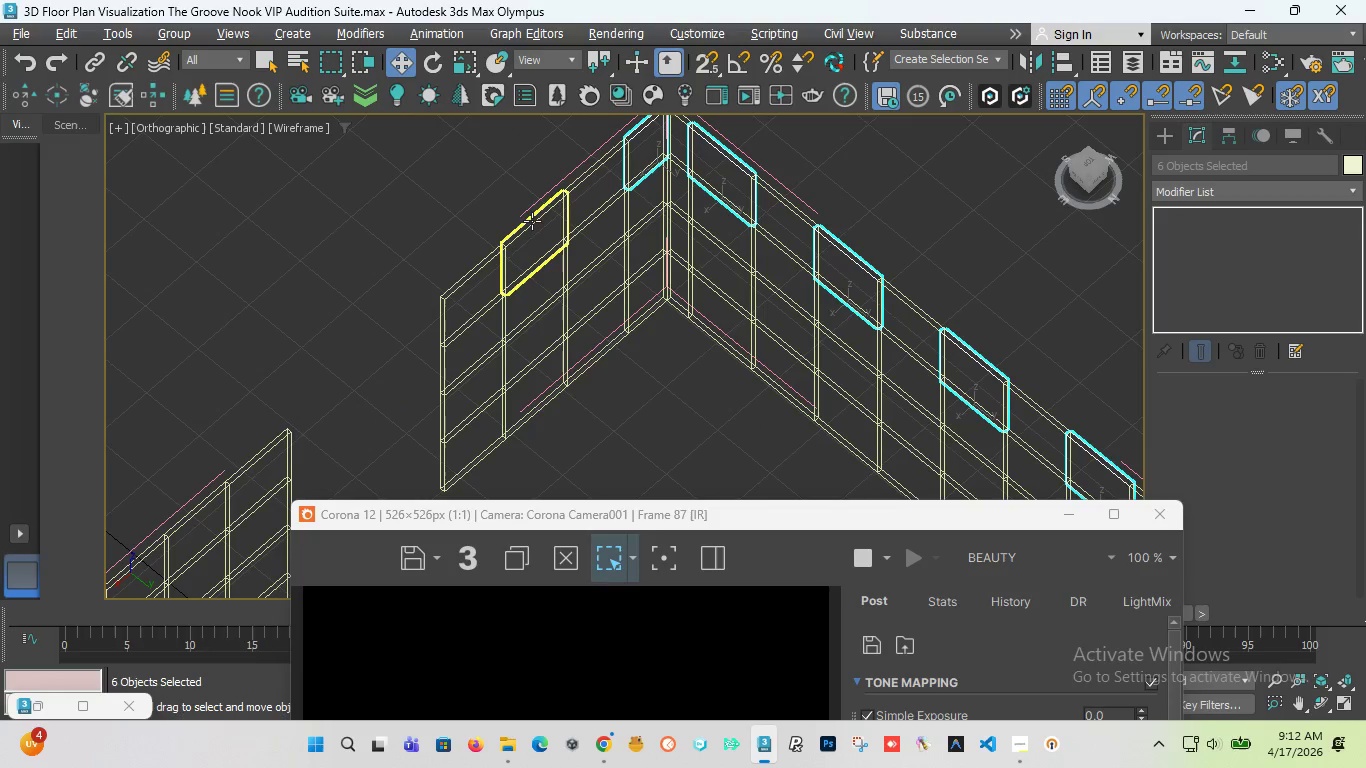 
hold_key(key=ControlLeft, duration=1.34)
left_click([533, 225])
 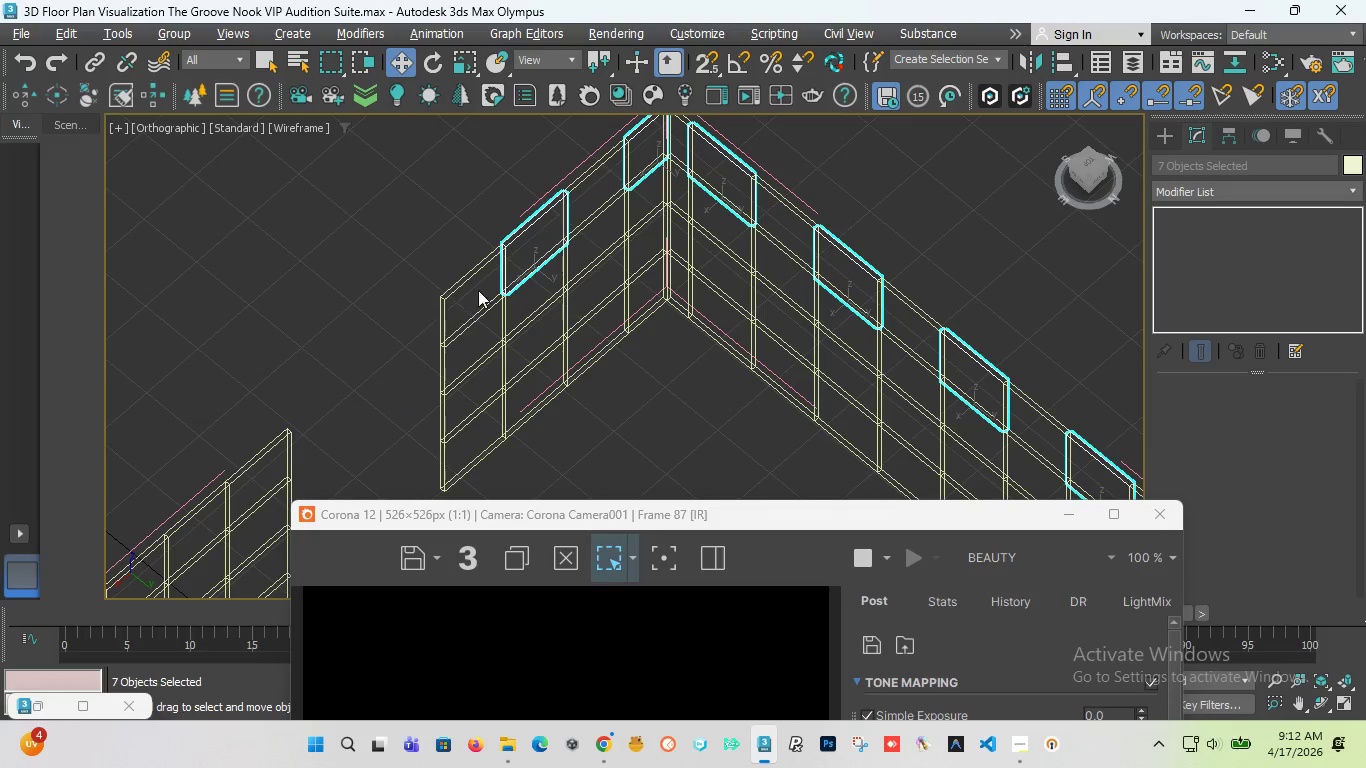 
scroll: coordinate [590, 239], scroll_direction: down, amount: 1.0
 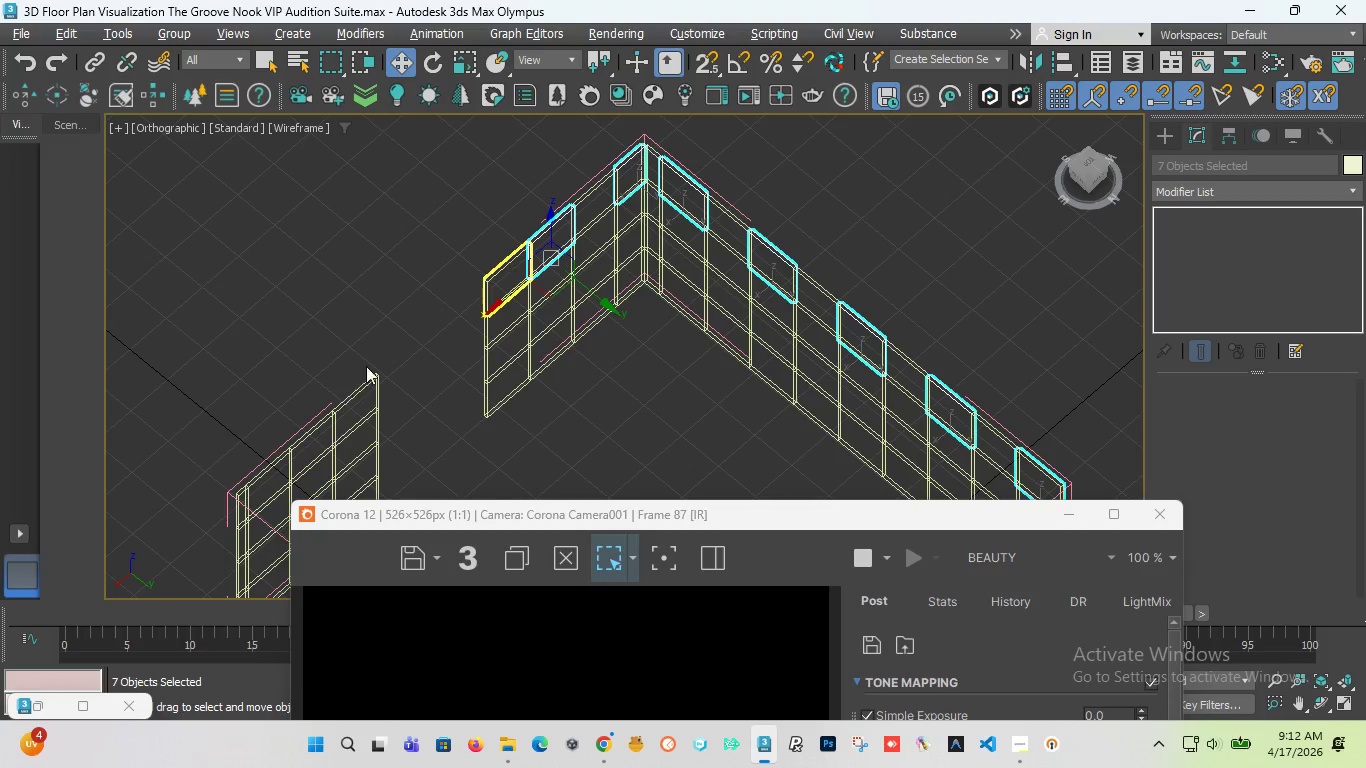 
hold_key(key=ControlLeft, duration=2.44)
left_click([362, 386])
 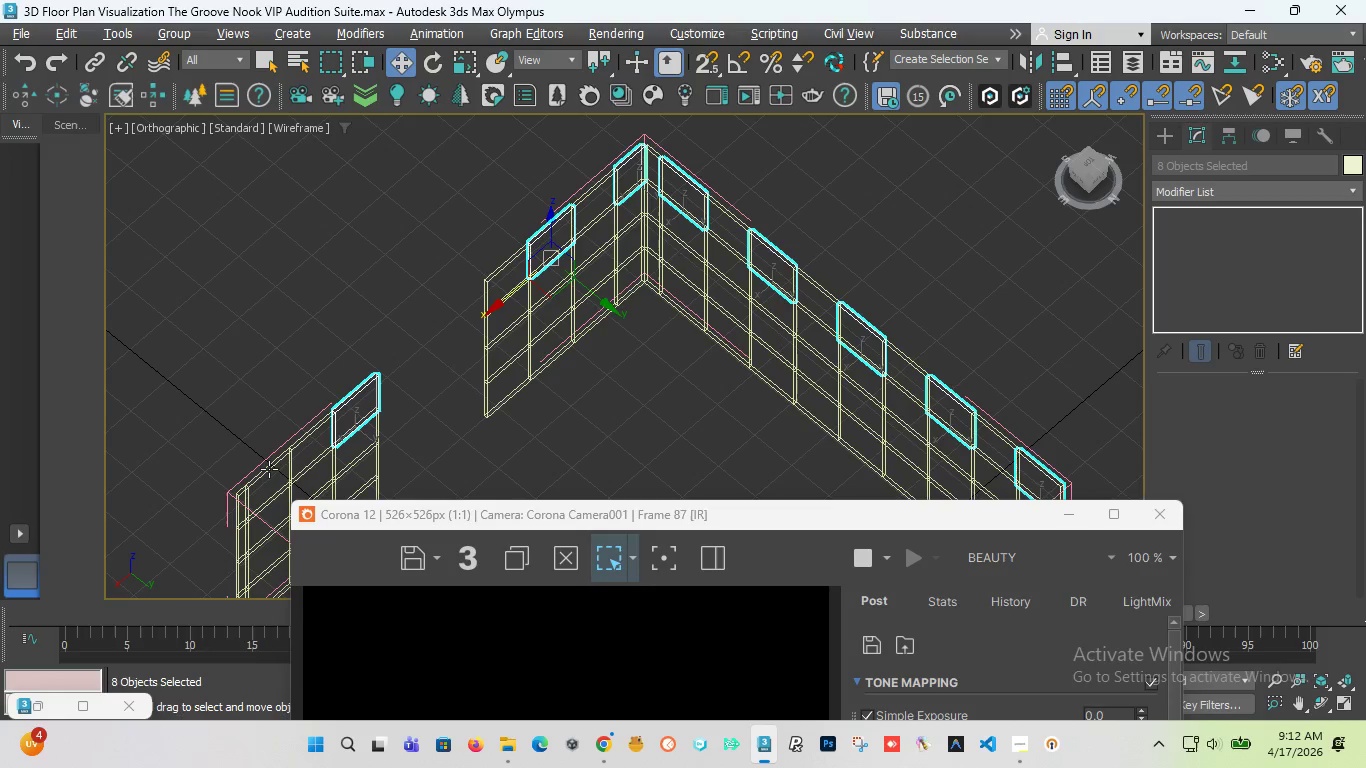 
scroll: coordinate [286, 454], scroll_direction: none, amount: 0.0
 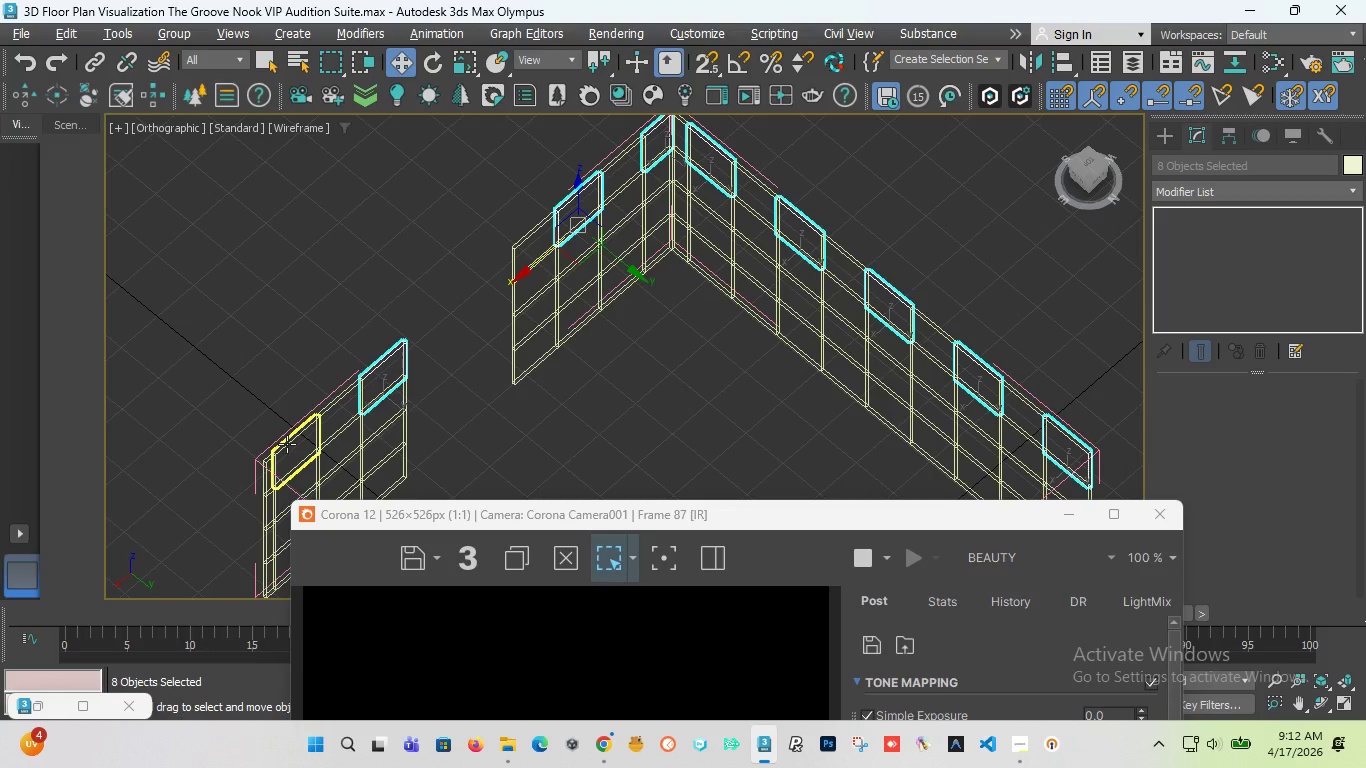 
hold_key(key=ControlLeft, duration=0.75)
left_click([287, 444])
 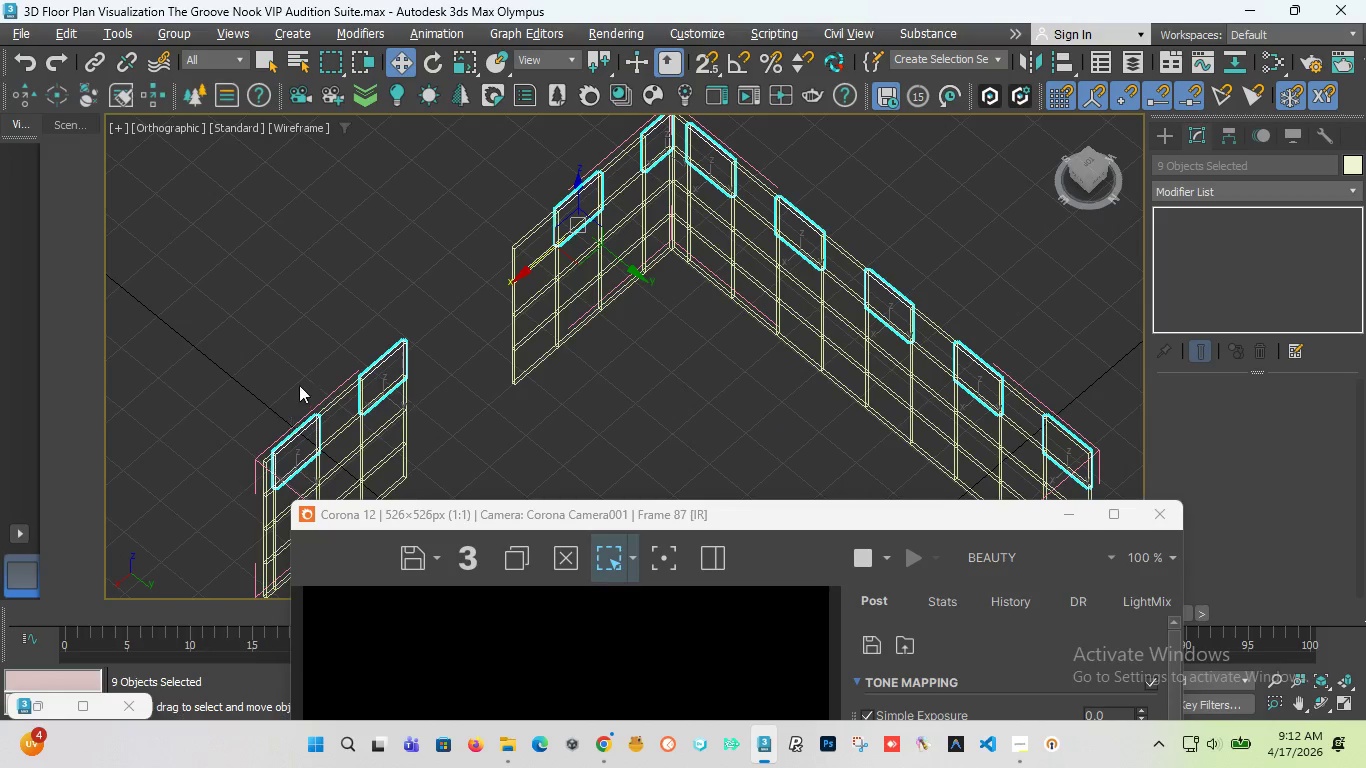 
scroll: coordinate [261, 456], scroll_direction: up, amount: 3.0
 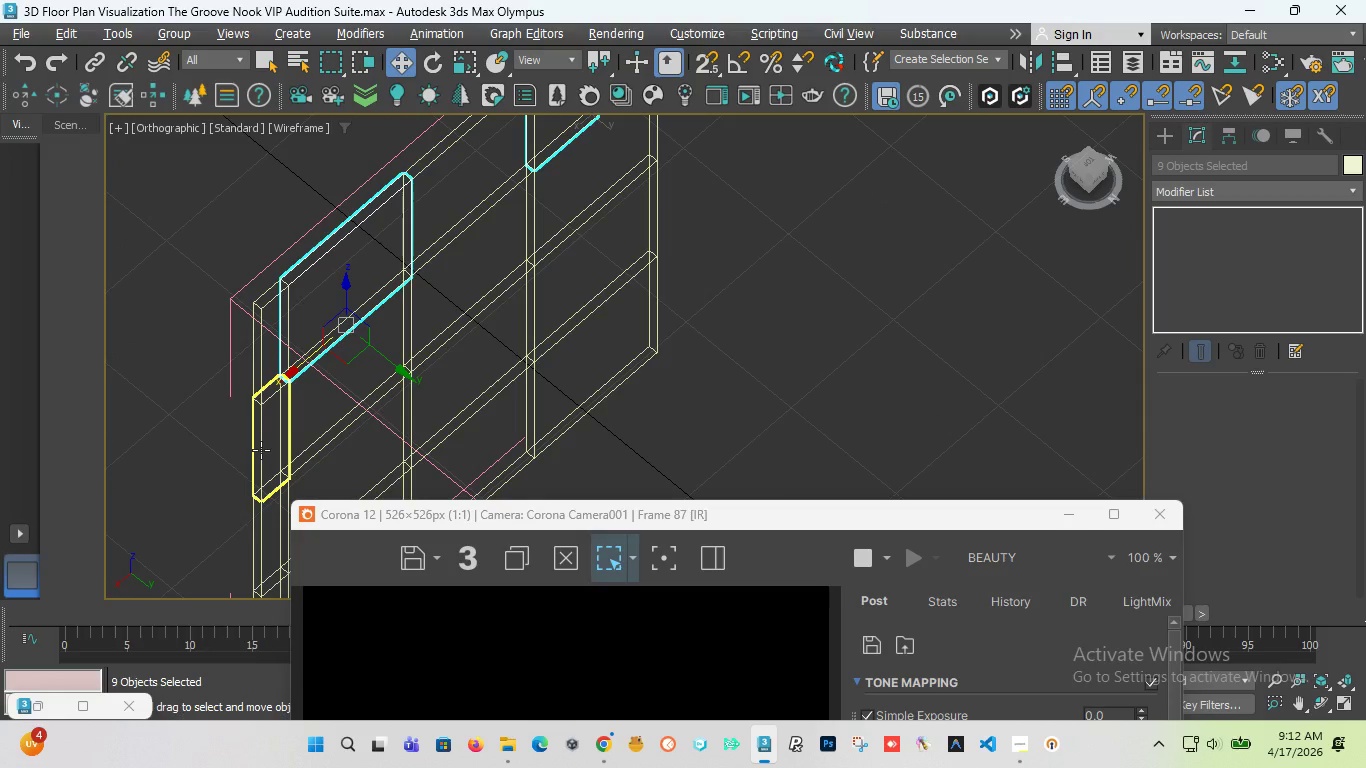 
hold_key(key=ControlLeft, duration=0.81)
left_click([261, 450])
 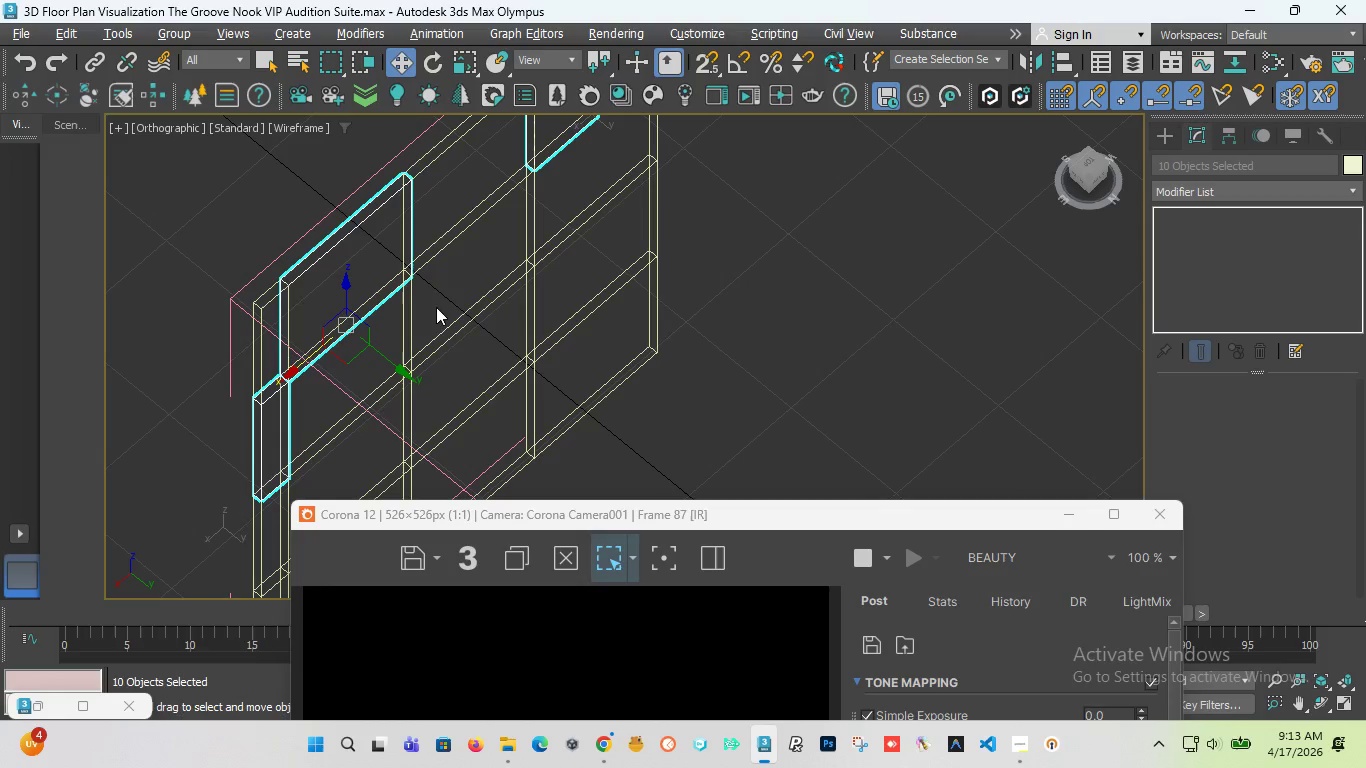 
hold_key(key=ControlLeft, duration=1.45)
left_click([448, 242])
 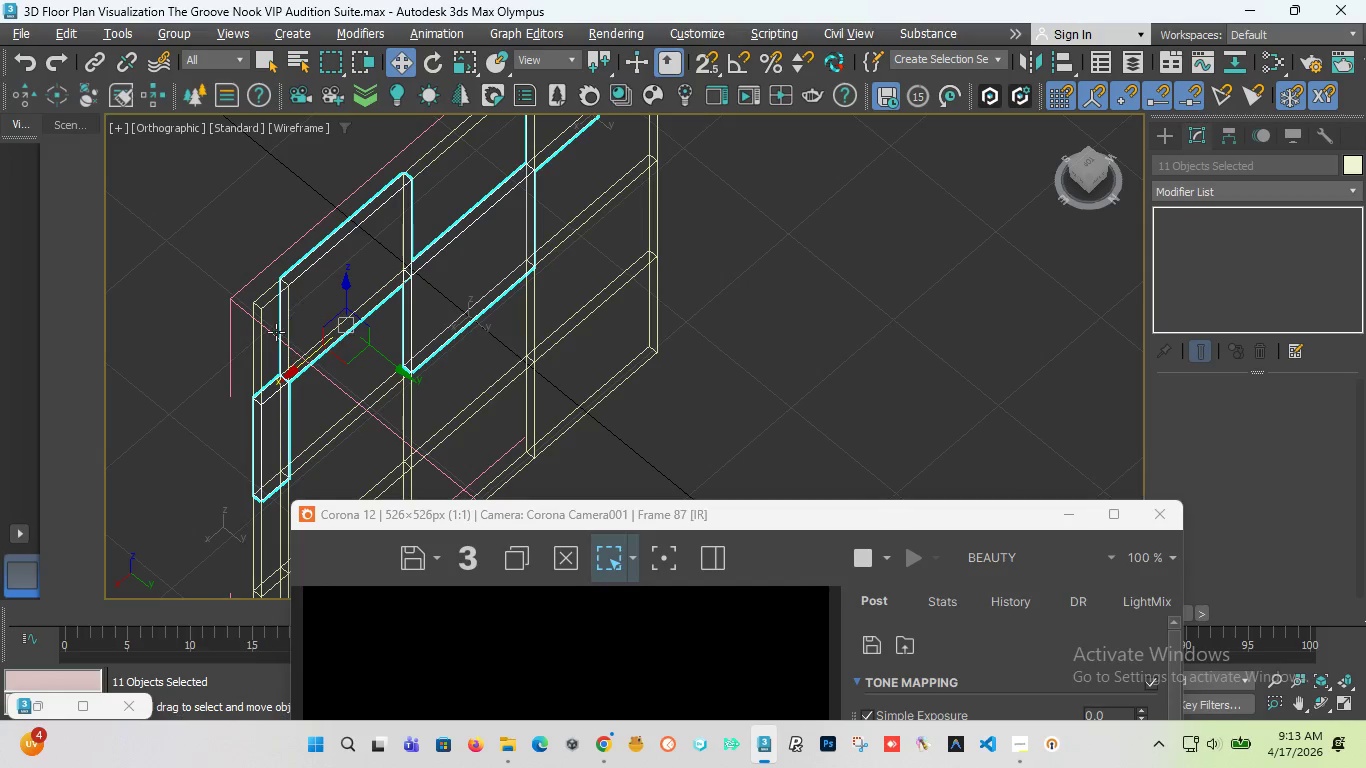 
scroll: coordinate [259, 343], scroll_direction: down, amount: 4.0
 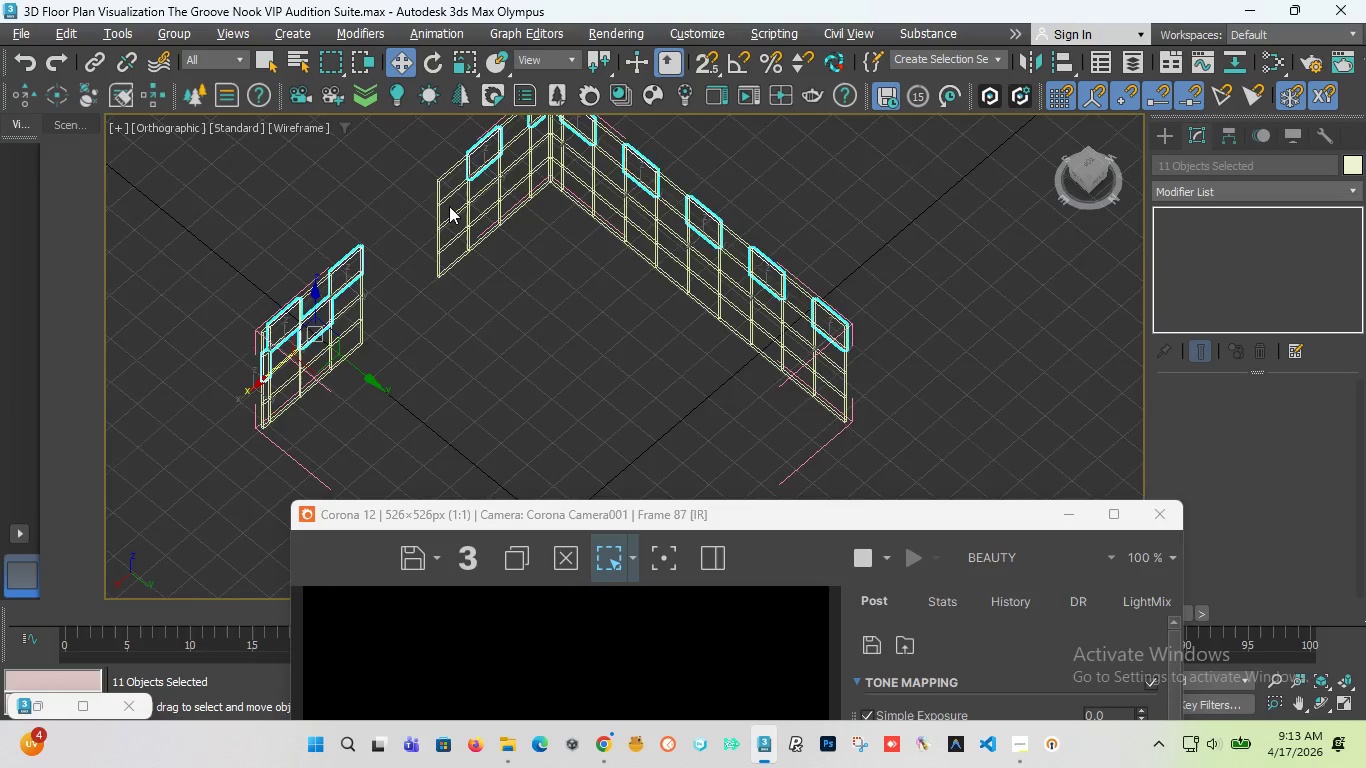 
scroll: coordinate [449, 206], scroll_direction: up, amount: 3.0
 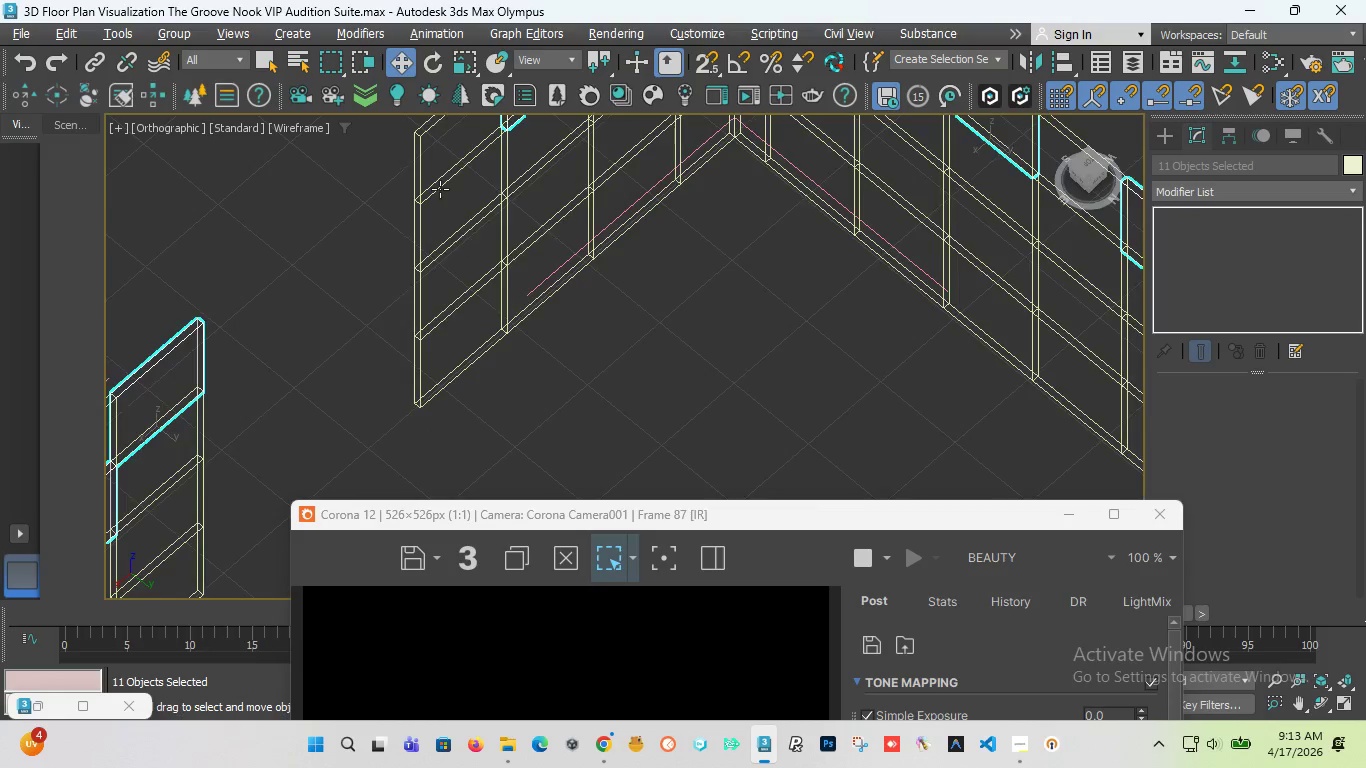 
hold_key(key=ControlLeft, duration=0.59)
 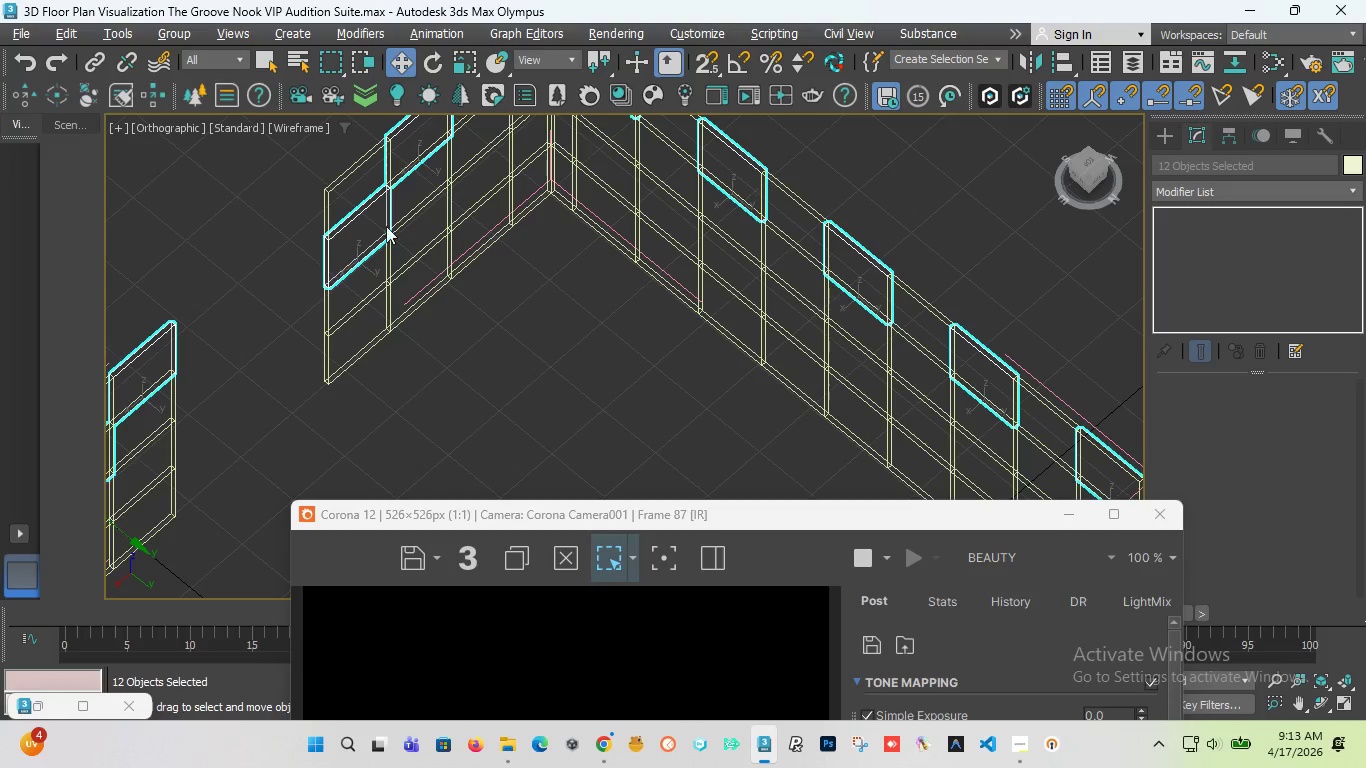 
scroll: coordinate [440, 189], scroll_direction: up, amount: 1.0
 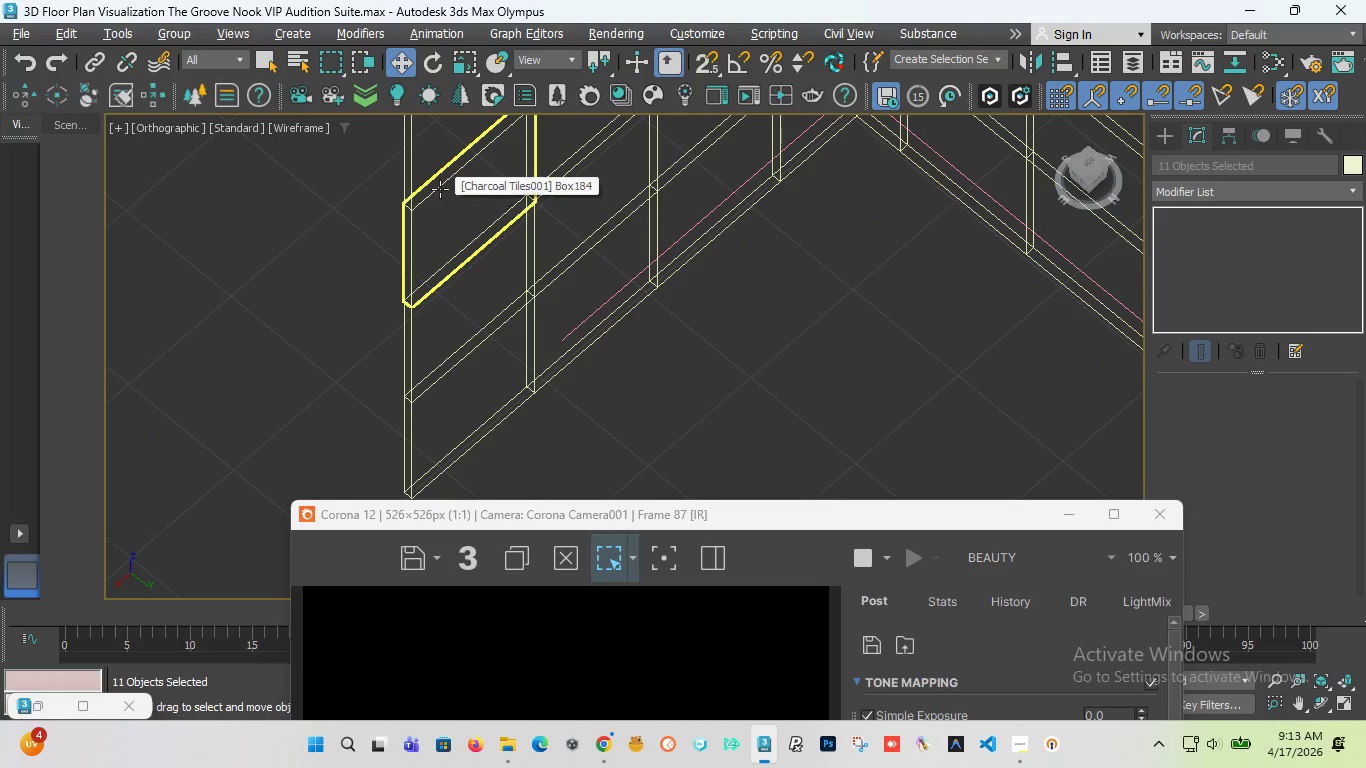 
left_click([440, 189])
 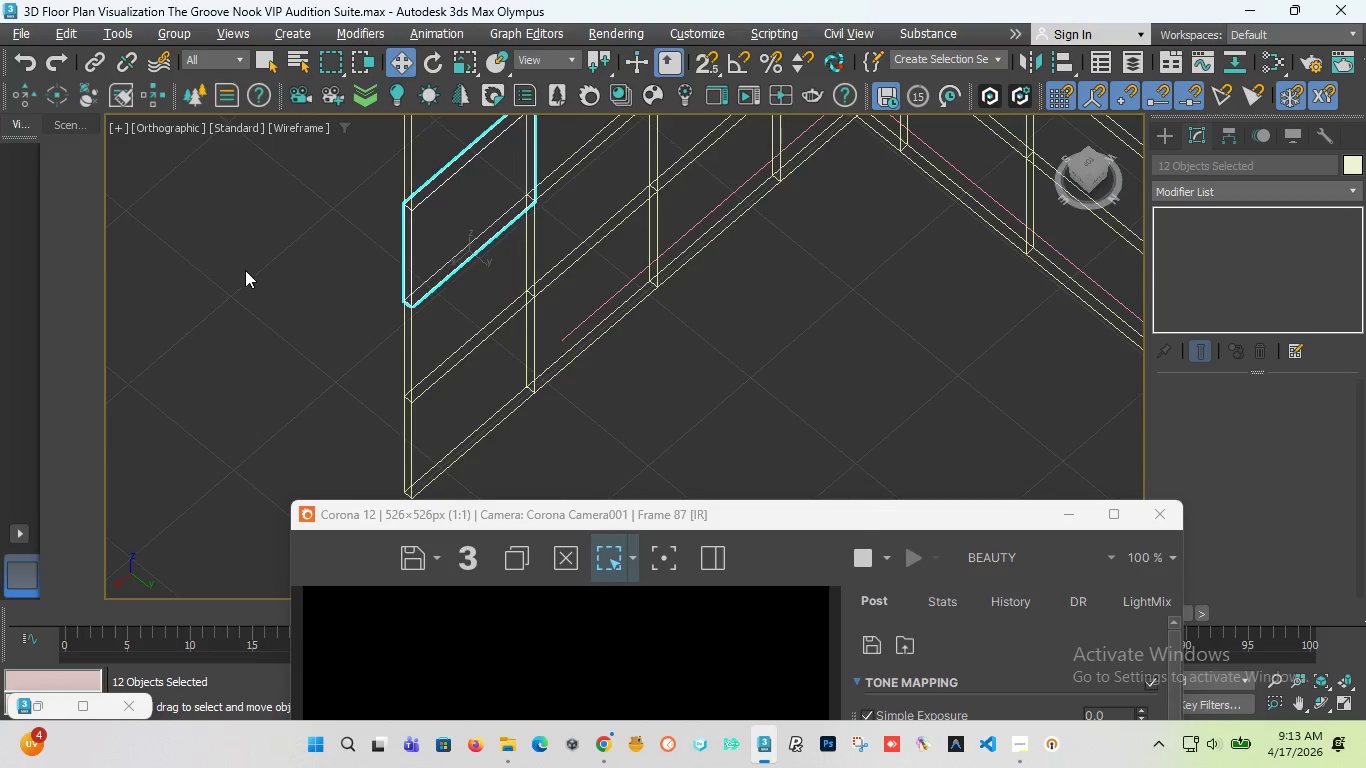 
scroll: coordinate [335, 245], scroll_direction: down, amount: 4.0
 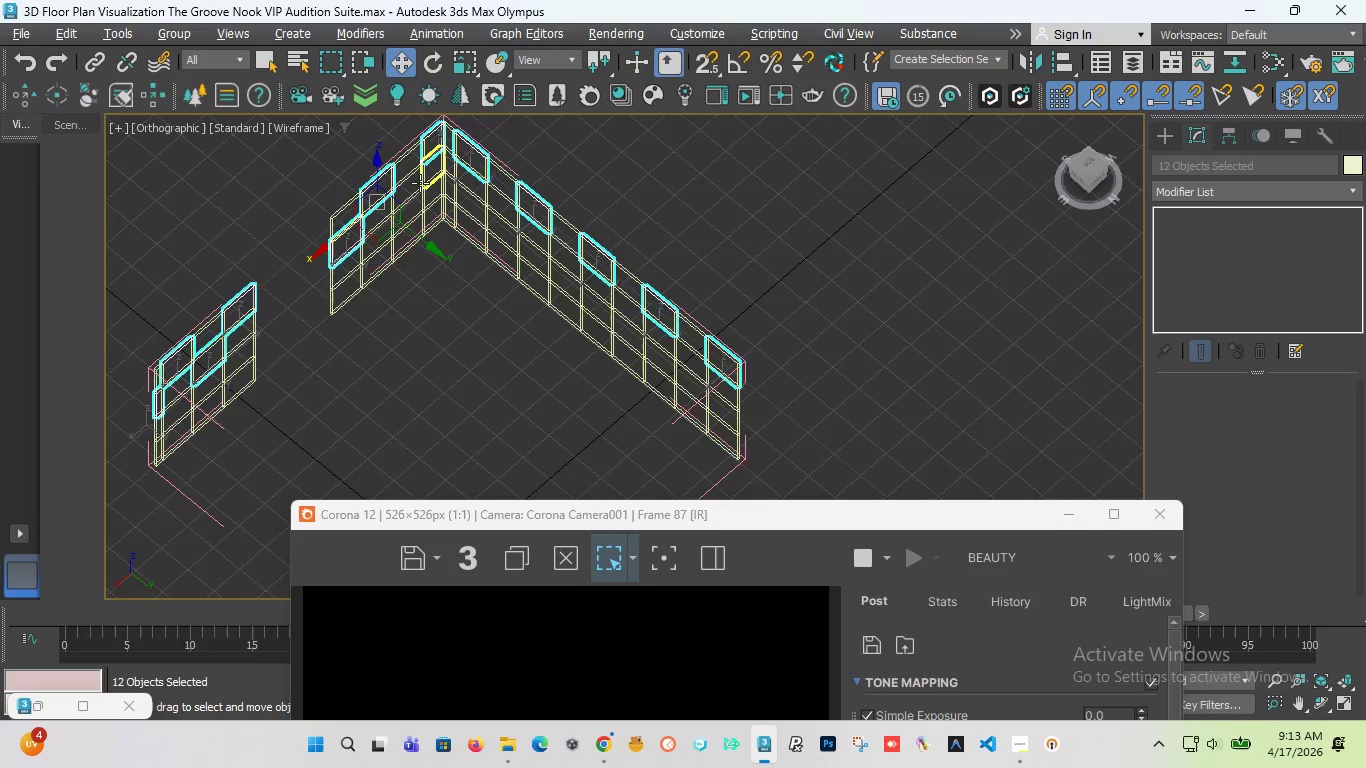 
hold_key(key=ControlLeft, duration=0.58)
 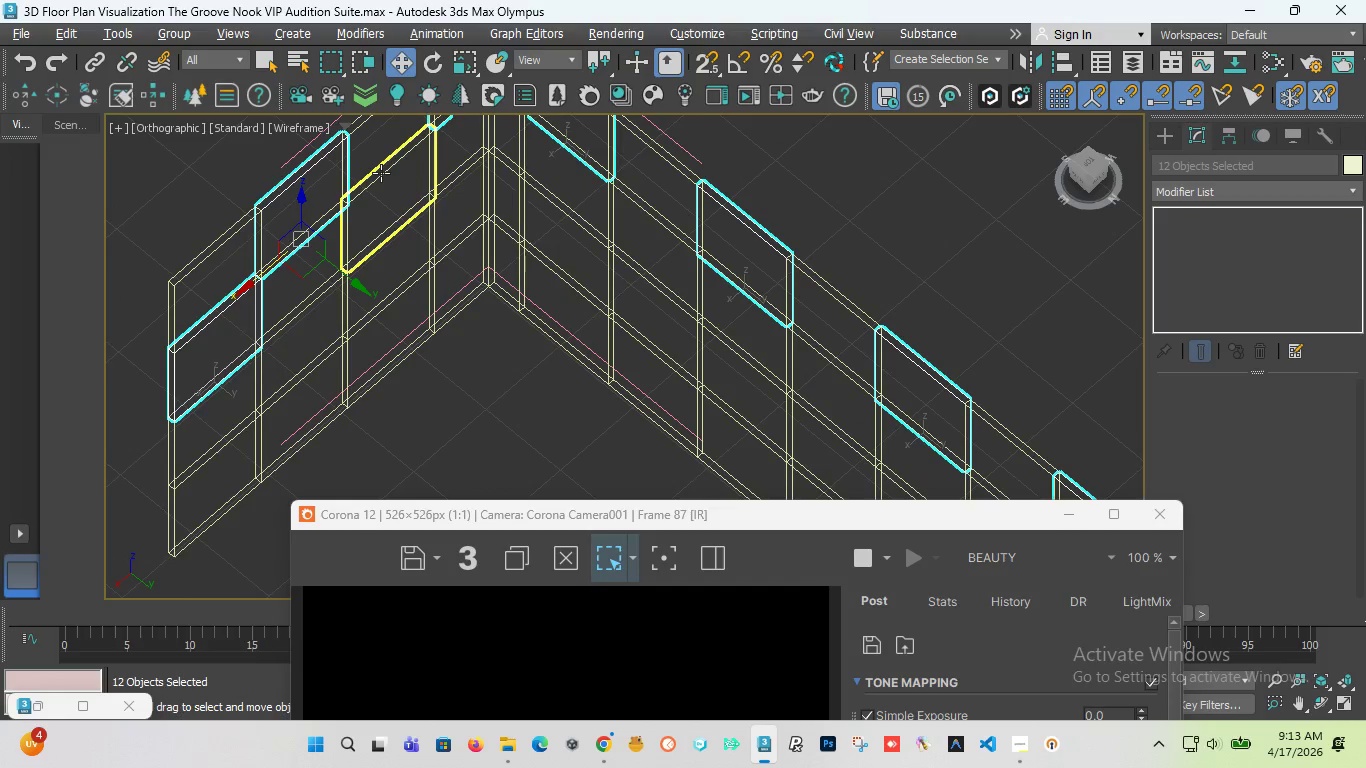 
scroll: coordinate [411, 179], scroll_direction: up, amount: 3.0
 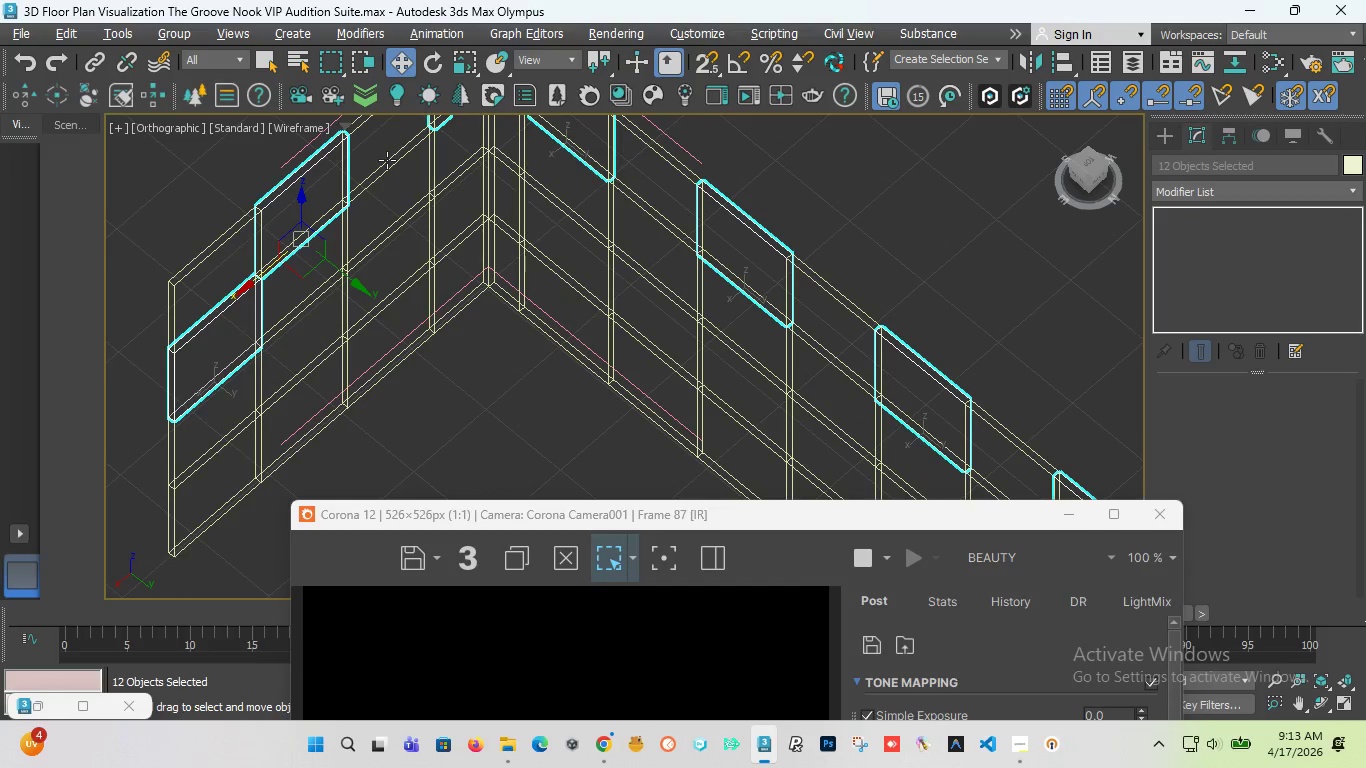 
hold_key(key=ControlLeft, duration=0.73)
left_click([381, 173])
 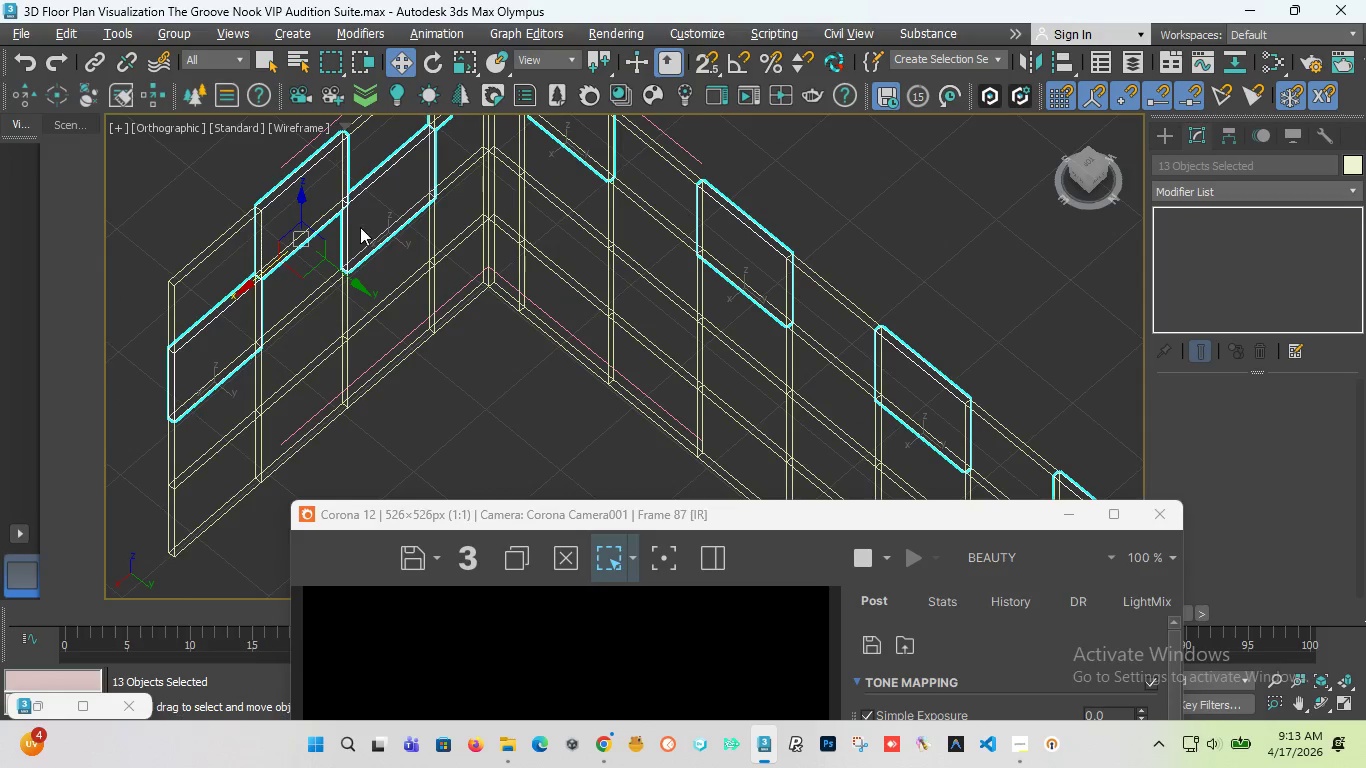 
scroll: coordinate [359, 229], scroll_direction: down, amount: 2.0
 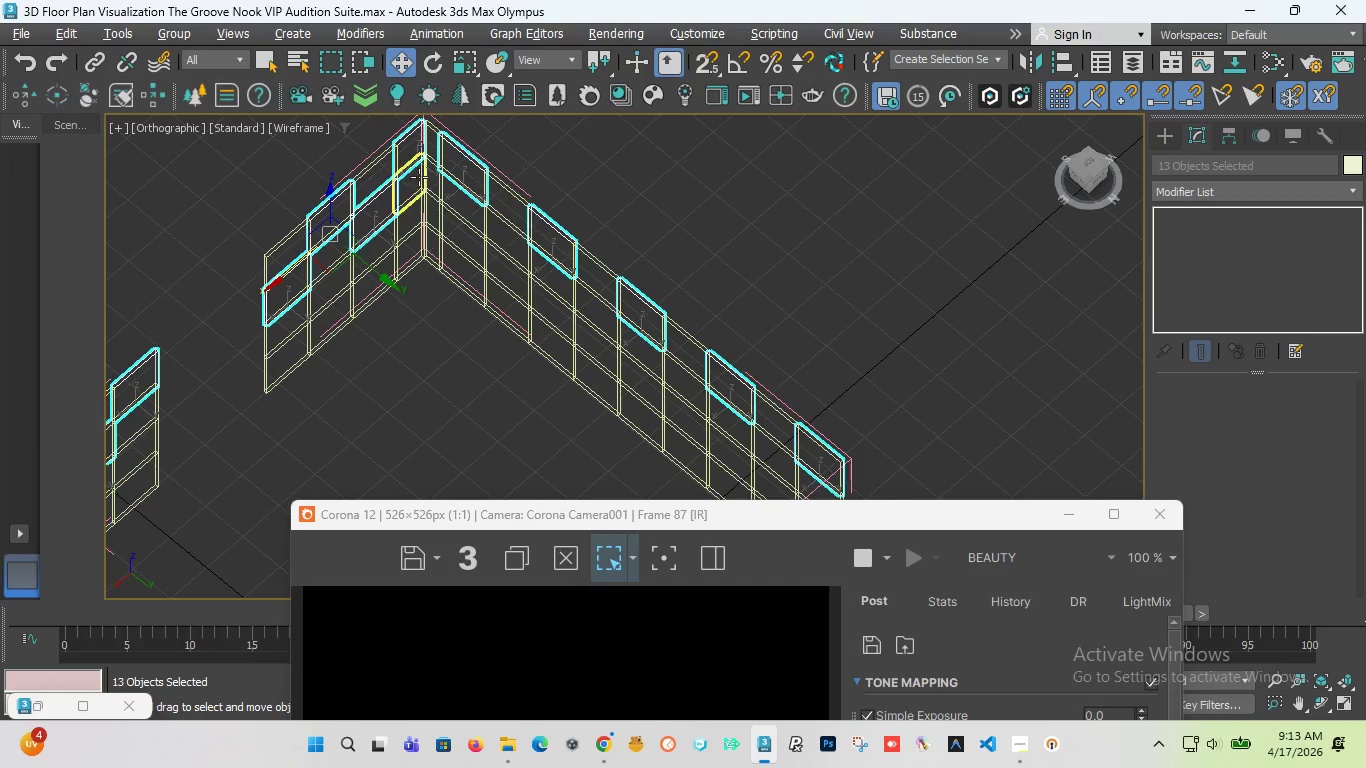 
scroll: coordinate [422, 176], scroll_direction: up, amount: 3.0
 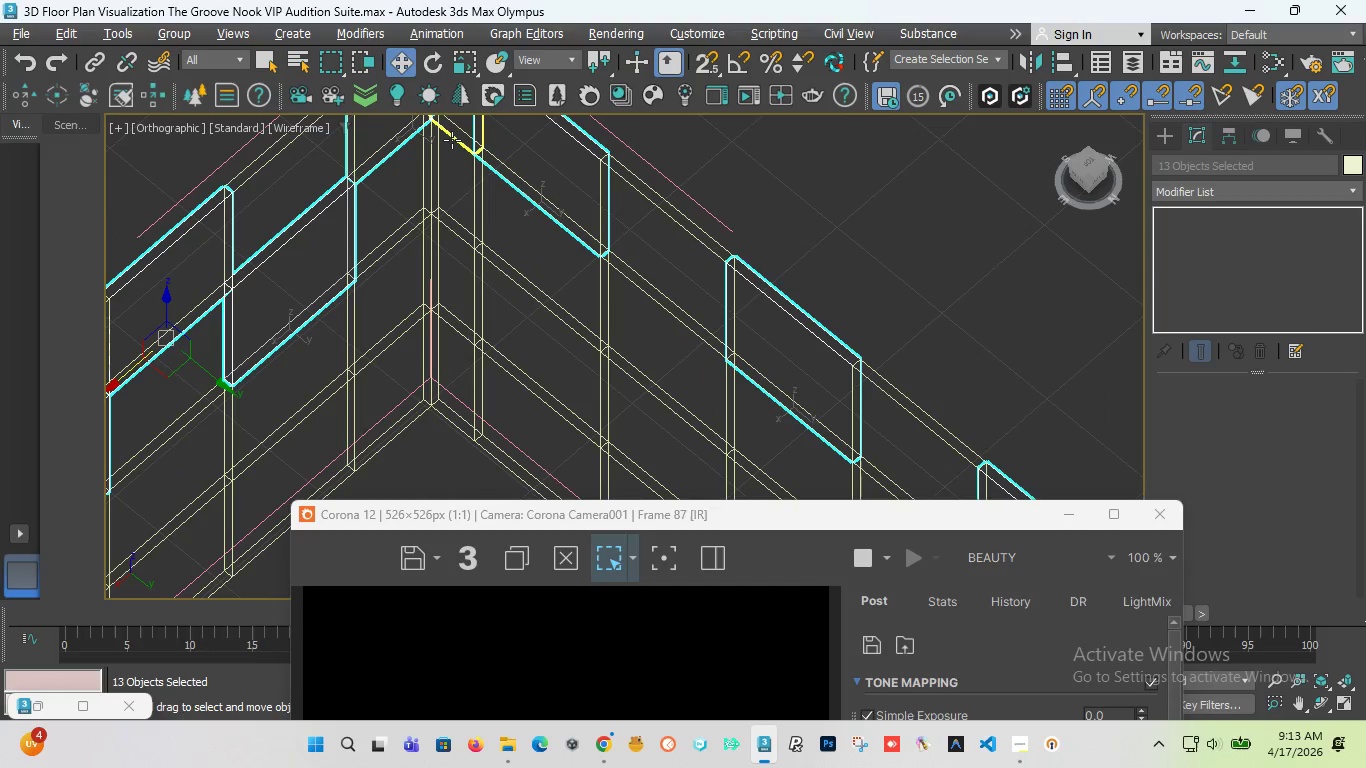 
hold_key(key=ControlLeft, duration=1.47)
left_click([440, 208])
 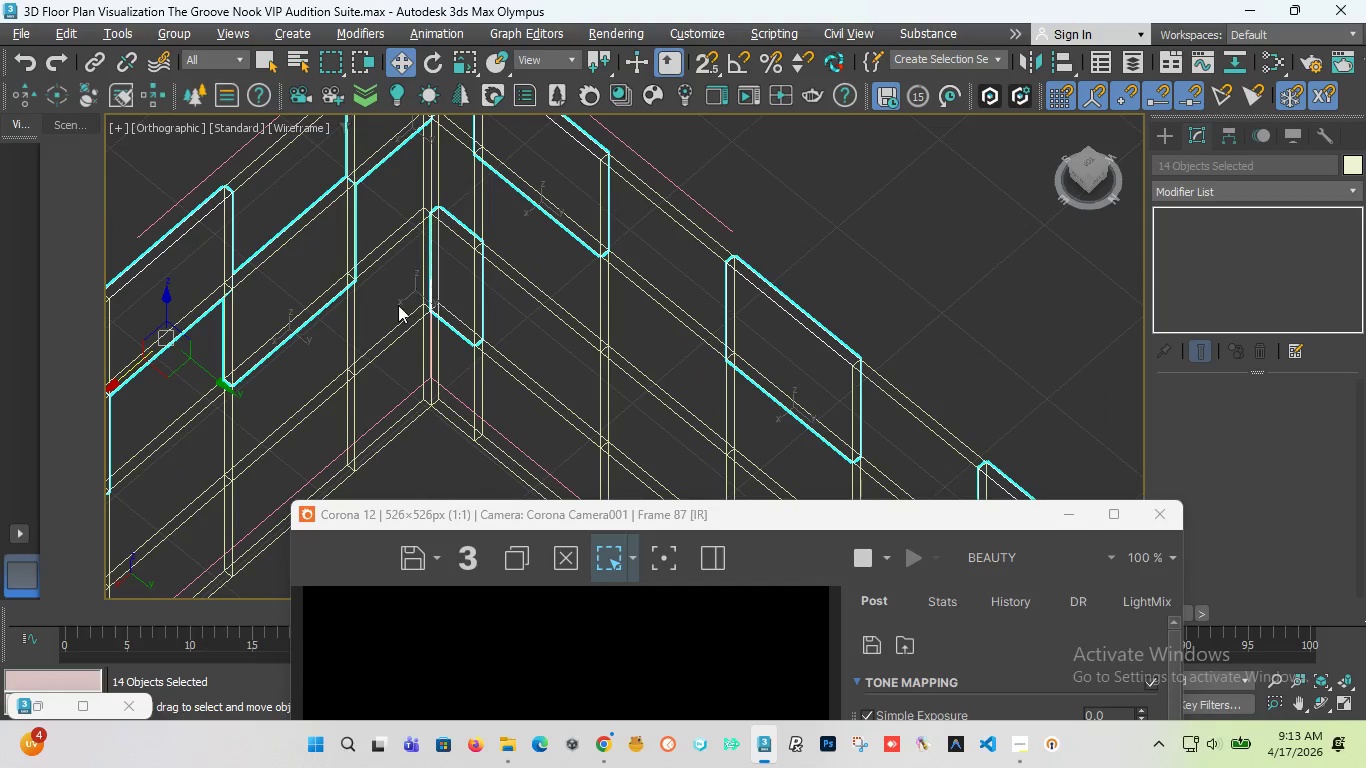 
key(Control+Z)
 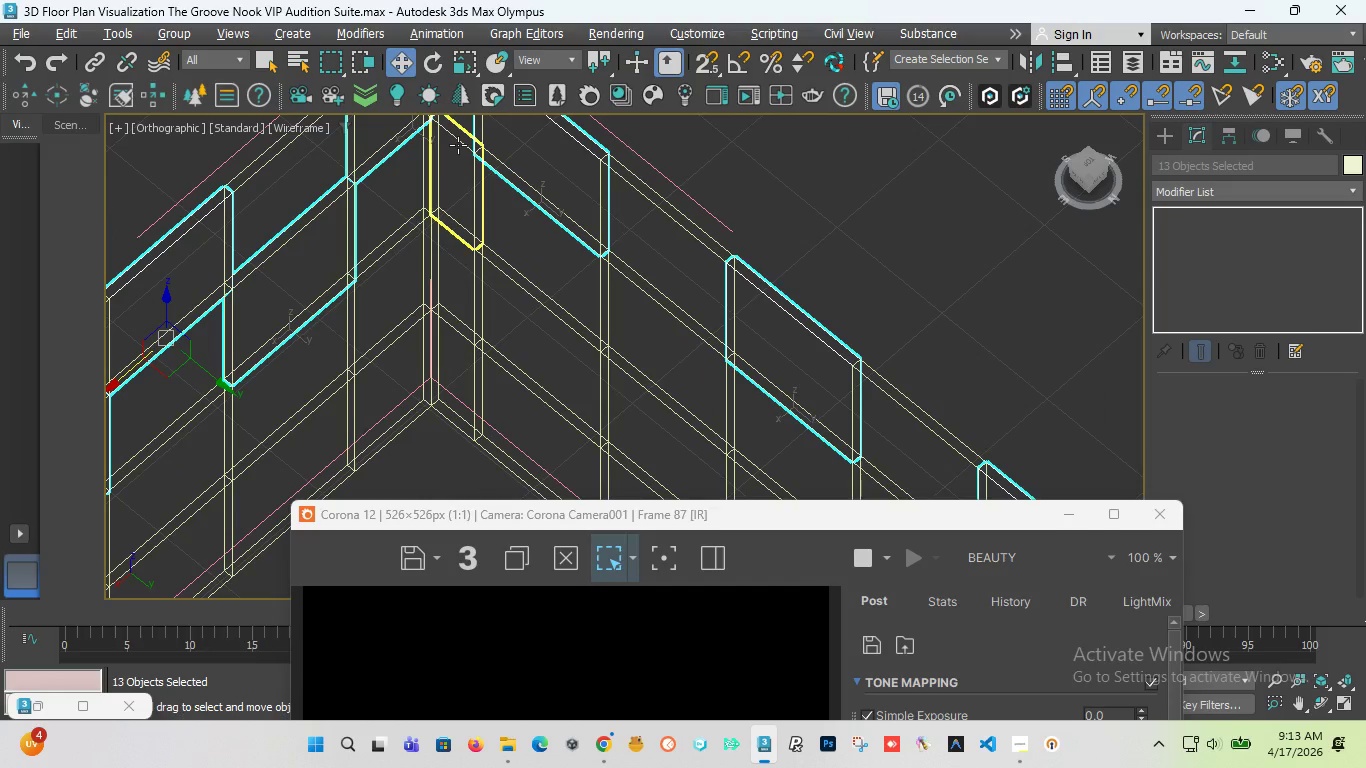 
hold_key(key=ControlLeft, duration=0.73)
left_click([458, 145])
 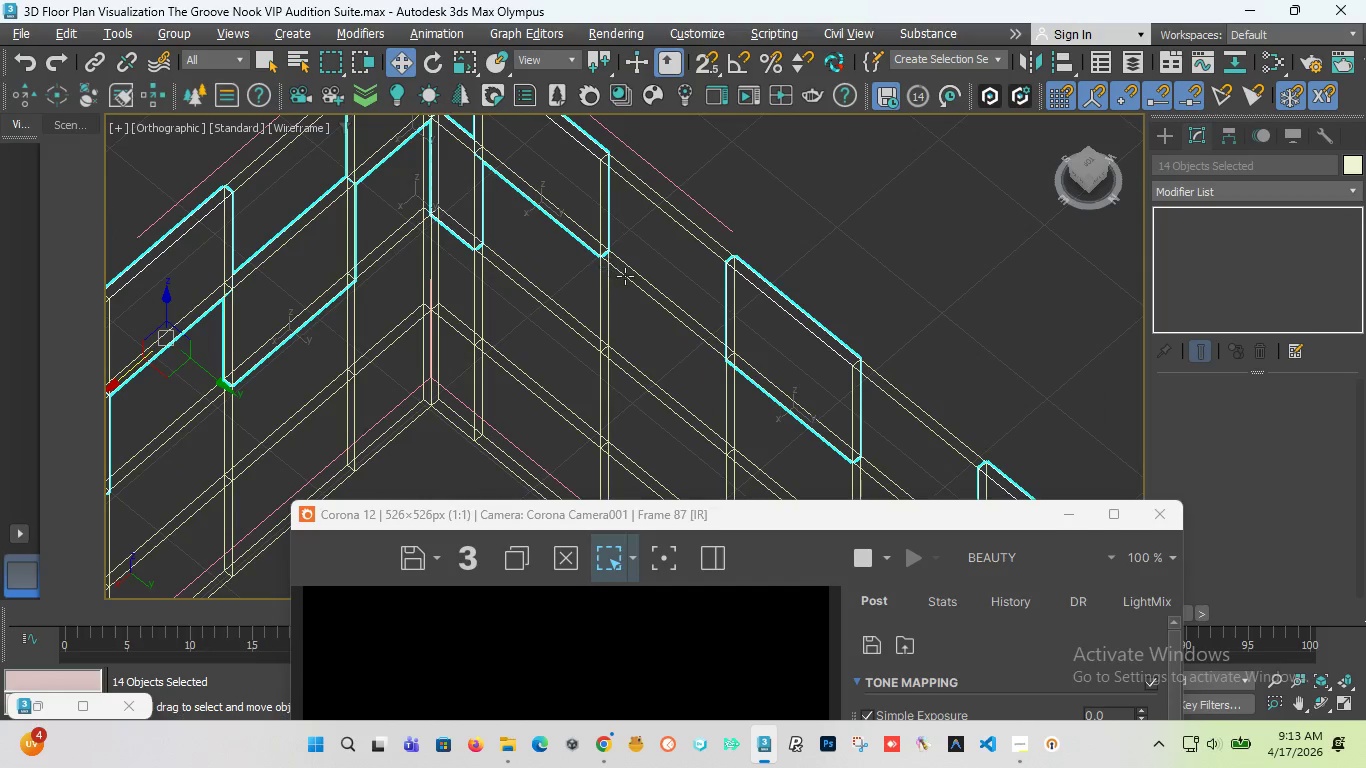 
scroll: coordinate [570, 254], scroll_direction: down, amount: 2.0
 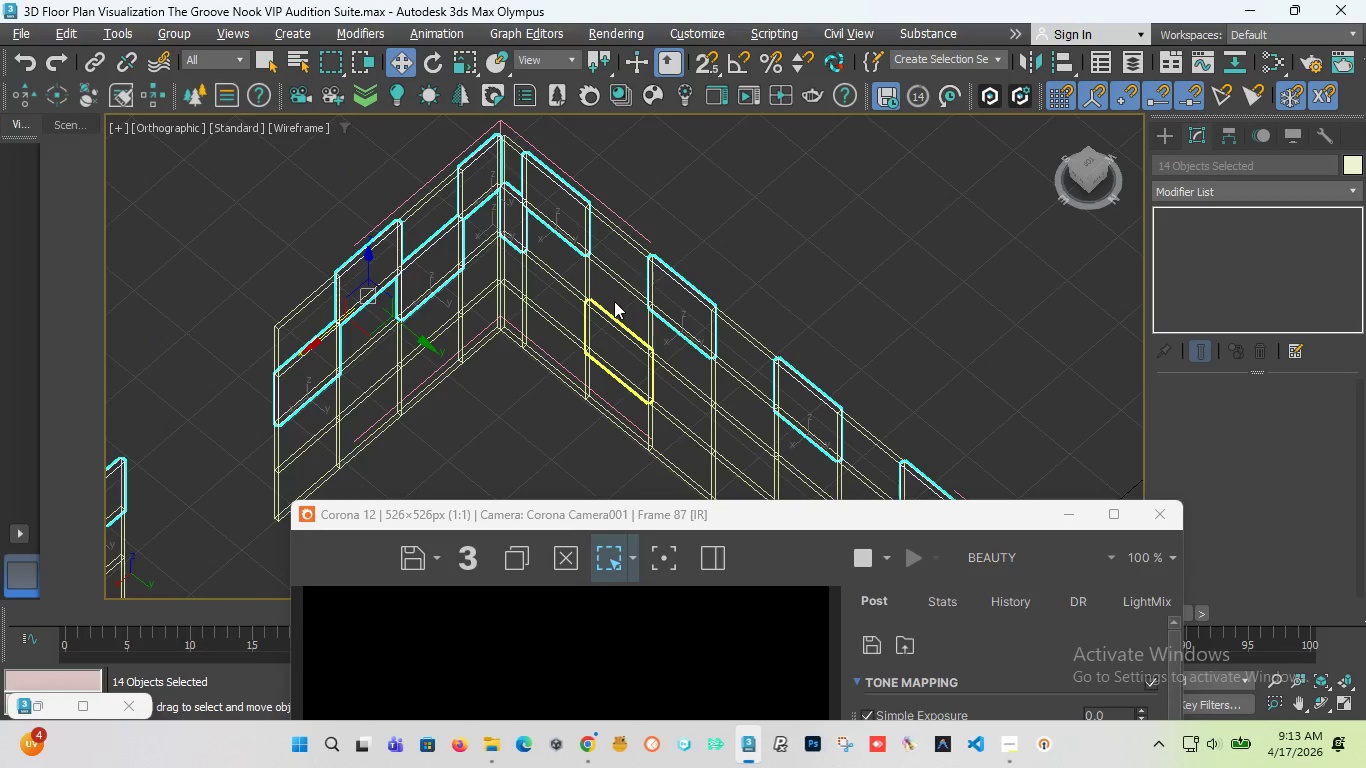 
scroll: coordinate [621, 294], scroll_direction: up, amount: 3.0
 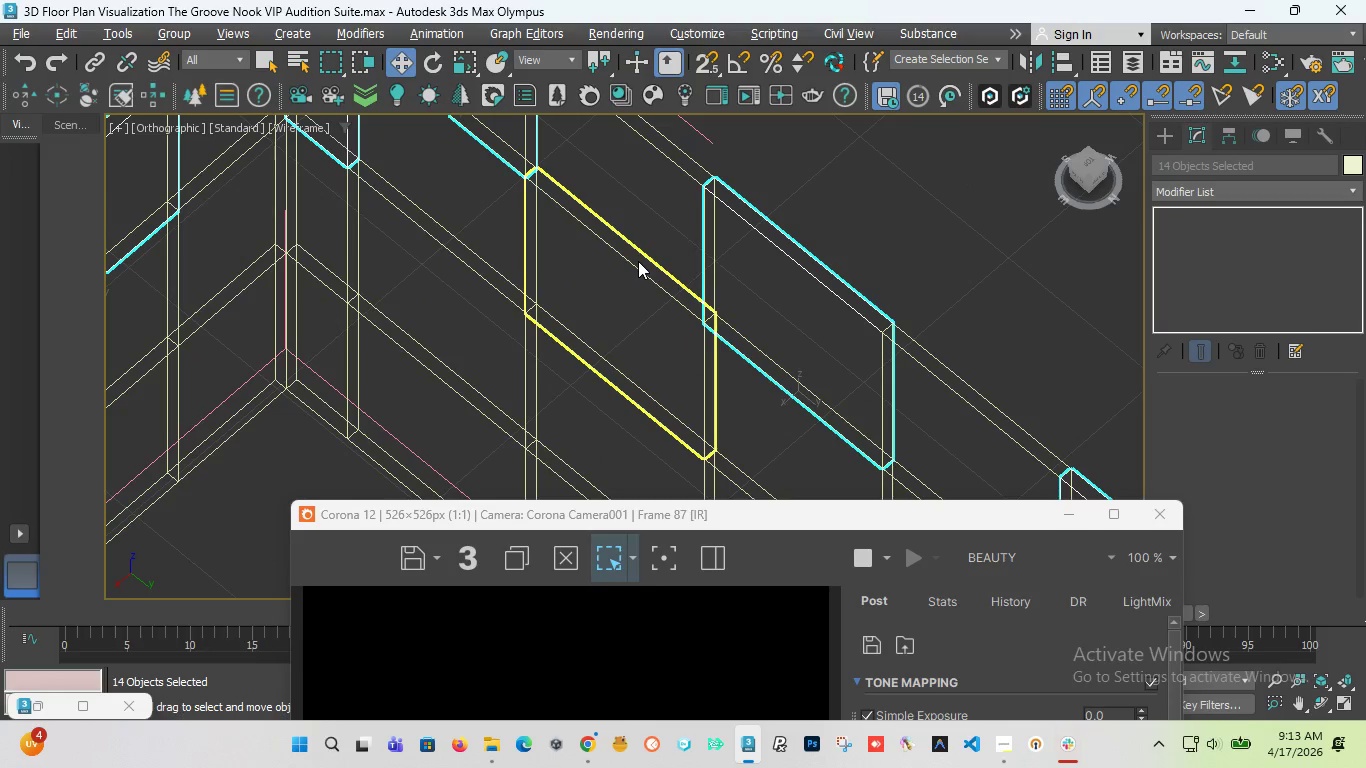 
hold_key(key=ControlLeft, duration=1.24)
left_click([635, 266])
 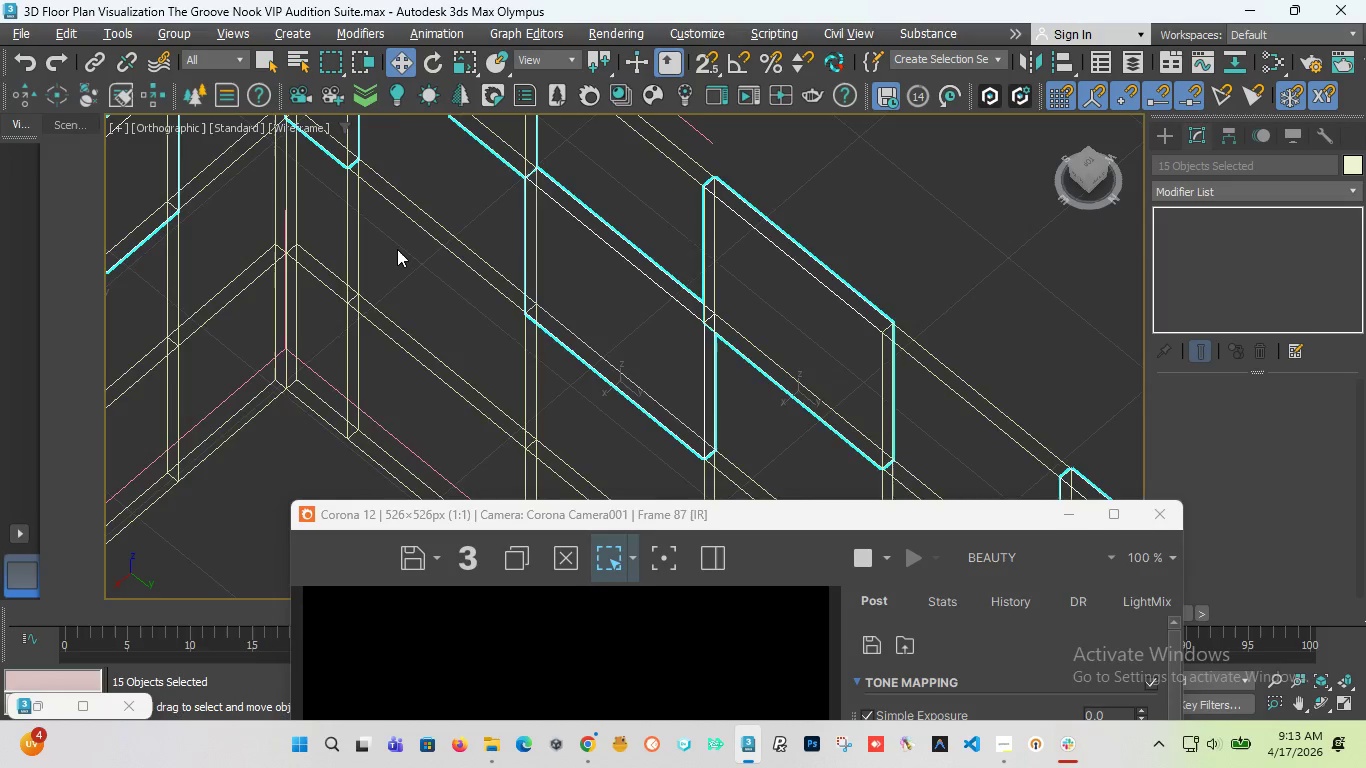 
scroll: coordinate [397, 249], scroll_direction: down, amount: 4.0
 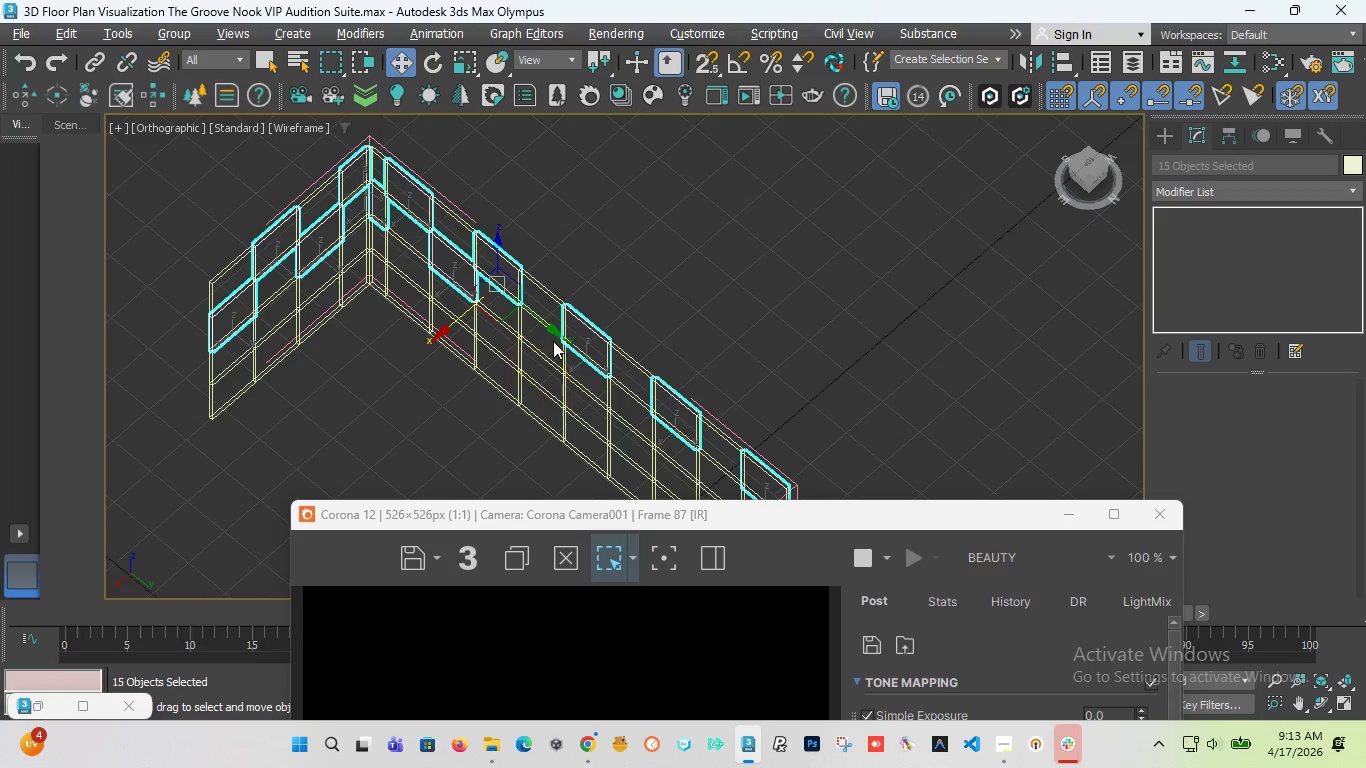 
scroll: coordinate [553, 339], scroll_direction: up, amount: 3.0
 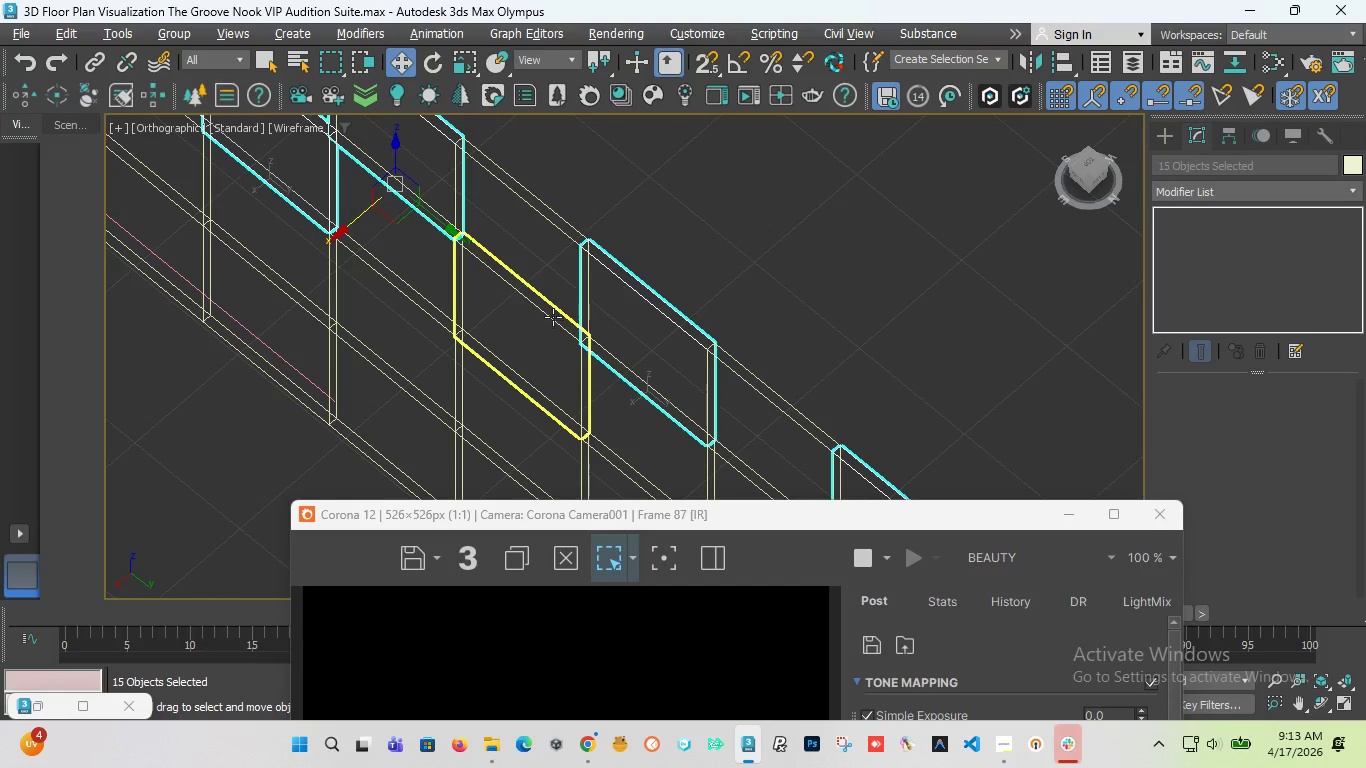 
hold_key(key=ControlLeft, duration=0.7)
left_click([553, 317])
 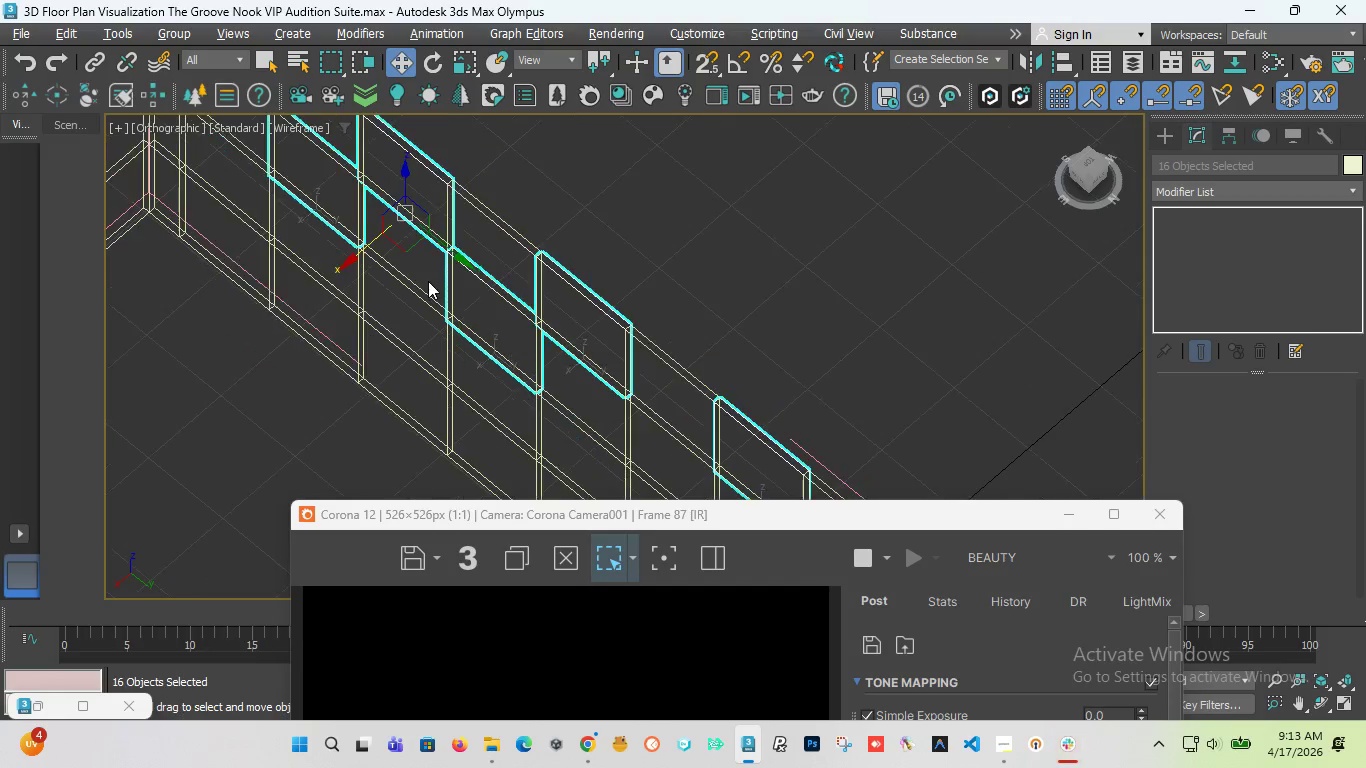 
scroll: coordinate [428, 281], scroll_direction: down, amount: 4.0
 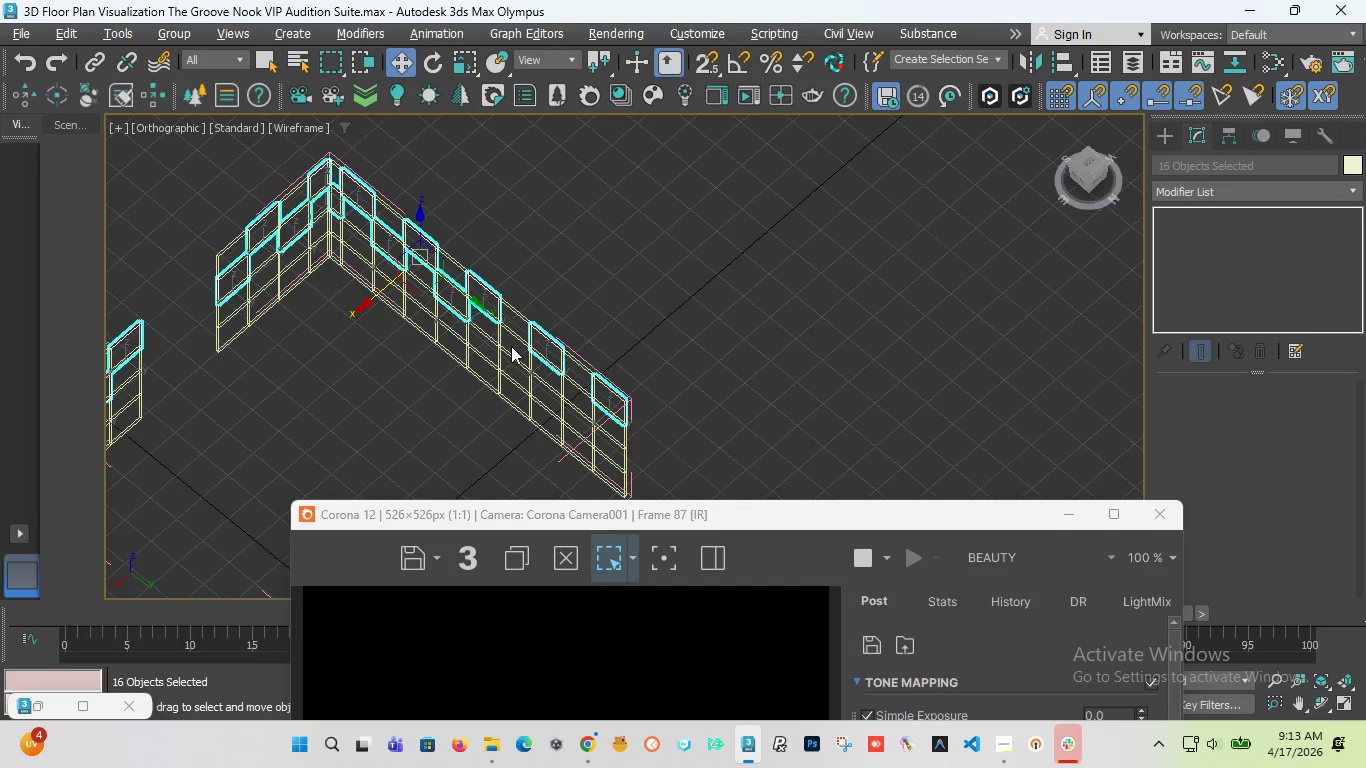 
hold_key(key=ControlLeft, duration=0.38)
 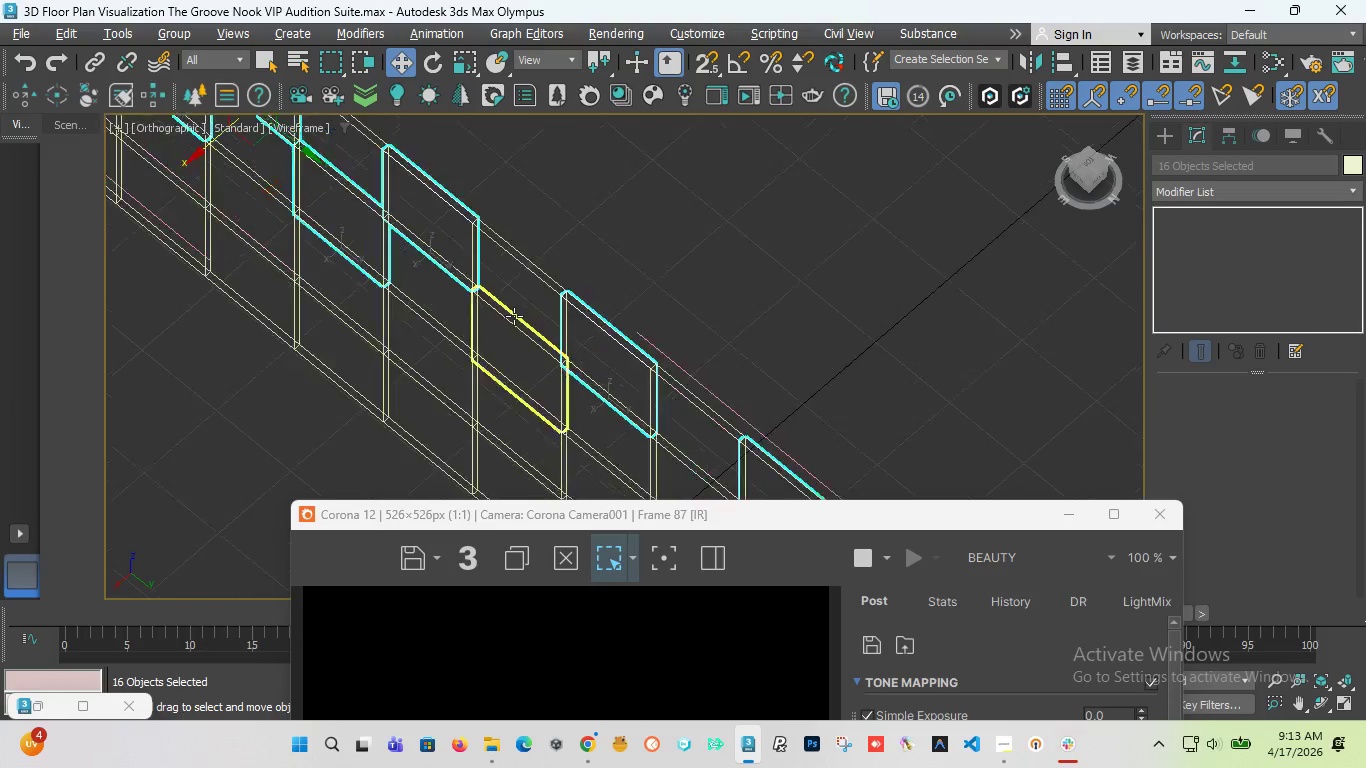 
scroll: coordinate [511, 346], scroll_direction: up, amount: 2.0
 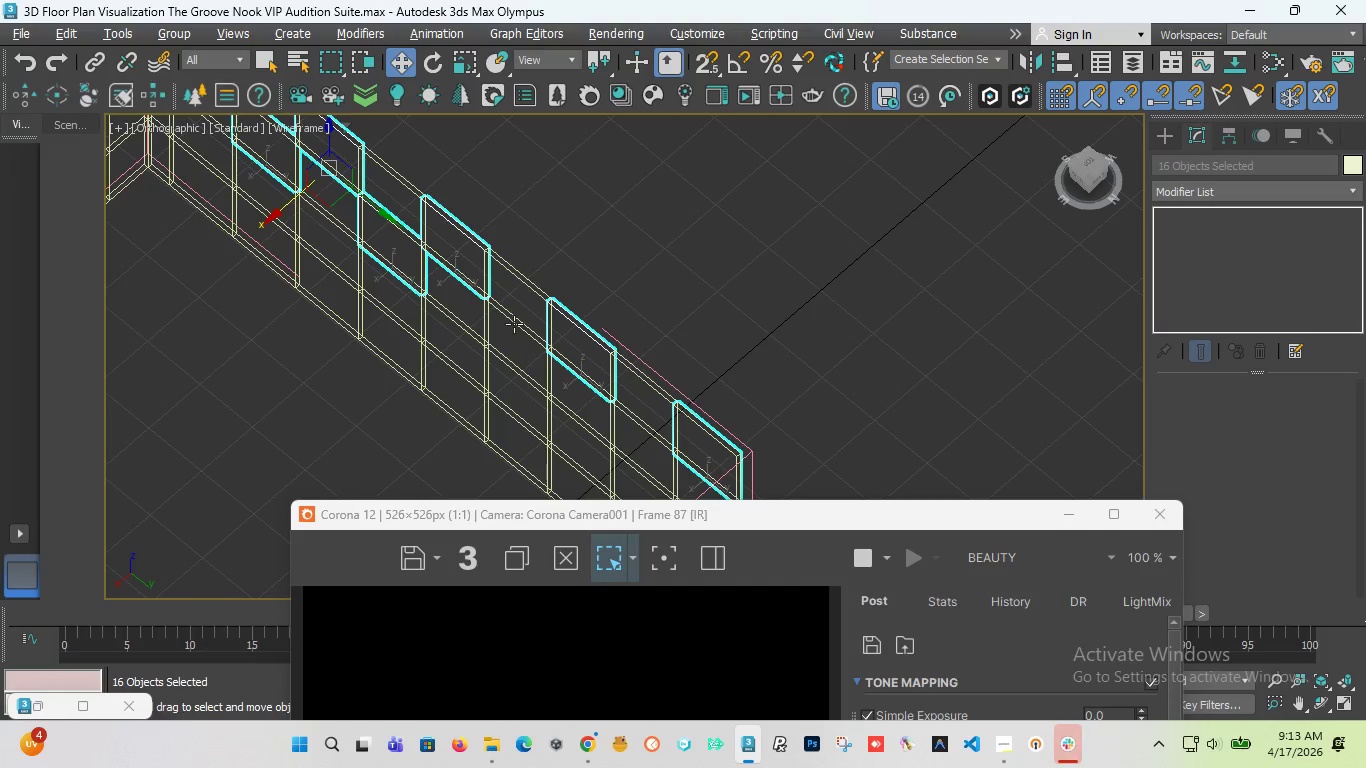 
hold_key(key=ControlLeft, duration=0.62)
 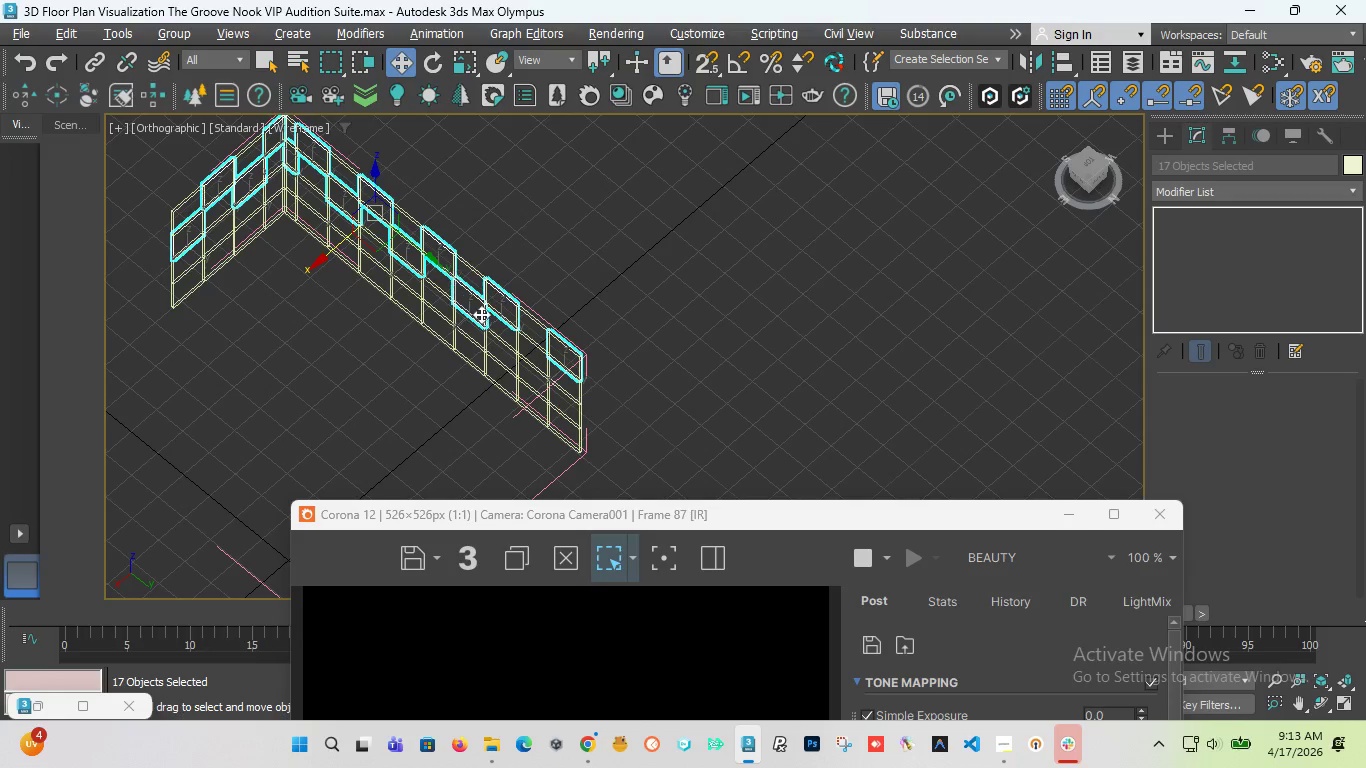 
scroll: coordinate [514, 316], scroll_direction: up, amount: 2.0
 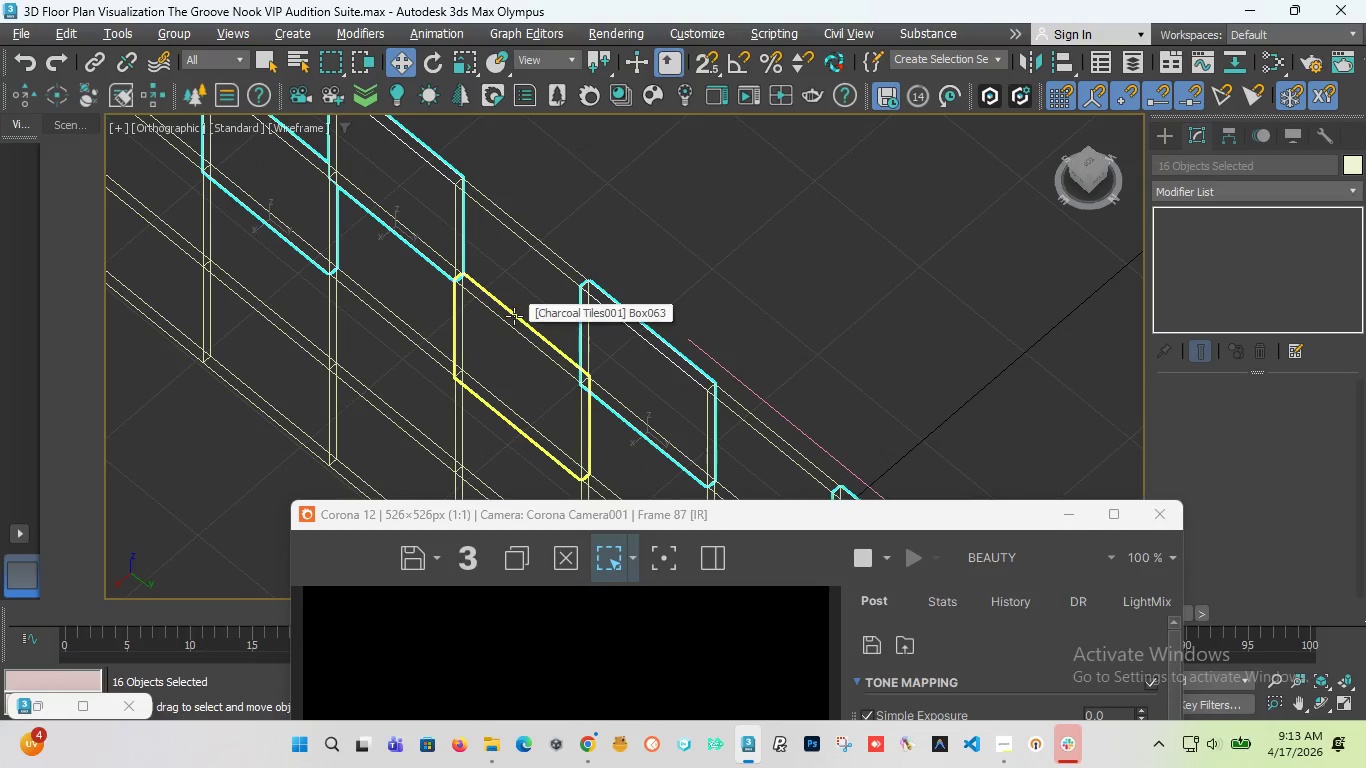 
left_click([514, 316])
 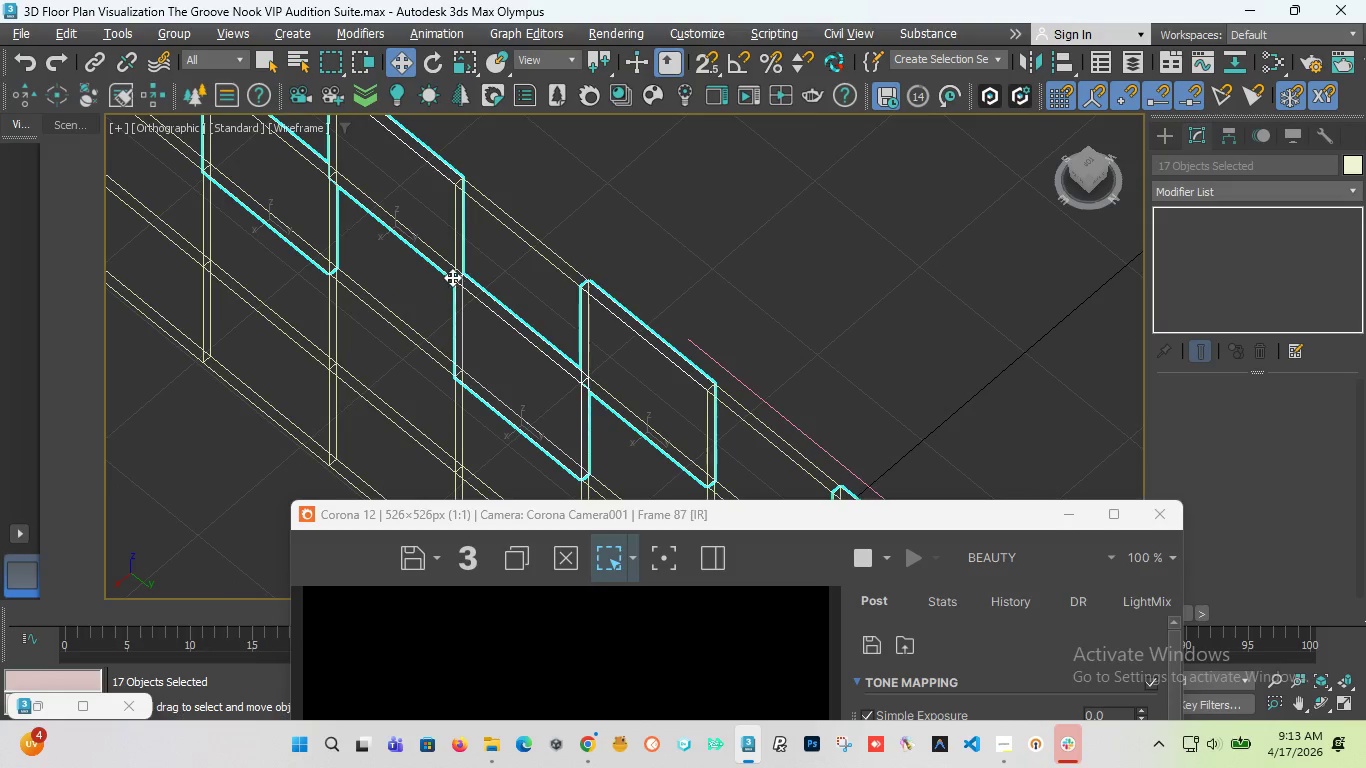 
scroll: coordinate [452, 277], scroll_direction: down, amount: 4.0
 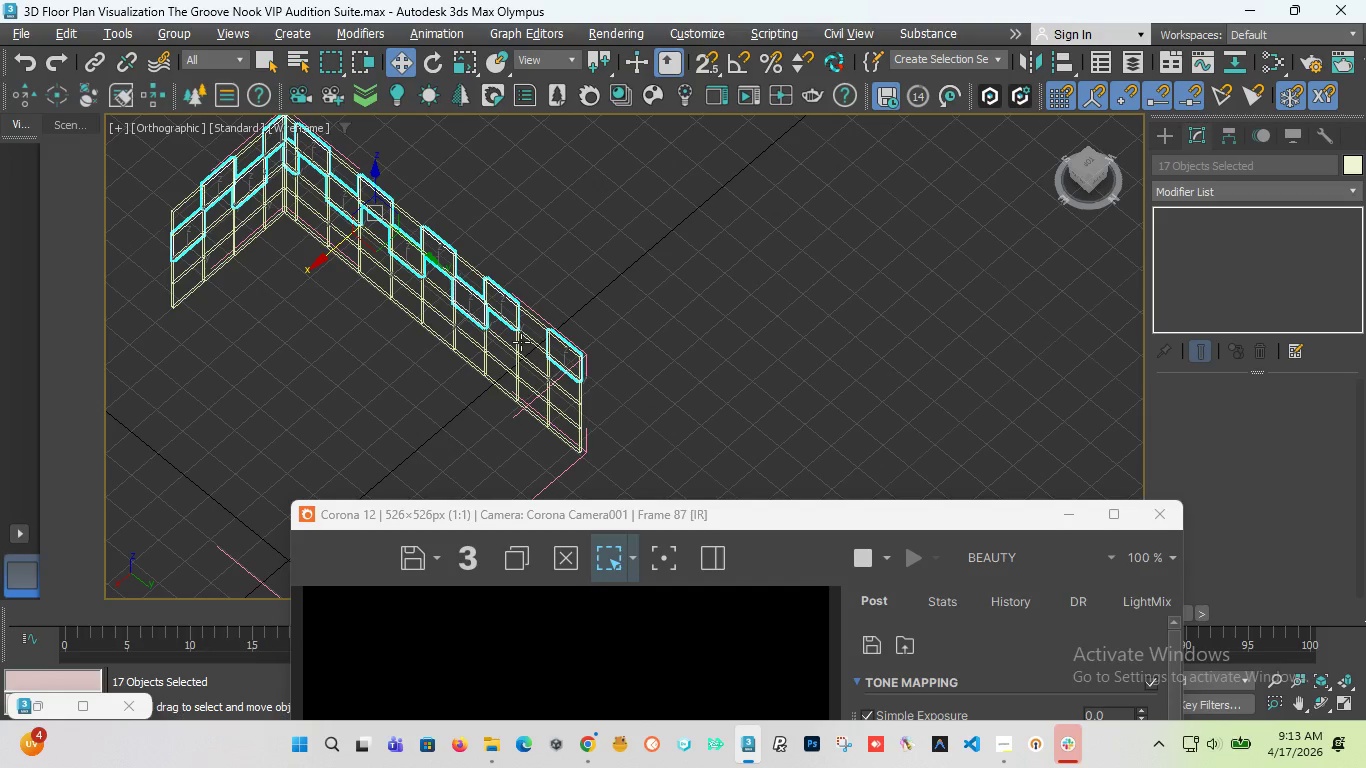 
scroll: coordinate [529, 353], scroll_direction: up, amount: 4.0
 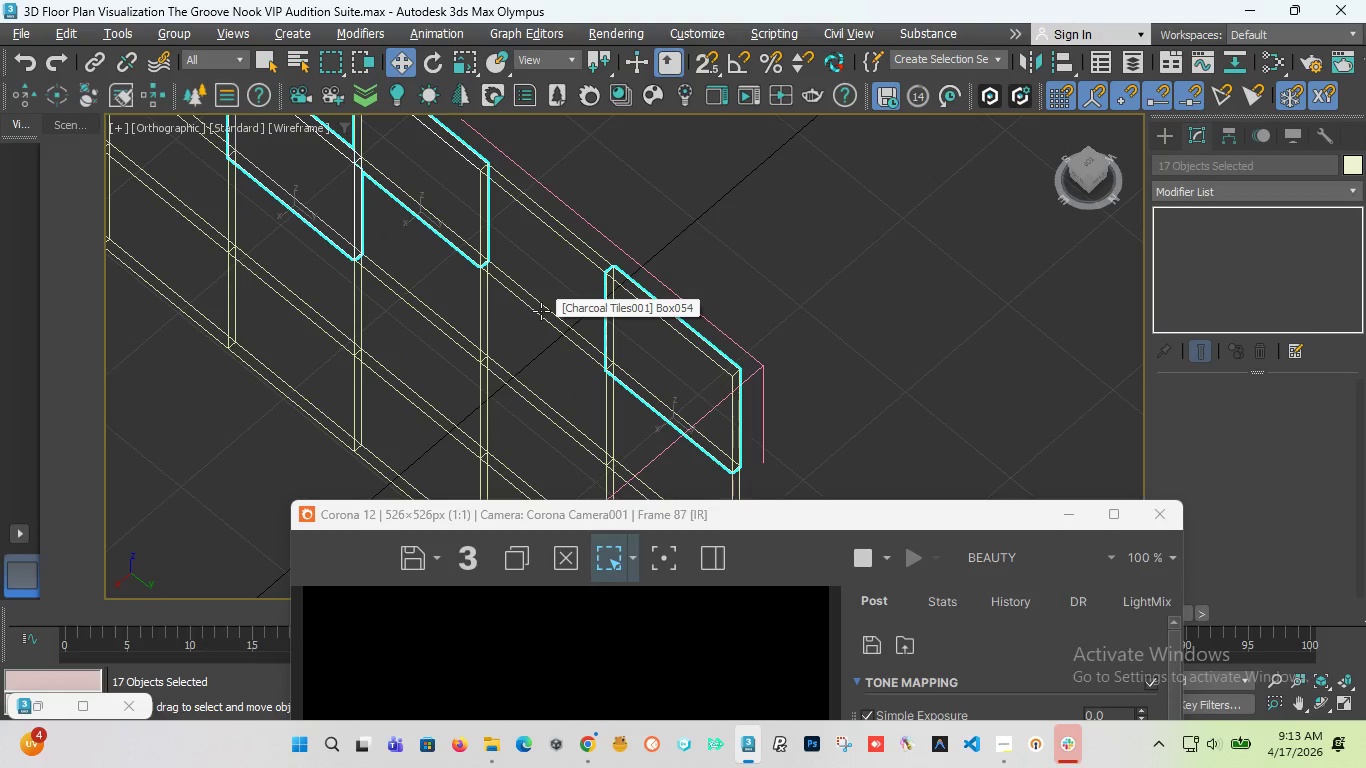 
hold_key(key=ControlLeft, duration=0.56)
 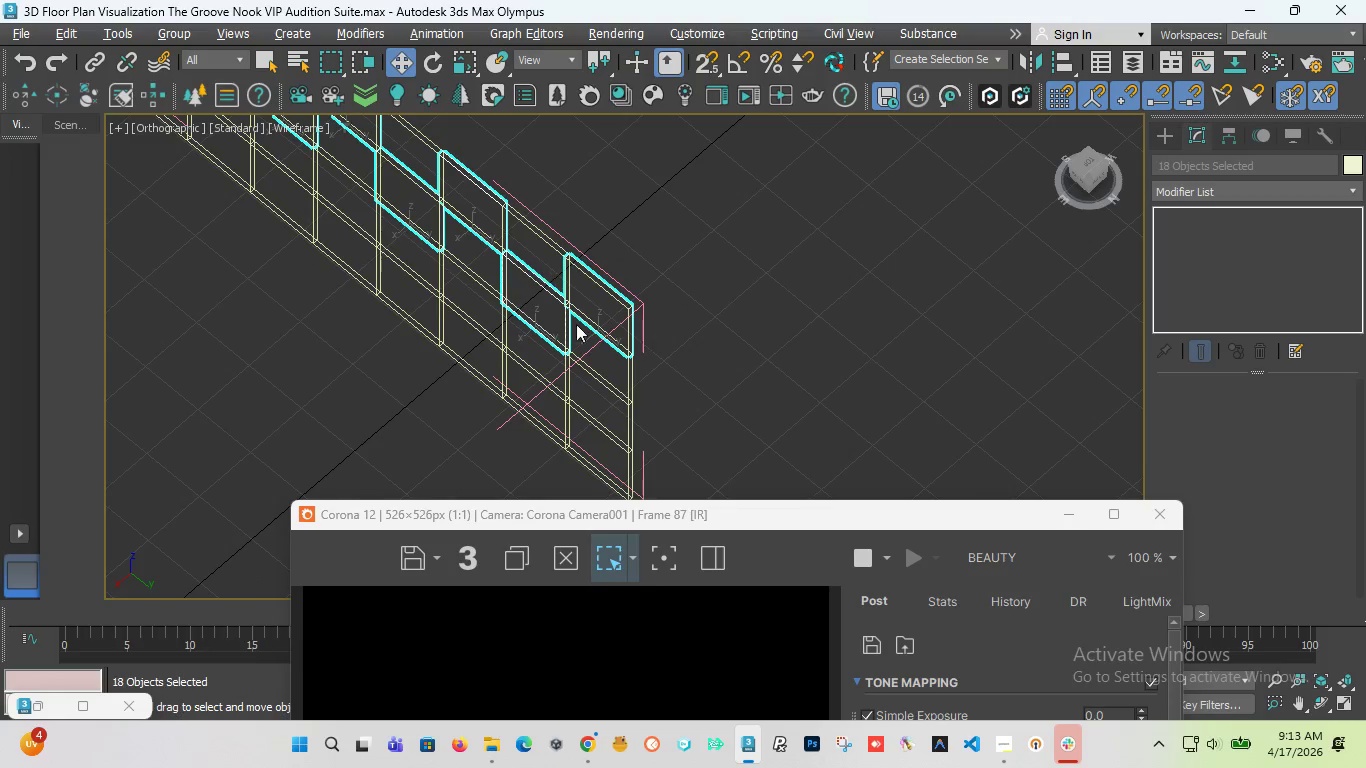 
scroll: coordinate [541, 311], scroll_direction: up, amount: 1.0
 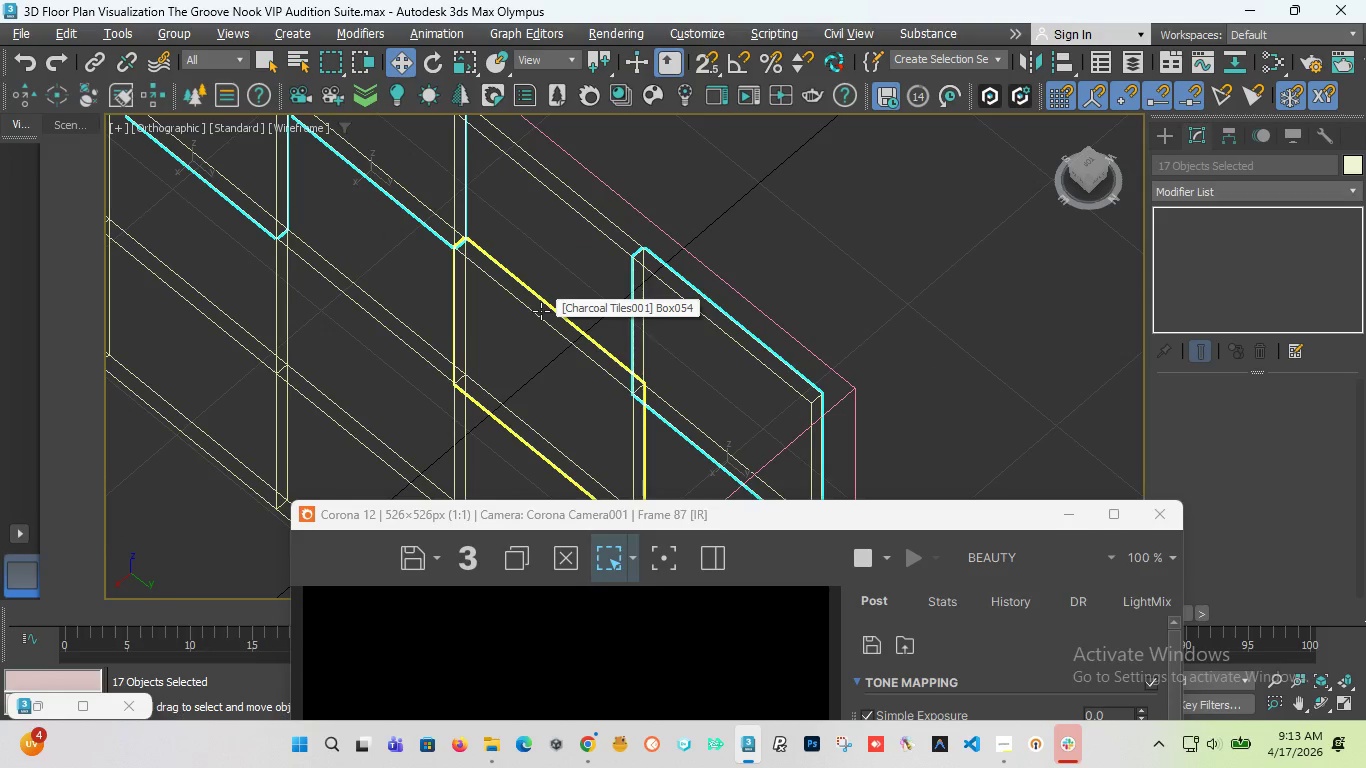 
left_click([541, 311])
 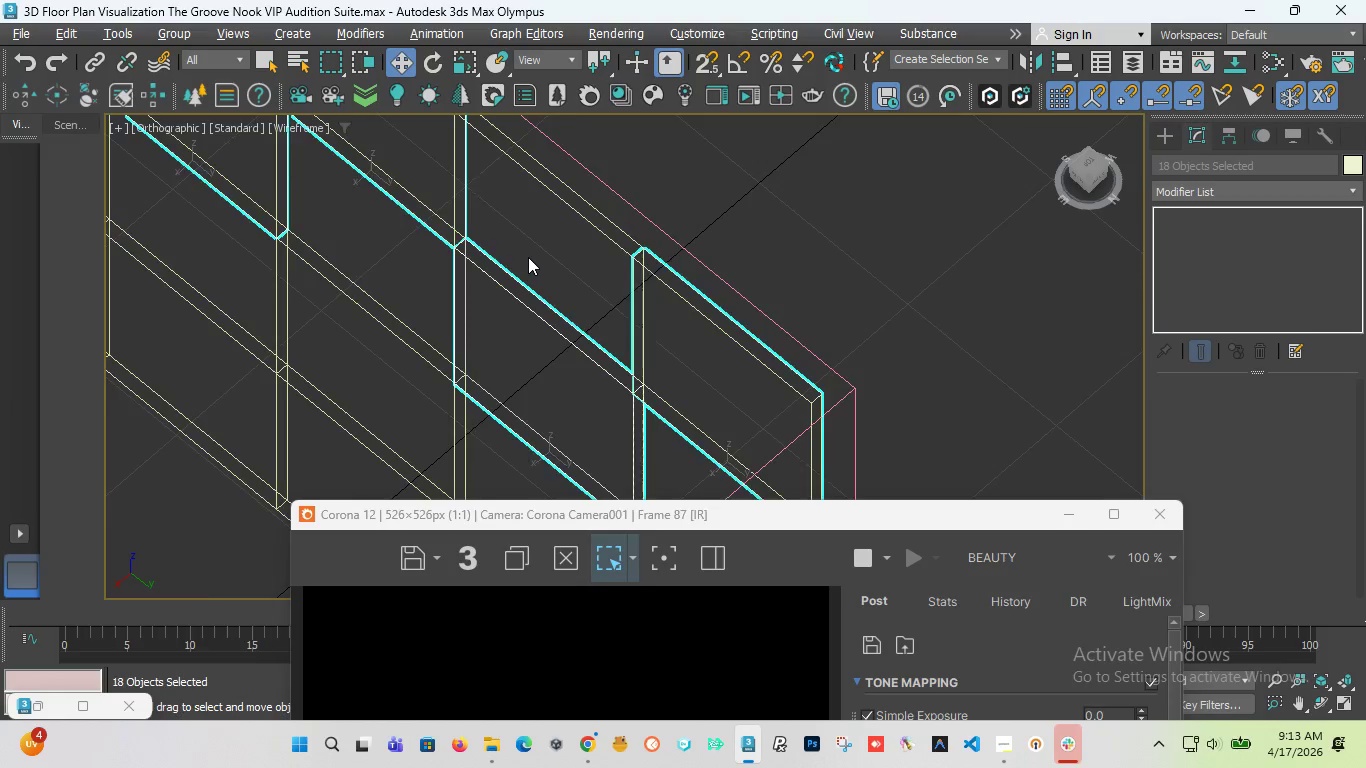 
scroll: coordinate [528, 257], scroll_direction: down, amount: 4.0
 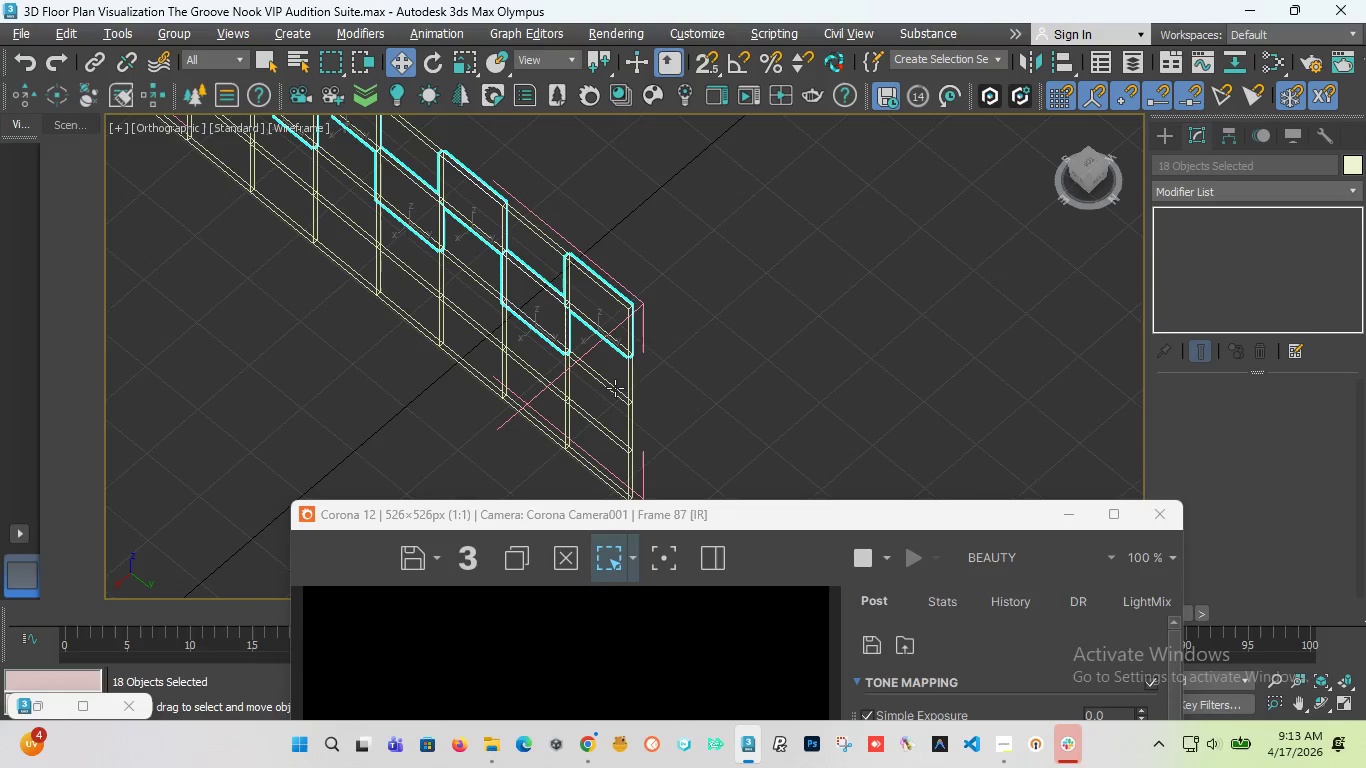 
scroll: coordinate [613, 412], scroll_direction: up, amount: 3.0
 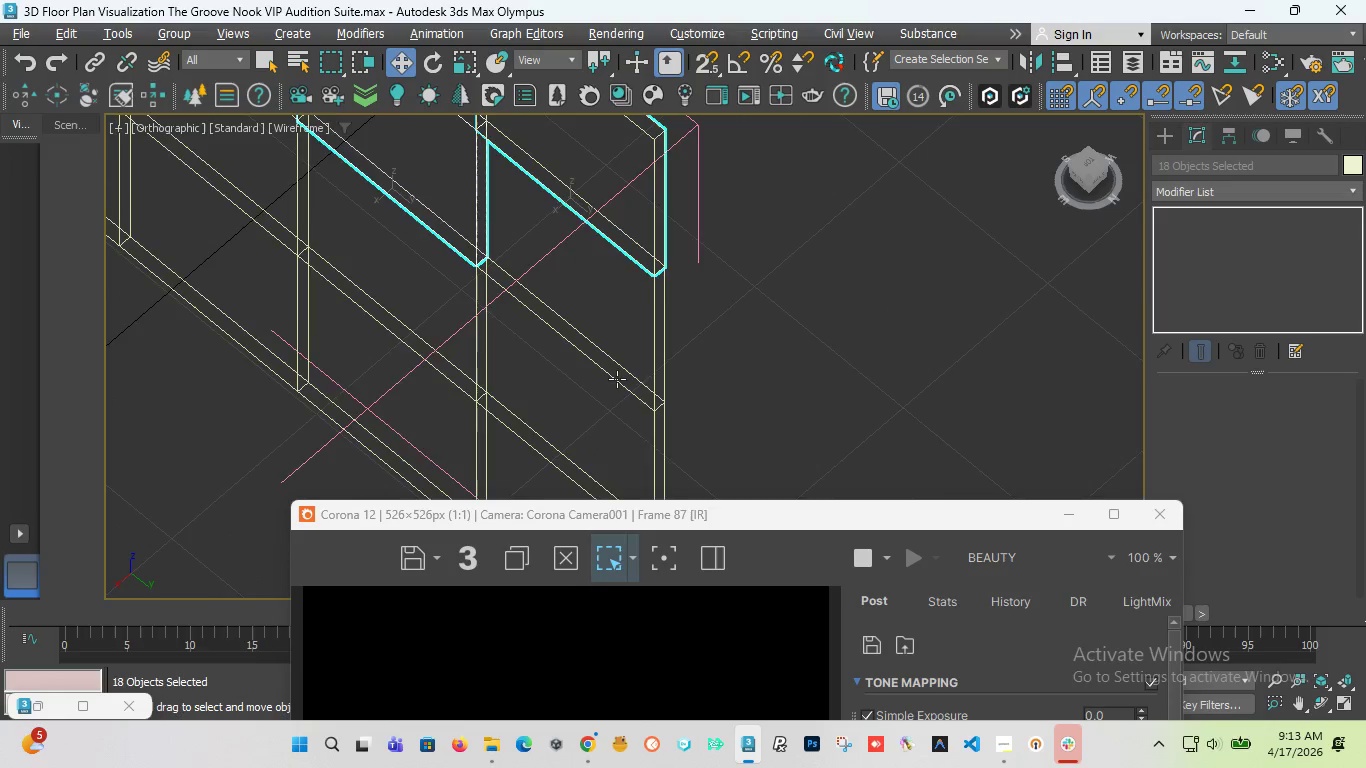 
hold_key(key=ControlLeft, duration=0.73)
 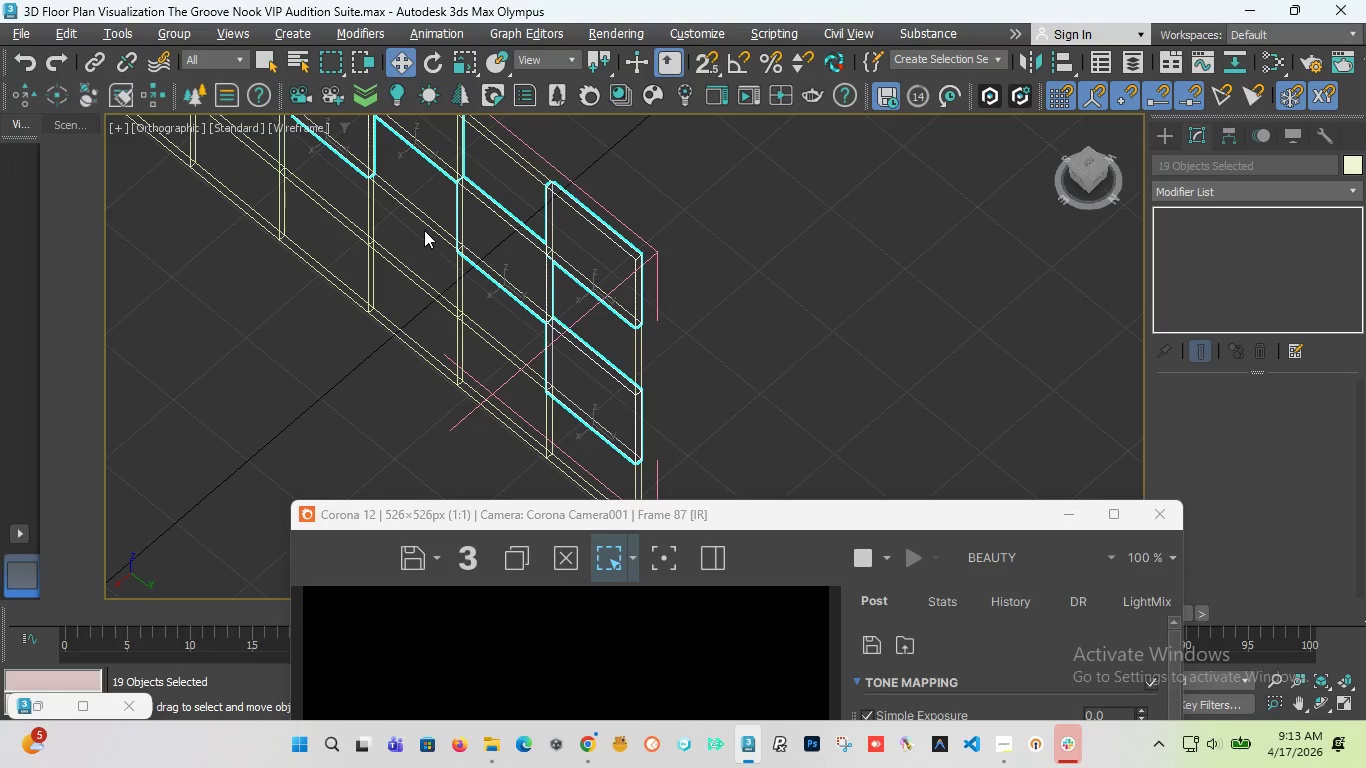 
scroll: coordinate [617, 379], scroll_direction: down, amount: 2.0
 